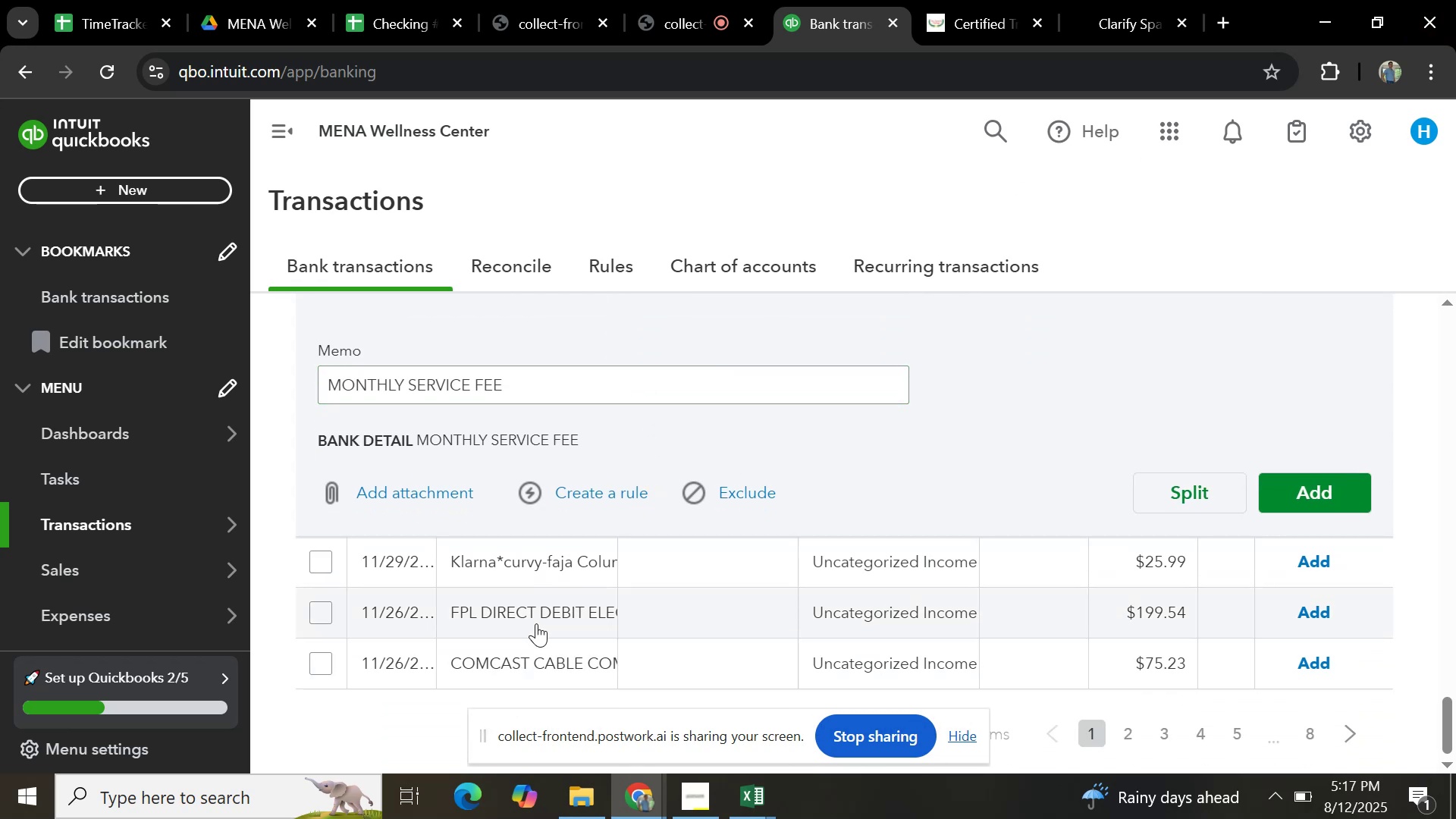 
left_click([536, 623])
 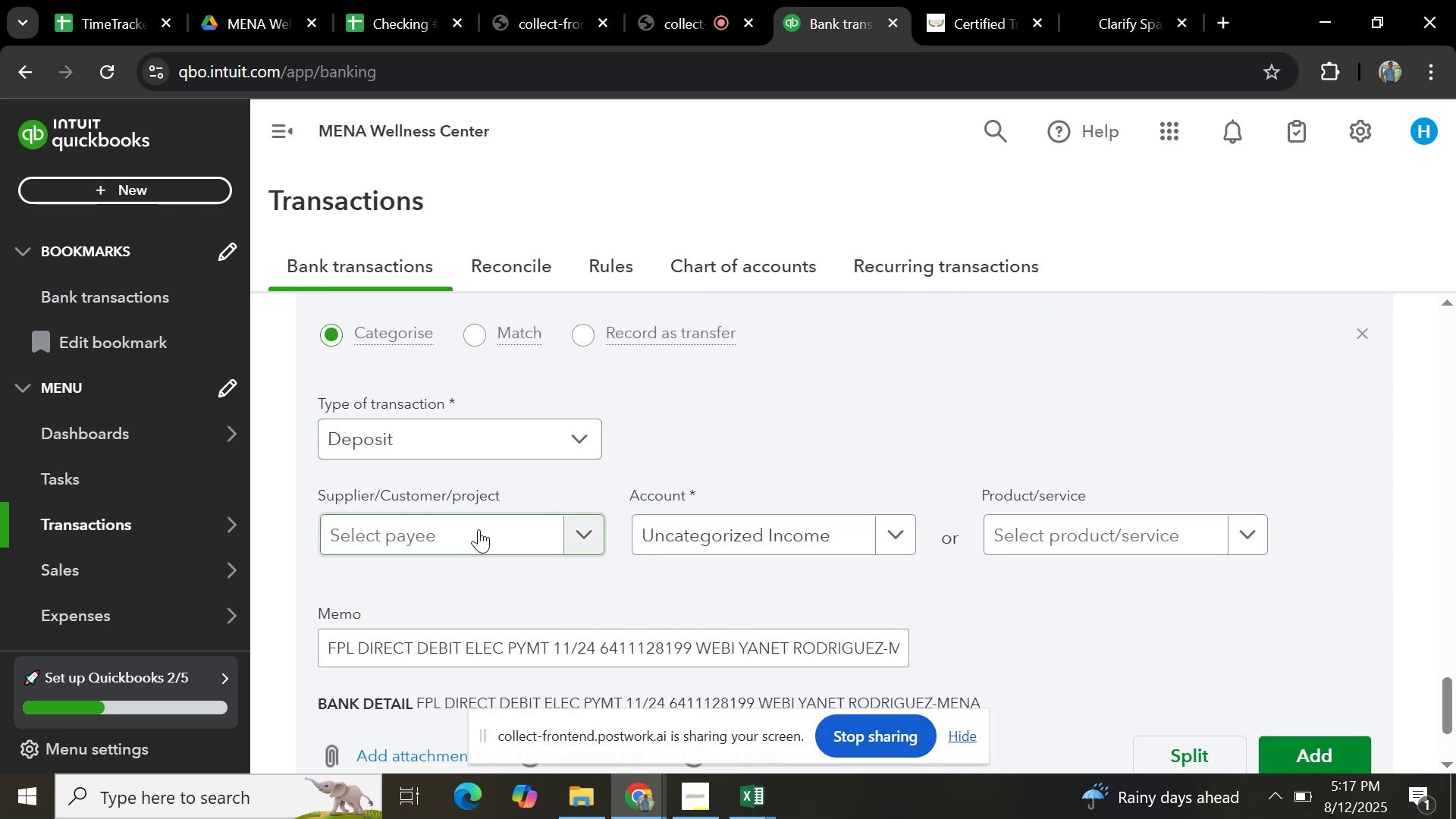 
wait(6.76)
 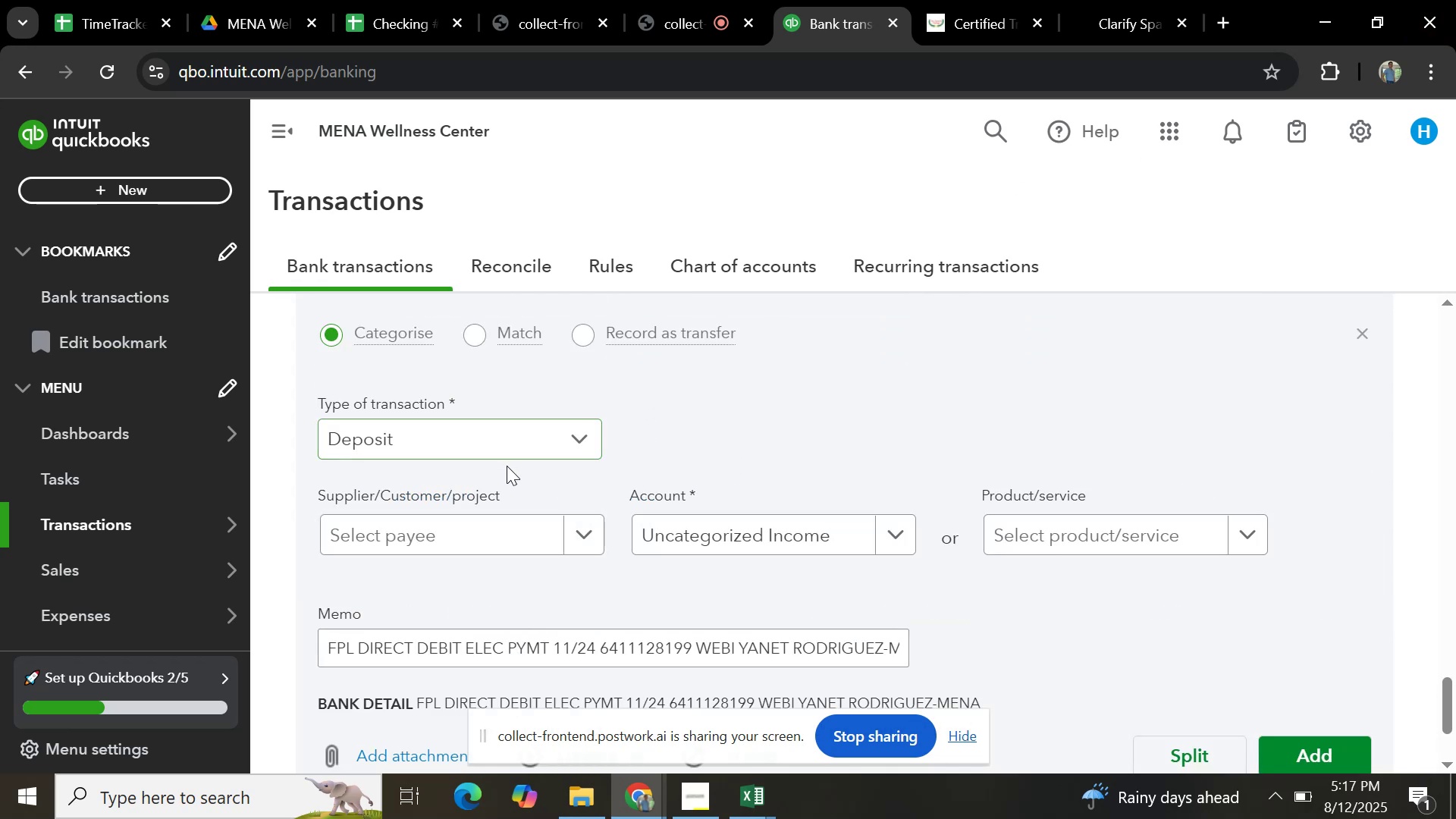 
left_click([479, 529])
 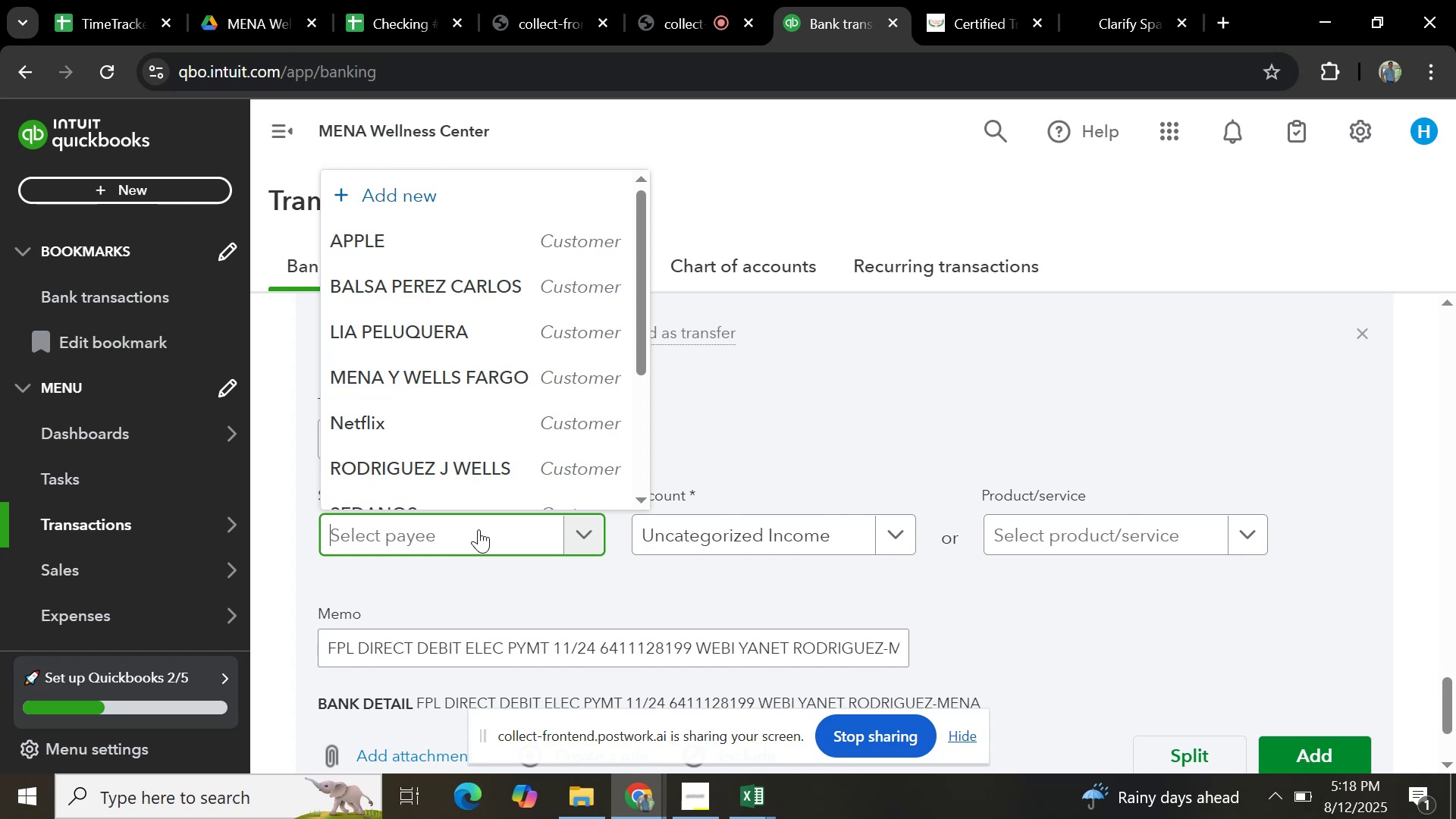 
type(fpl)
 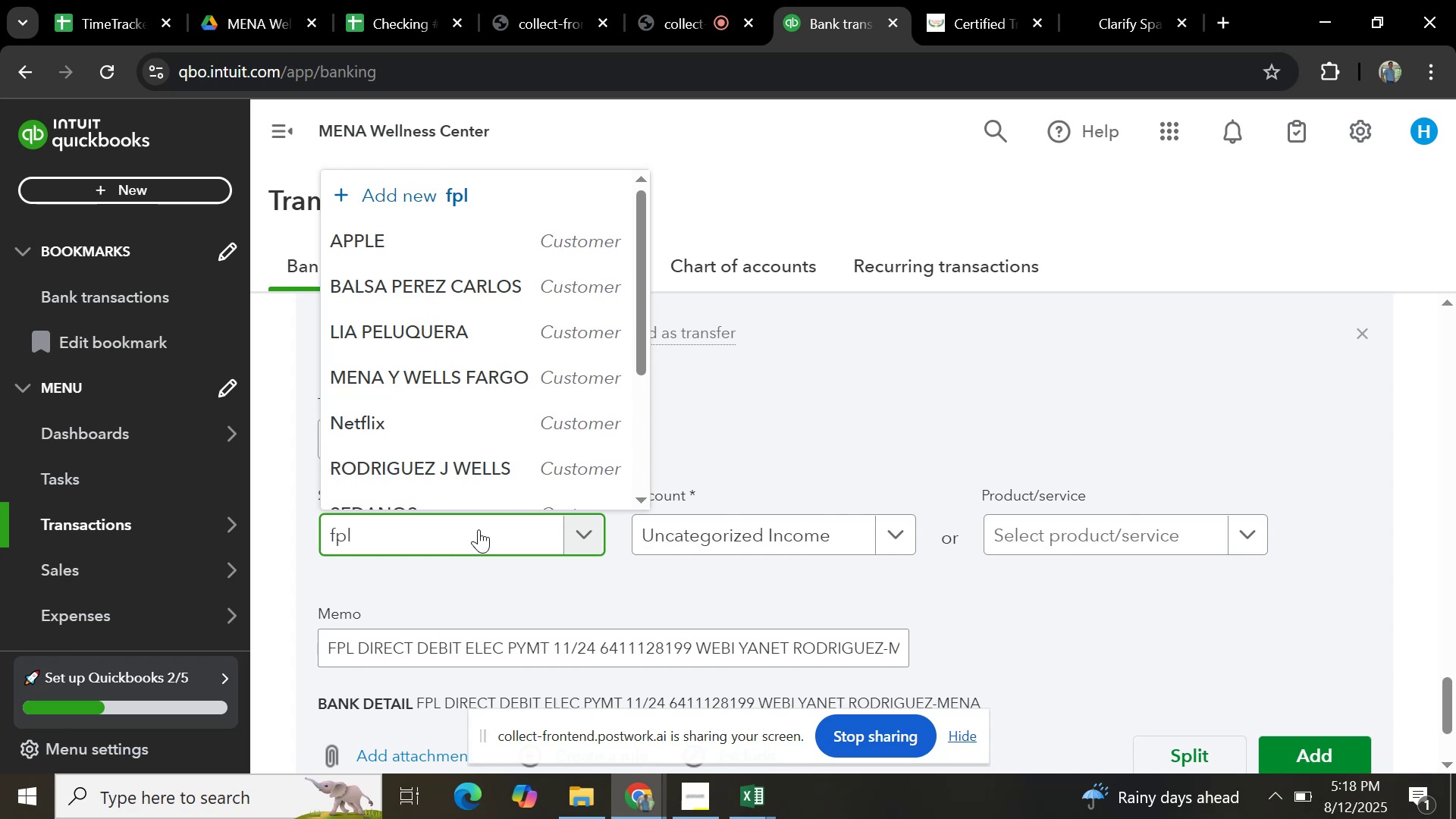 
key(Enter)
 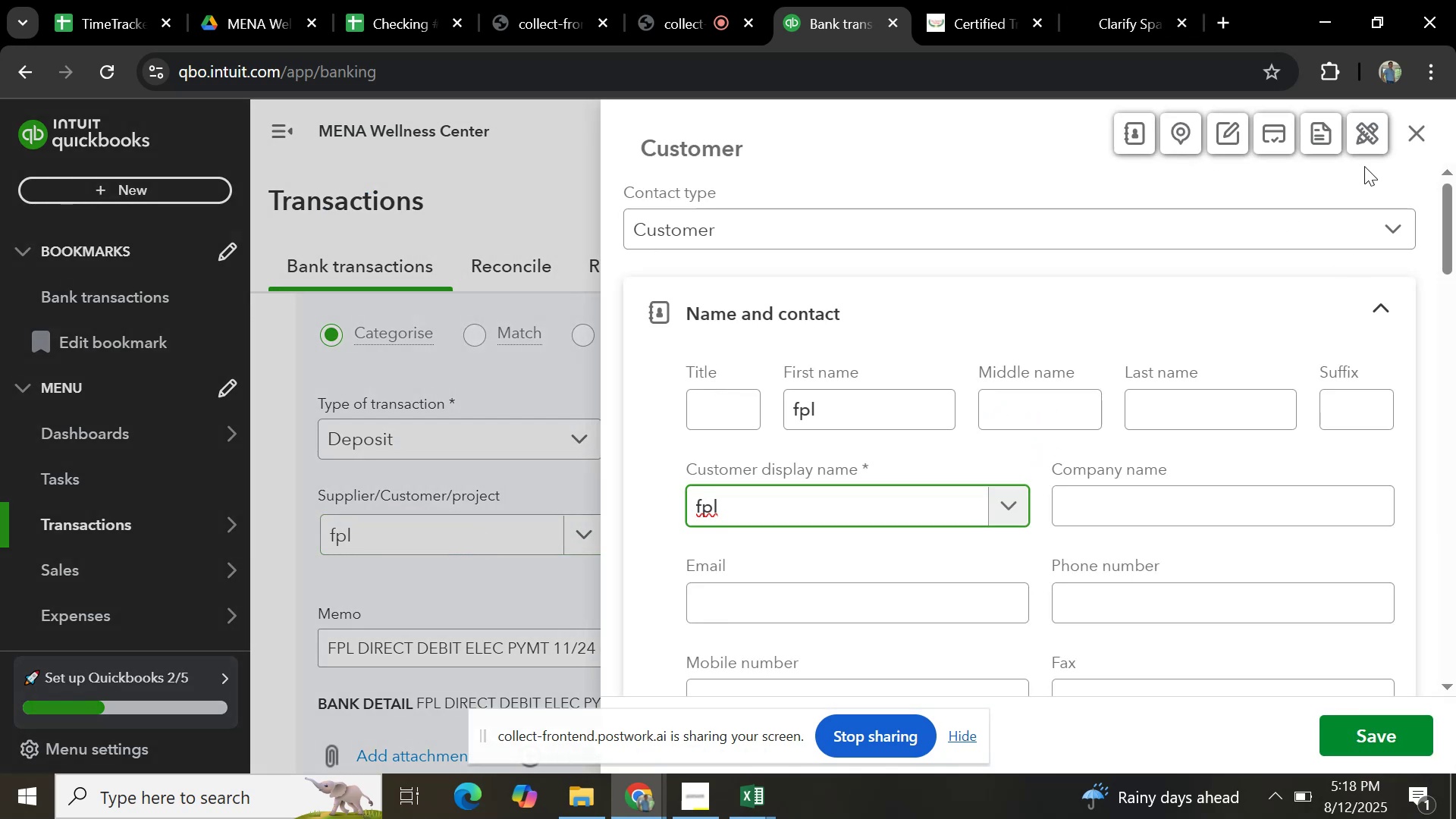 
left_click([1414, 132])
 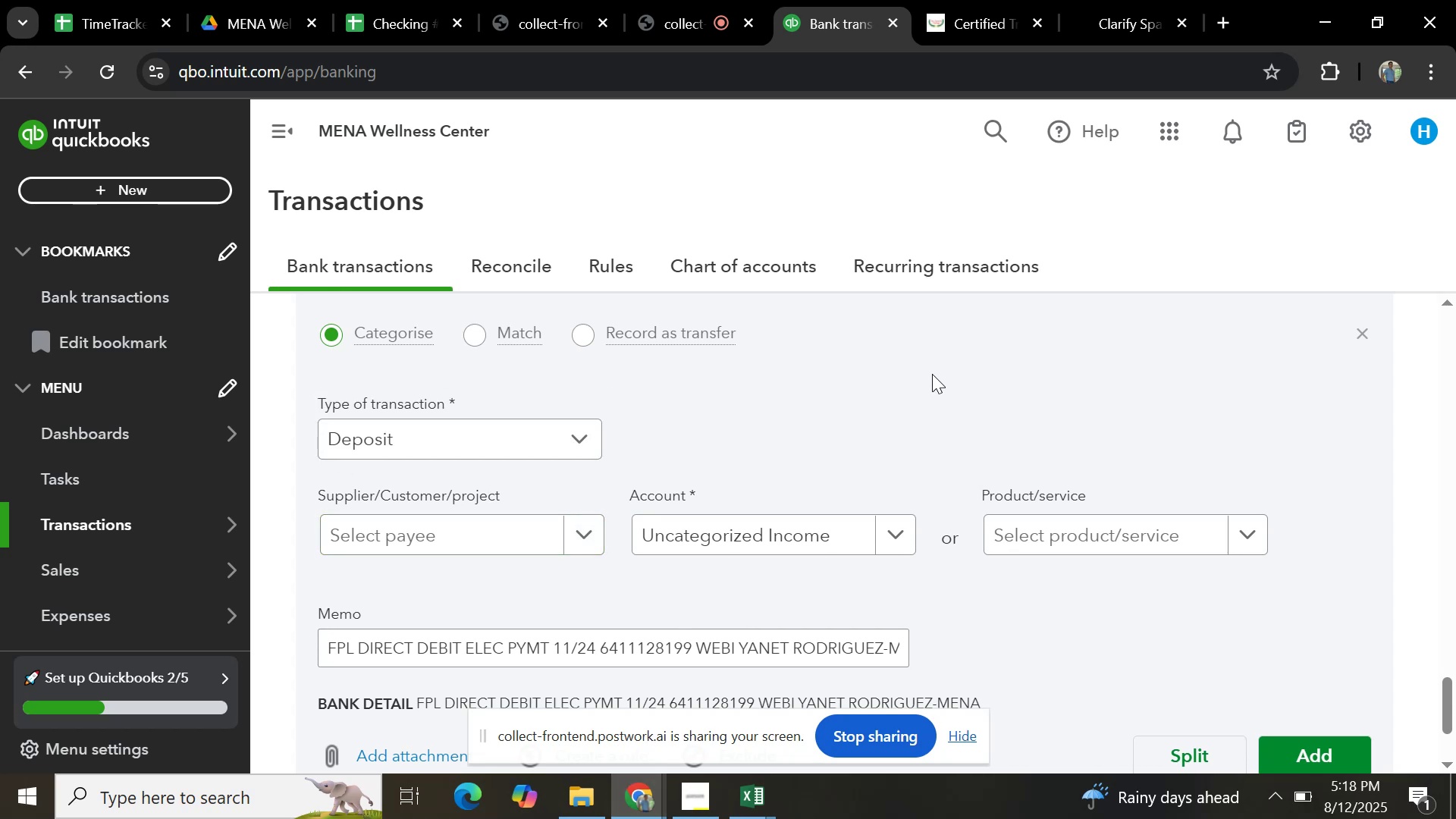 
wait(10.83)
 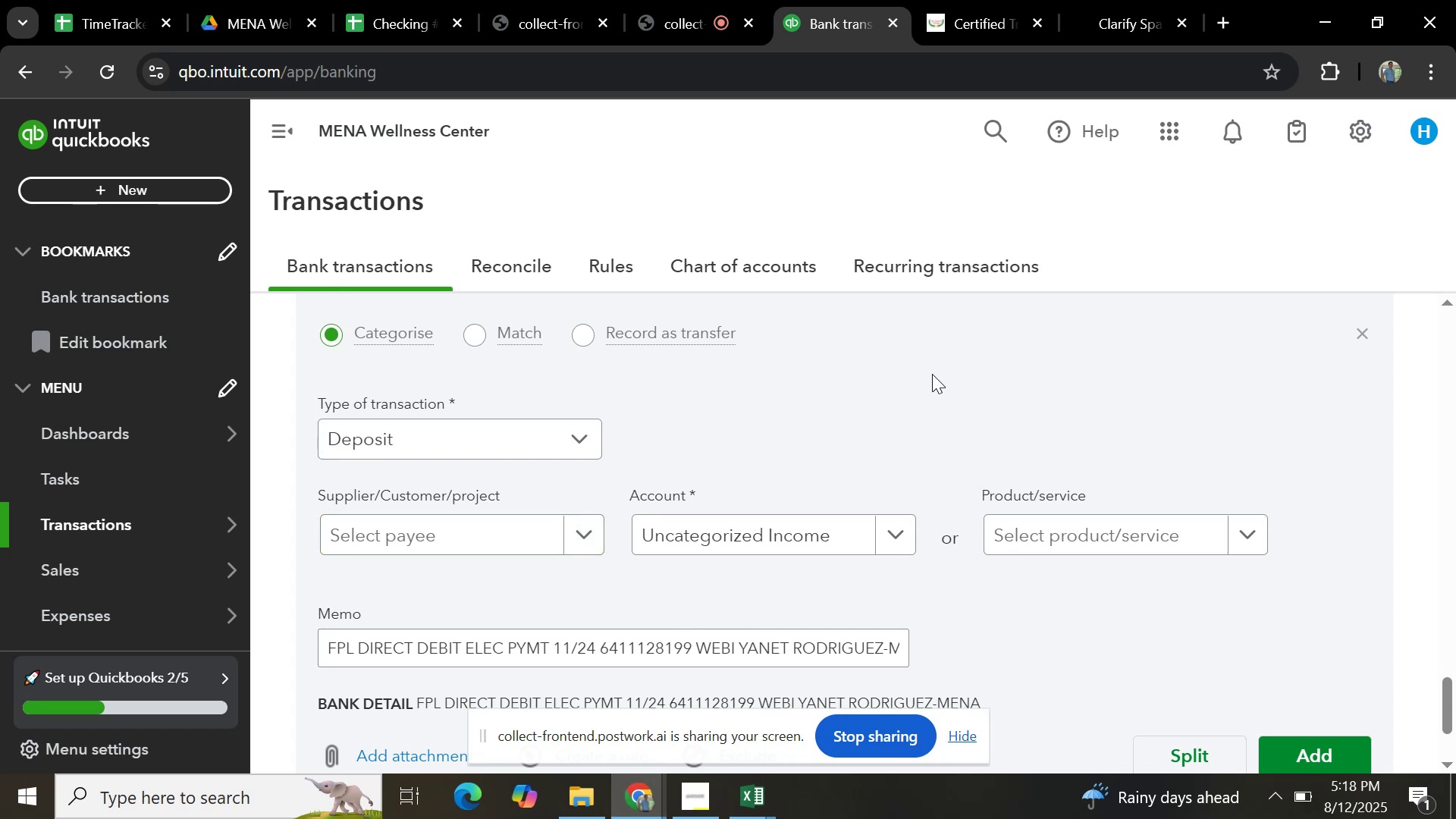 
left_click([465, 541])
 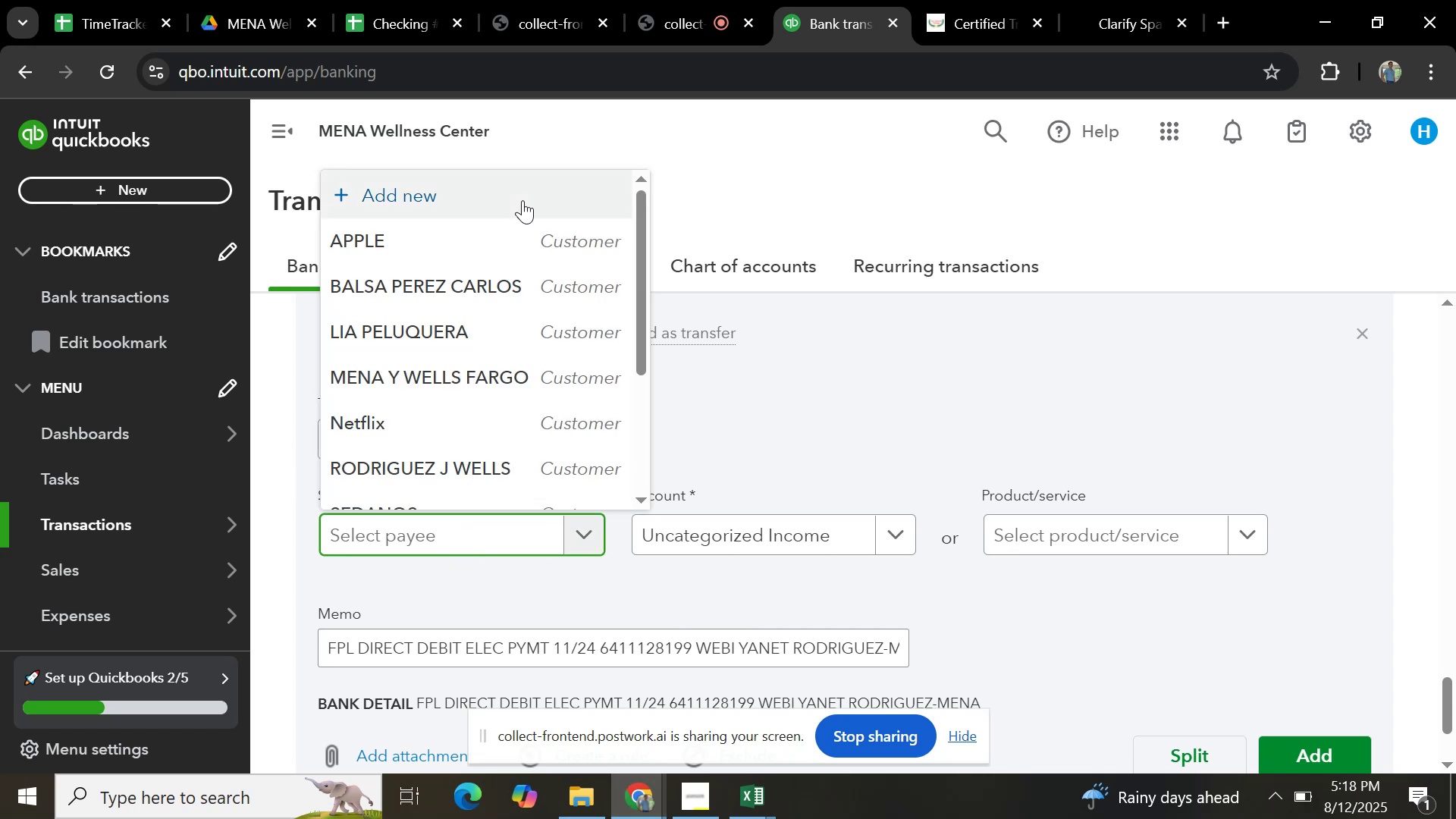 
scroll: coordinate [499, 338], scroll_direction: down, amount: 6.0
 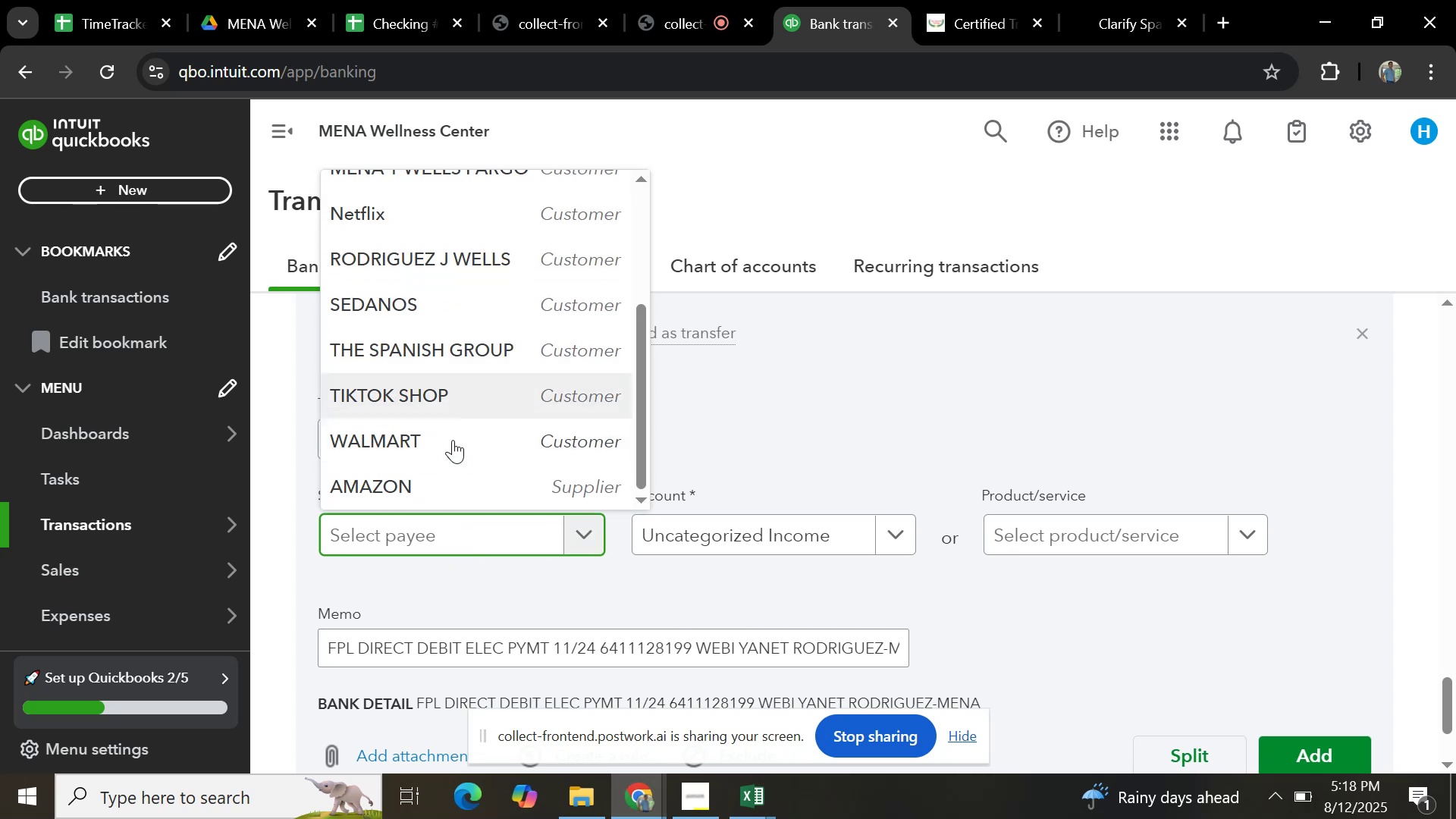 
scroll: coordinate [448, 461], scroll_direction: up, amount: 7.0
 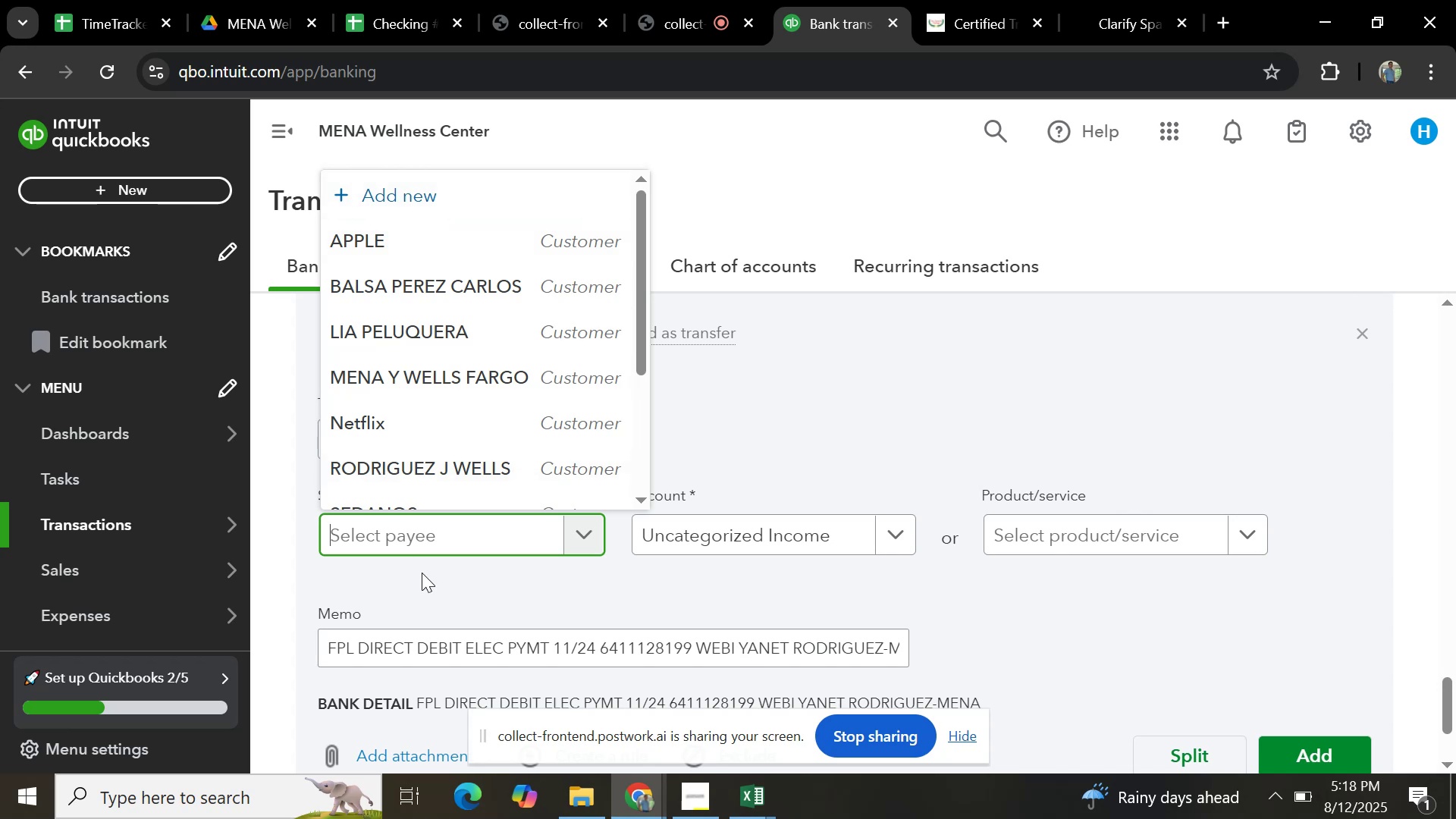 
left_click([427, 545])
 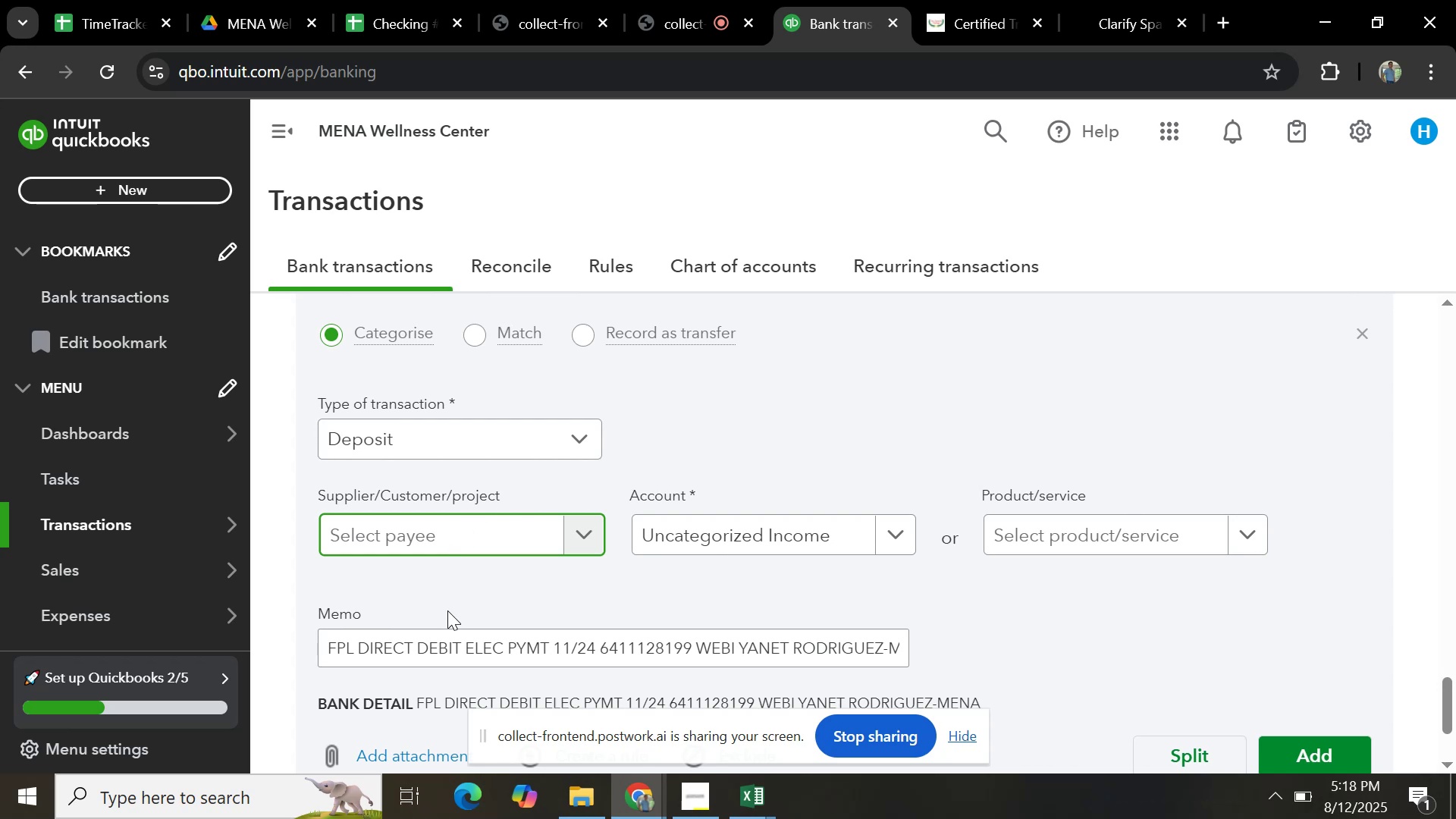 
wait(15.66)
 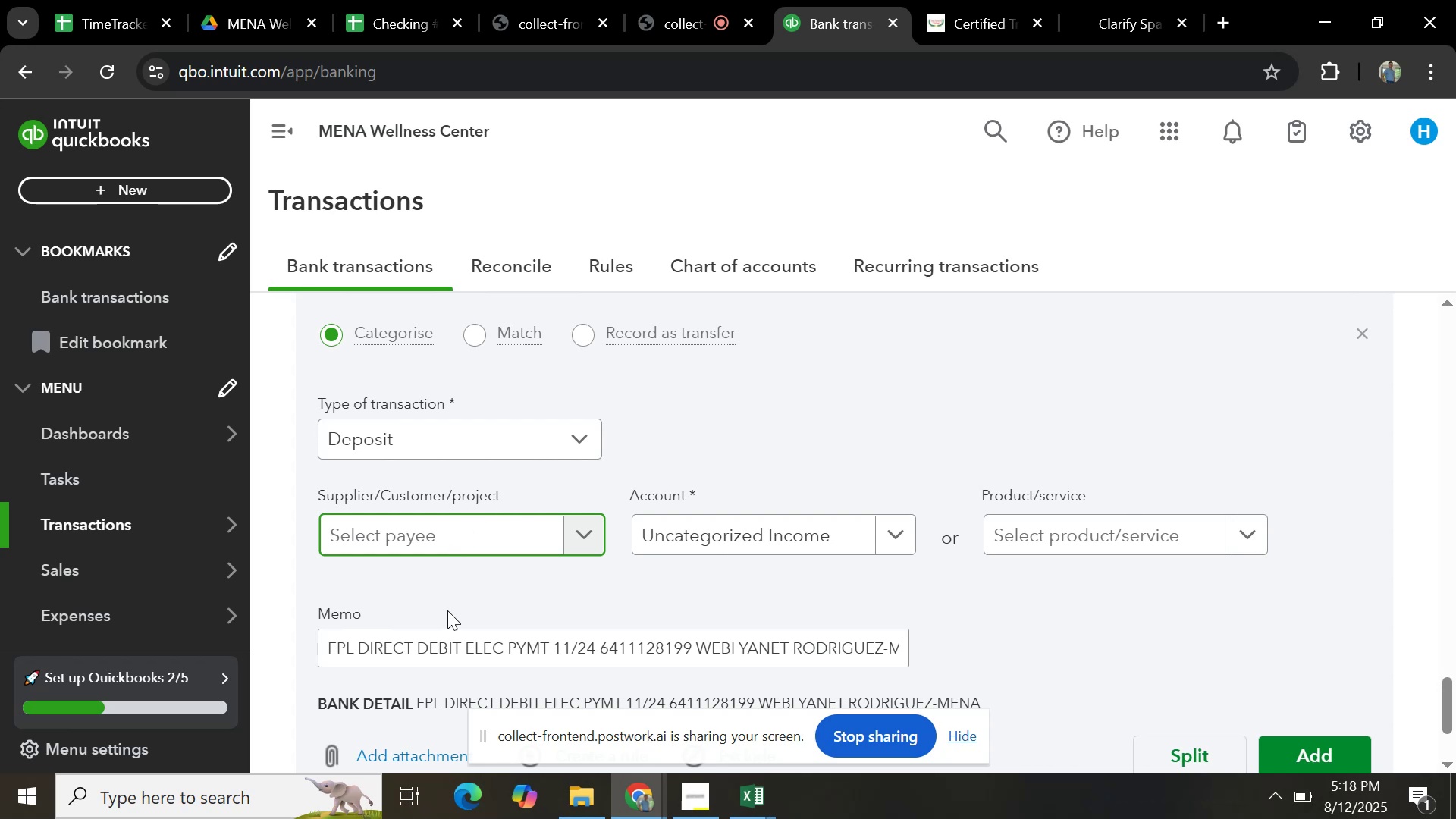 
scroll: coordinate [599, 631], scroll_direction: up, amount: 2.0
 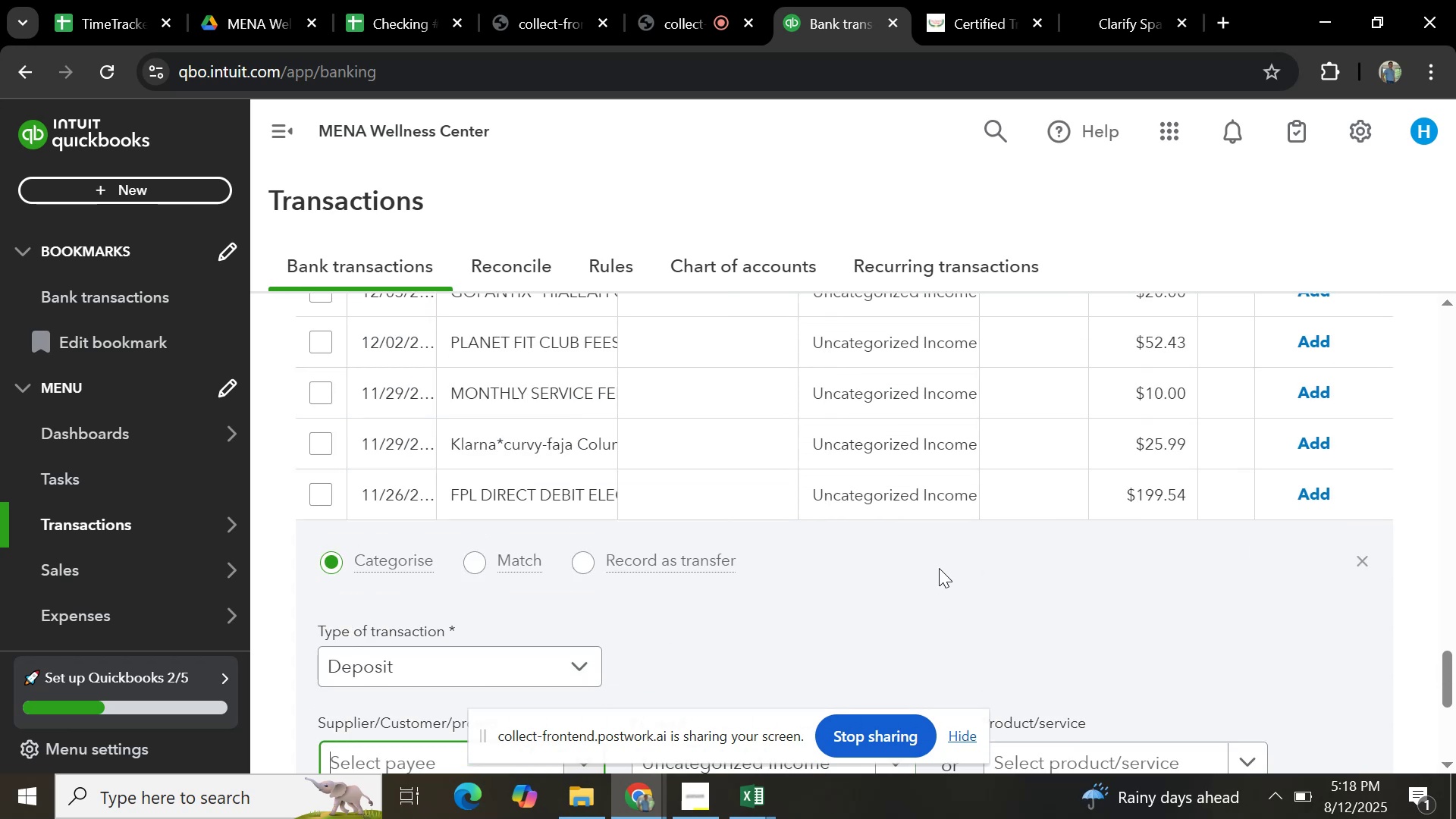 
scroll: coordinate [905, 573], scroll_direction: down, amount: 1.0
 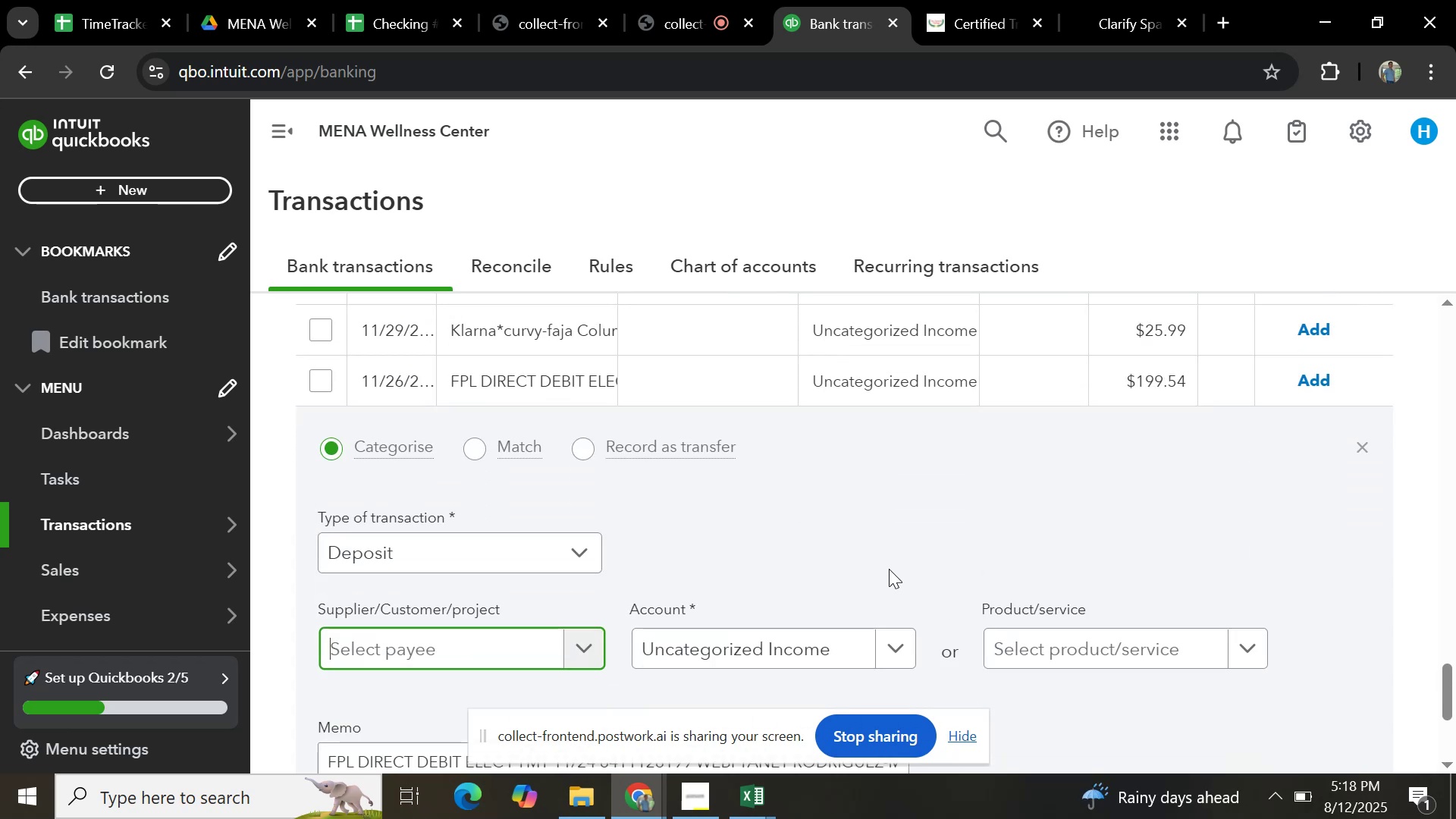 
scroll: coordinate [1031, 505], scroll_direction: up, amount: 26.0
 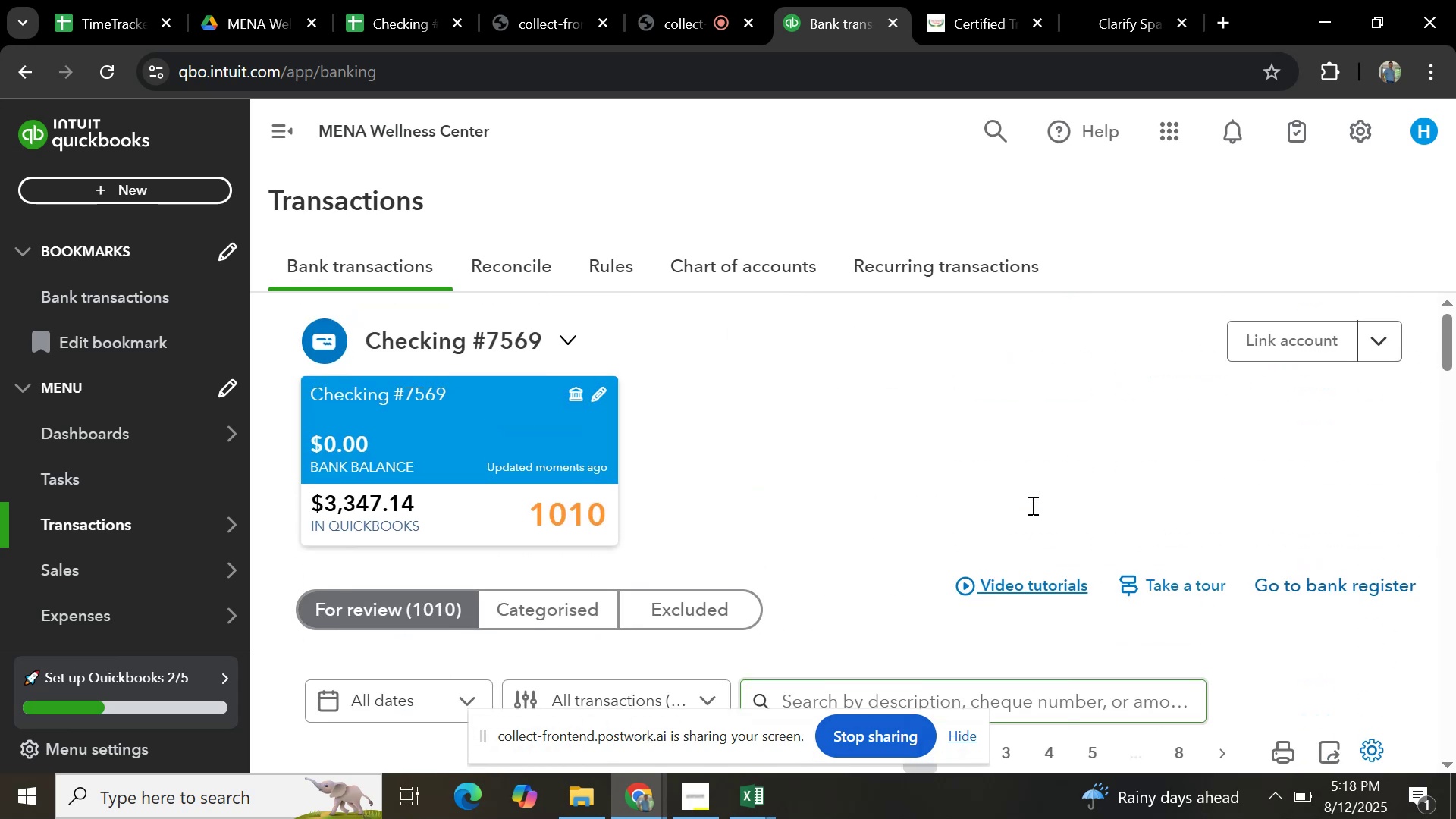 
scroll: coordinate [1031, 507], scroll_direction: down, amount: 3.0
 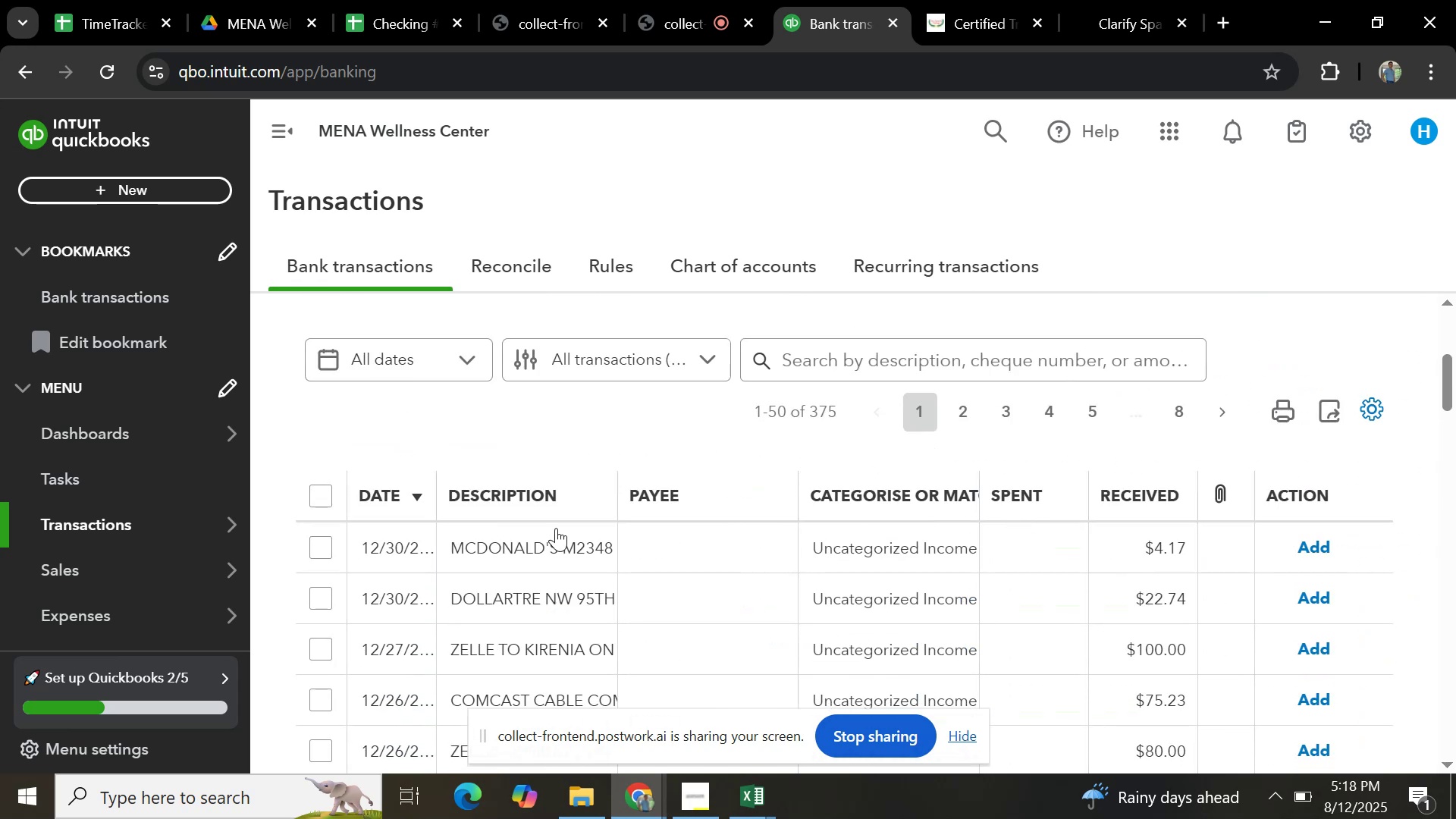 
left_click([525, 534])
 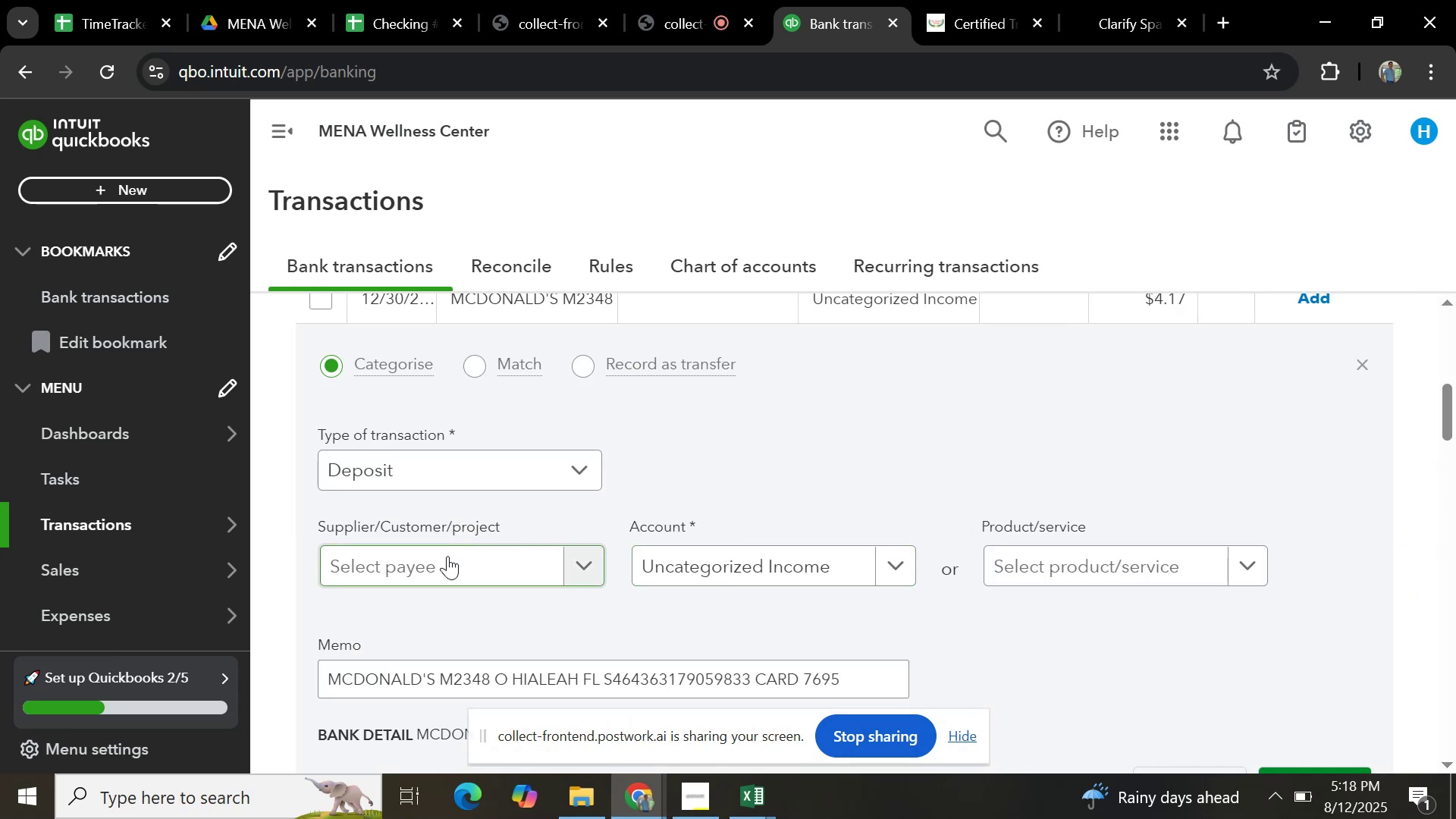 
left_click([479, 563])
 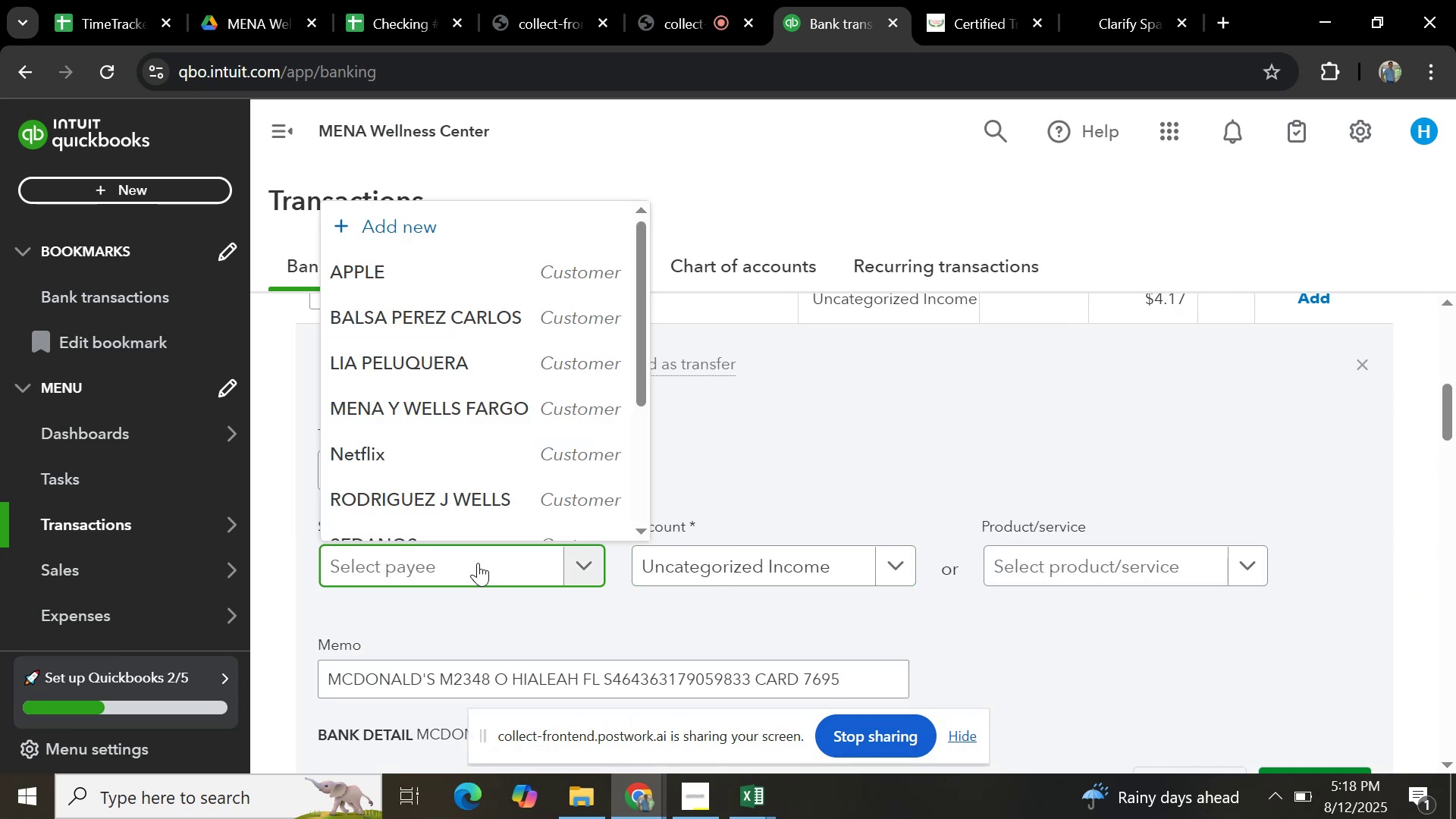 
type(mcdo)
 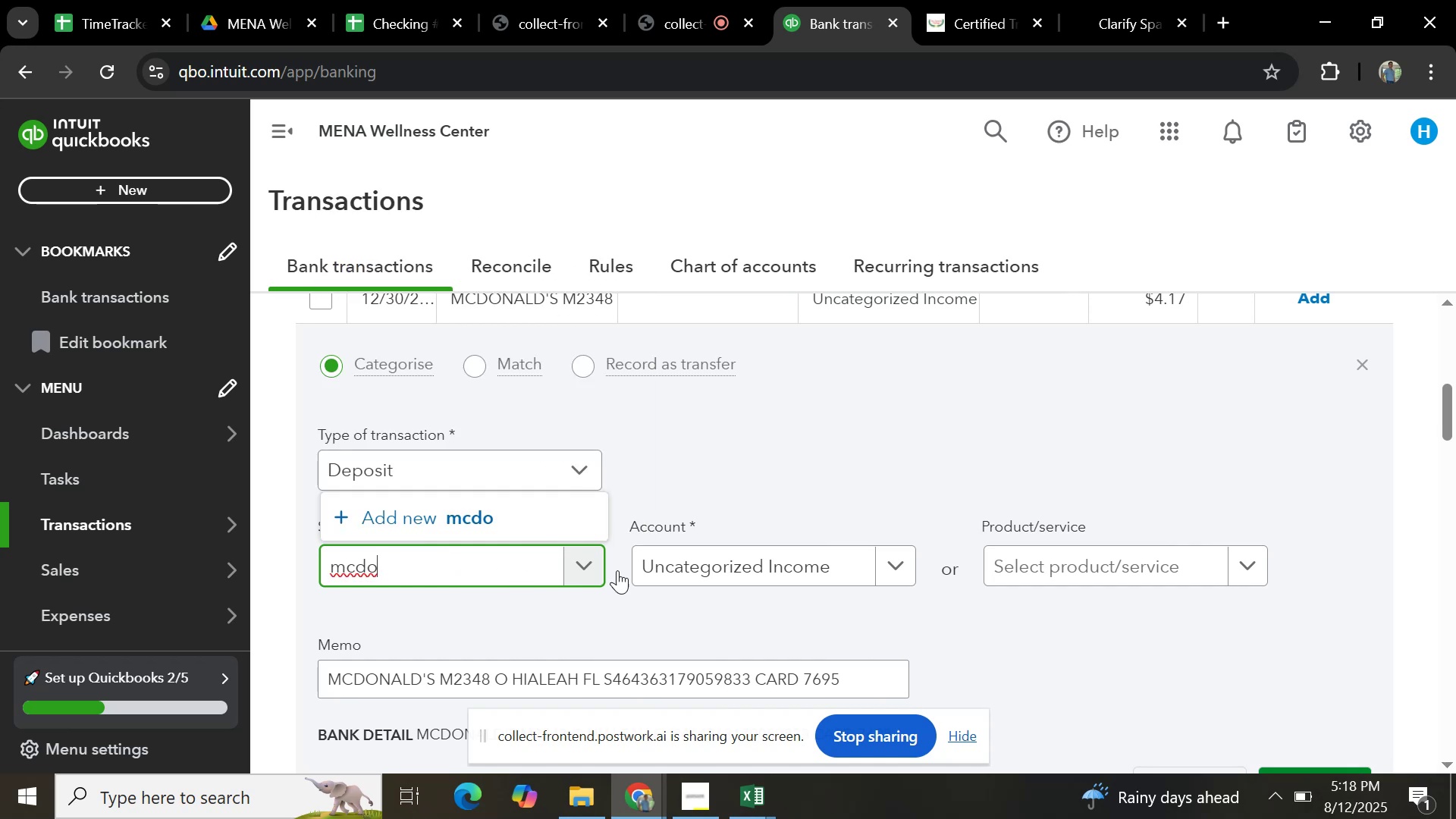 
left_click([410, 667])
 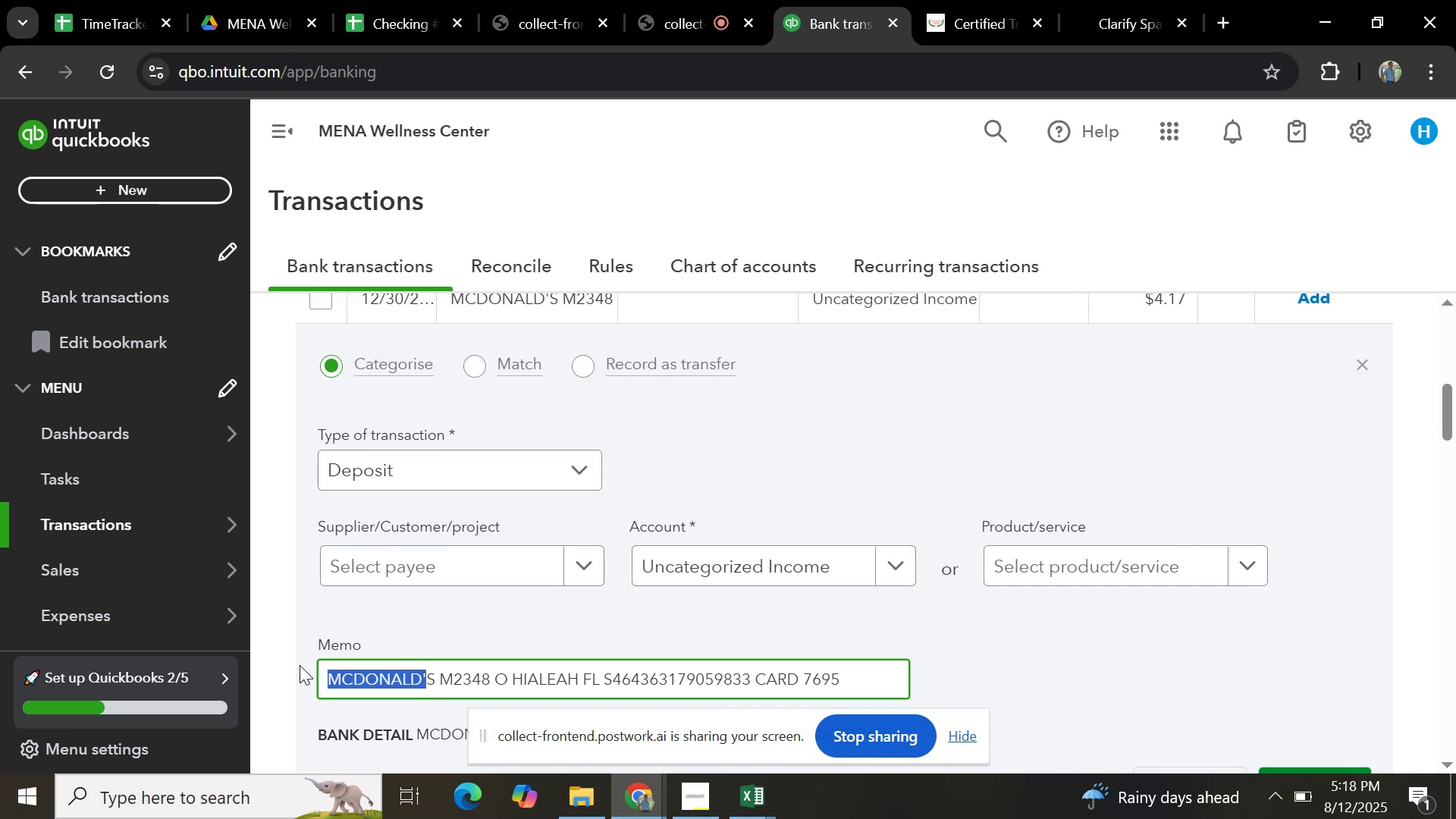 
hold_key(key=ControlLeft, duration=0.46)
 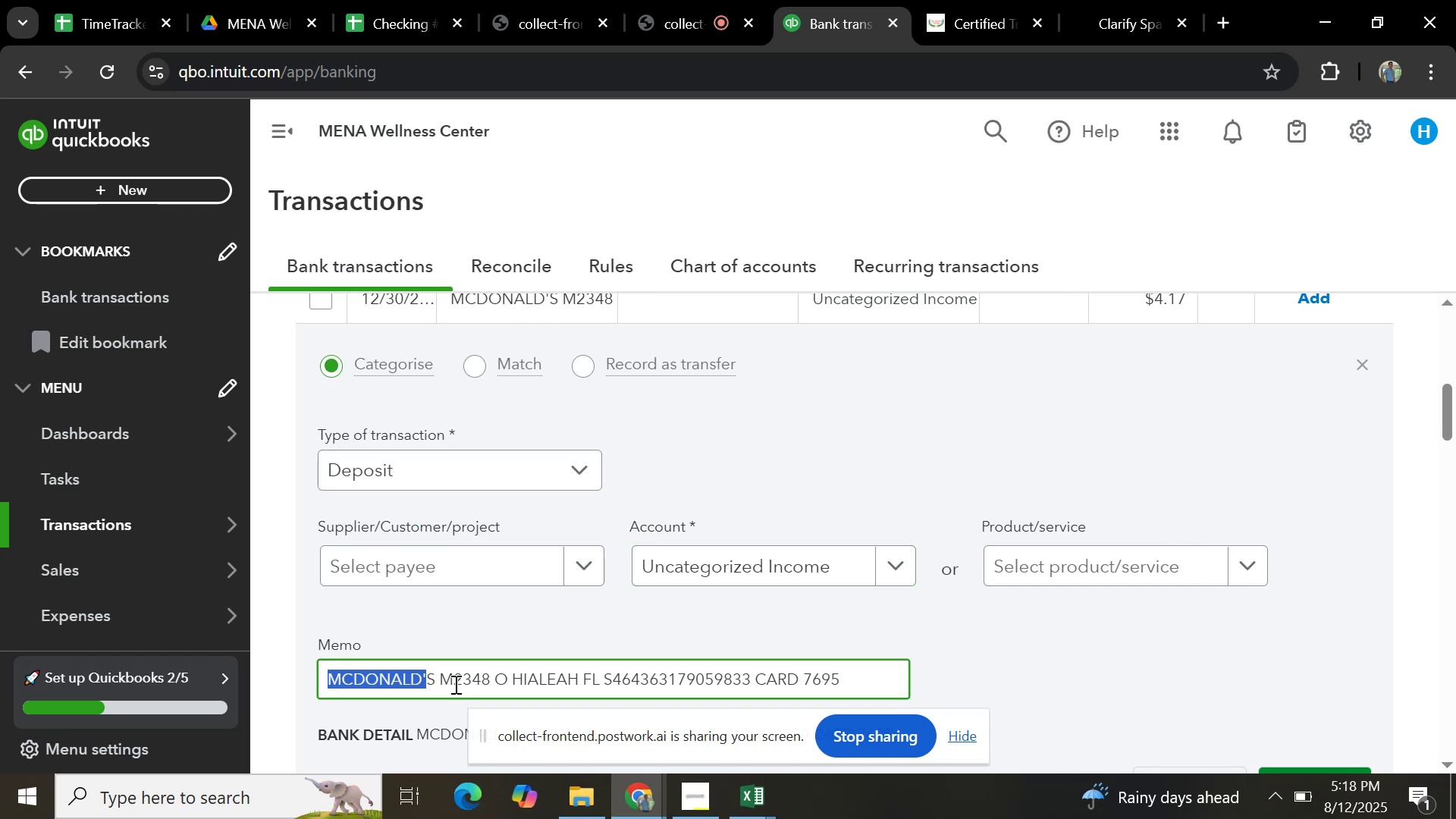 
left_click([454, 684])
 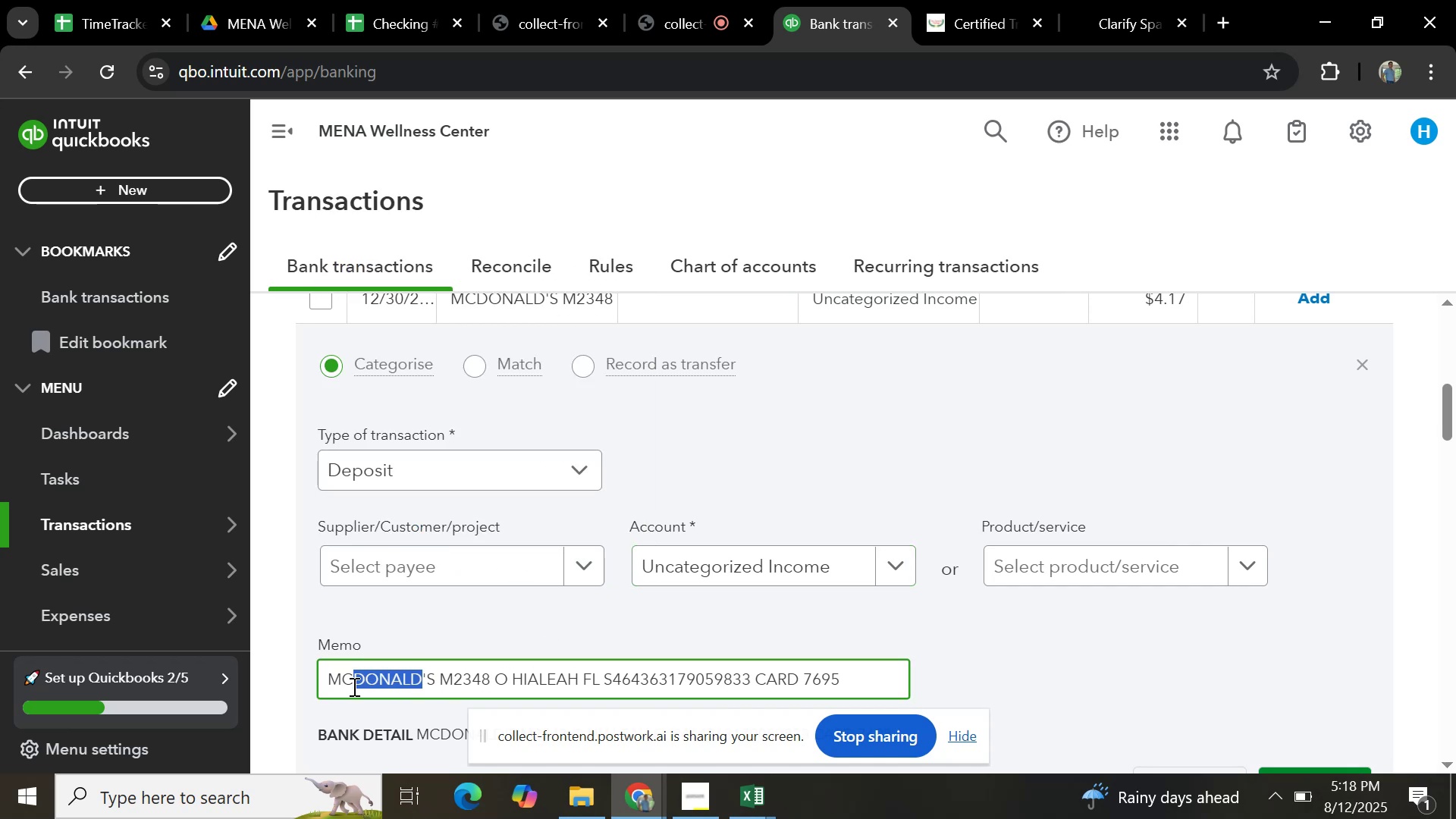 
key(Control+C)
 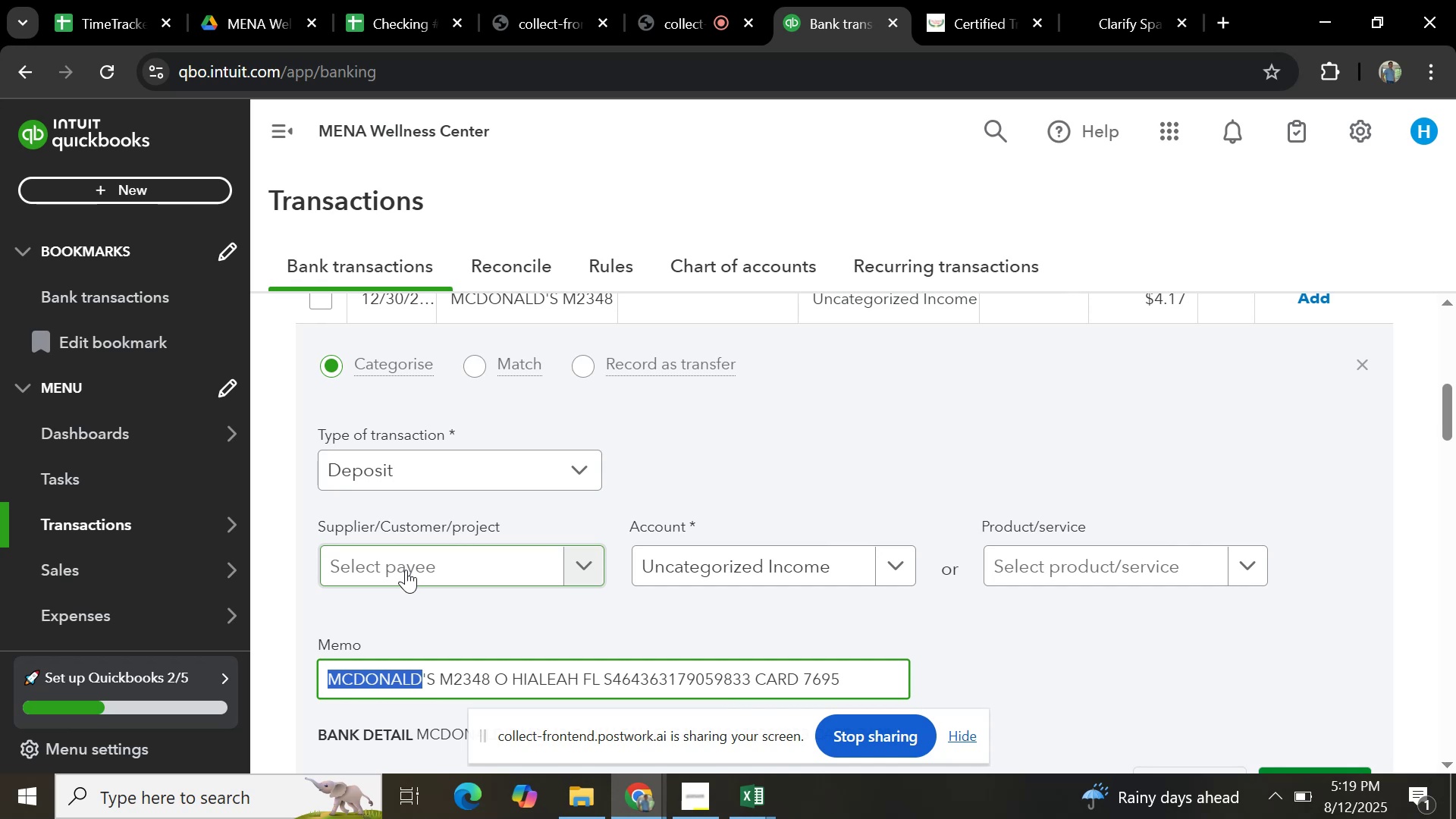 
left_click([406, 569])
 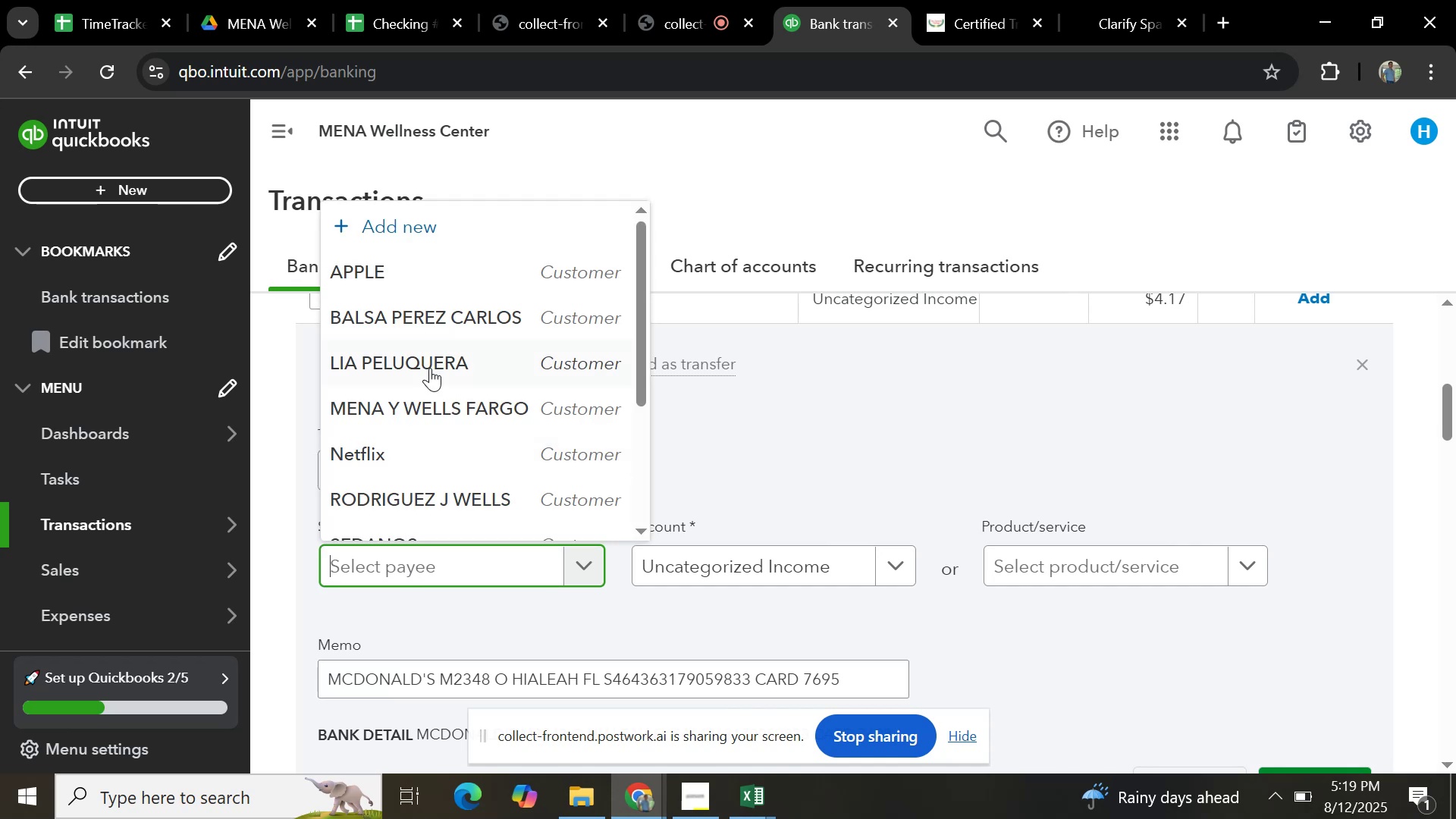 
key(Control+V)
 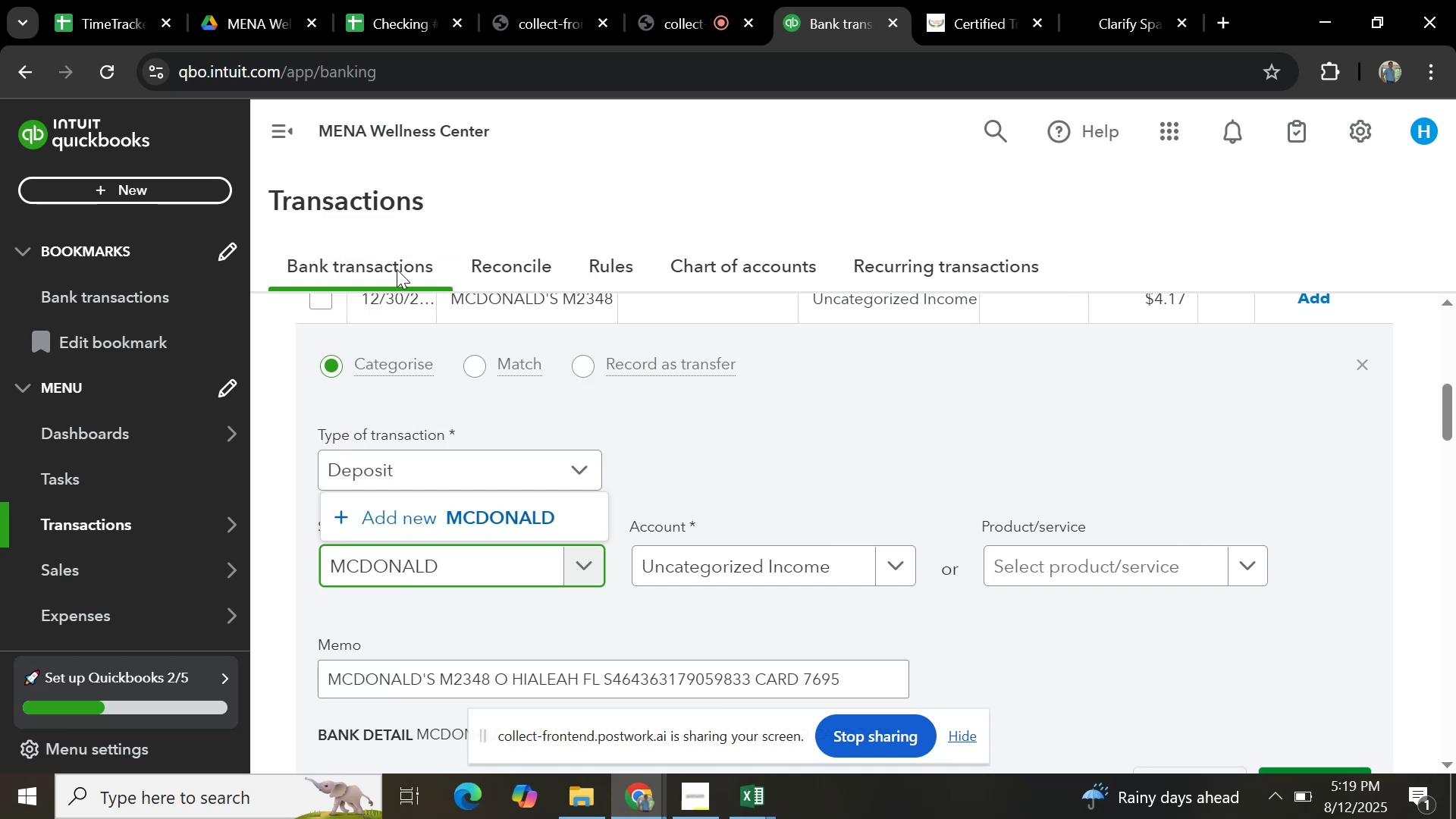 
left_click([372, 501])
 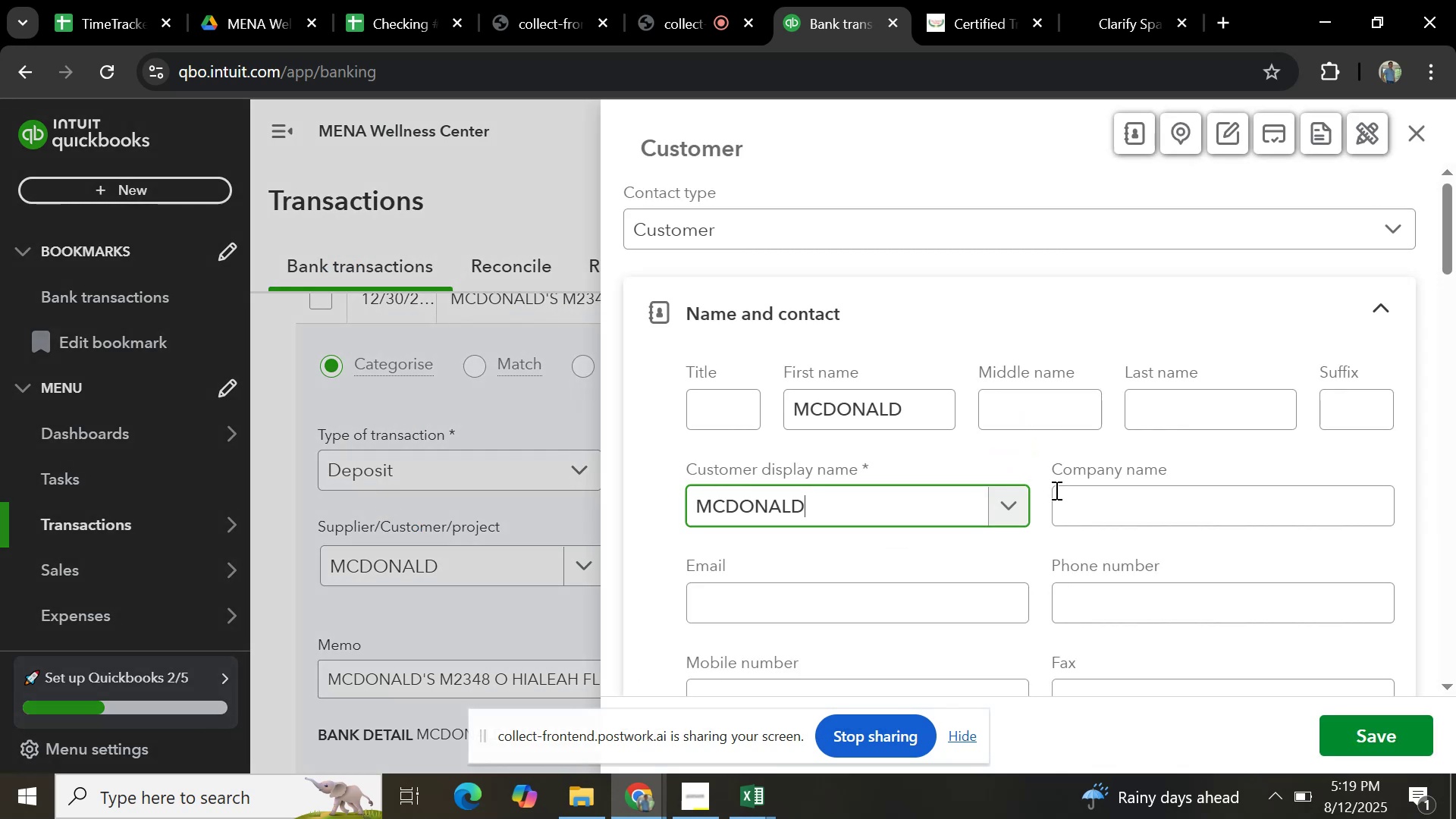 
scroll: coordinate [1076, 537], scroll_direction: down, amount: 9.0
 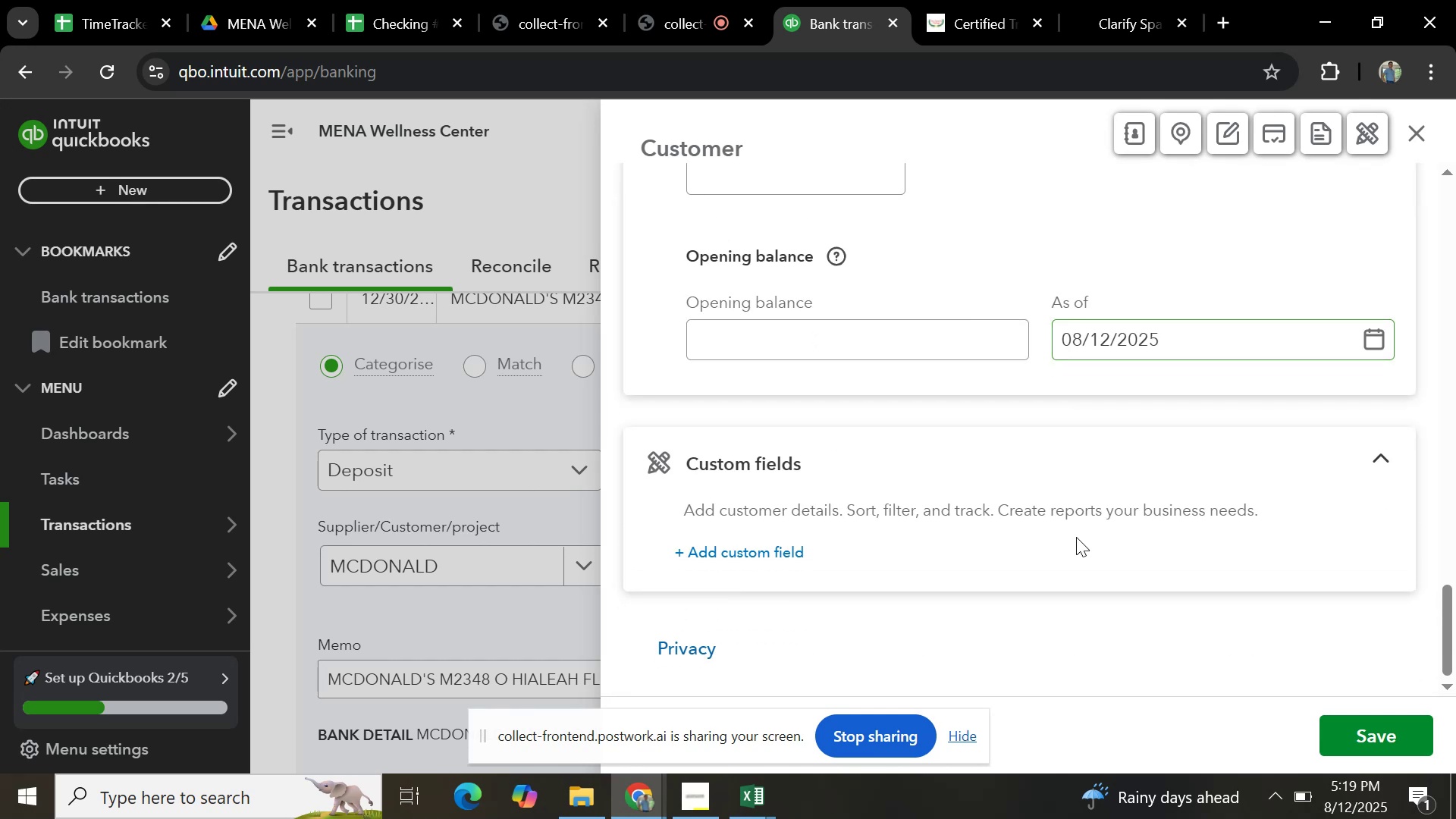 
scroll: coordinate [1076, 537], scroll_direction: up, amount: 1.0
 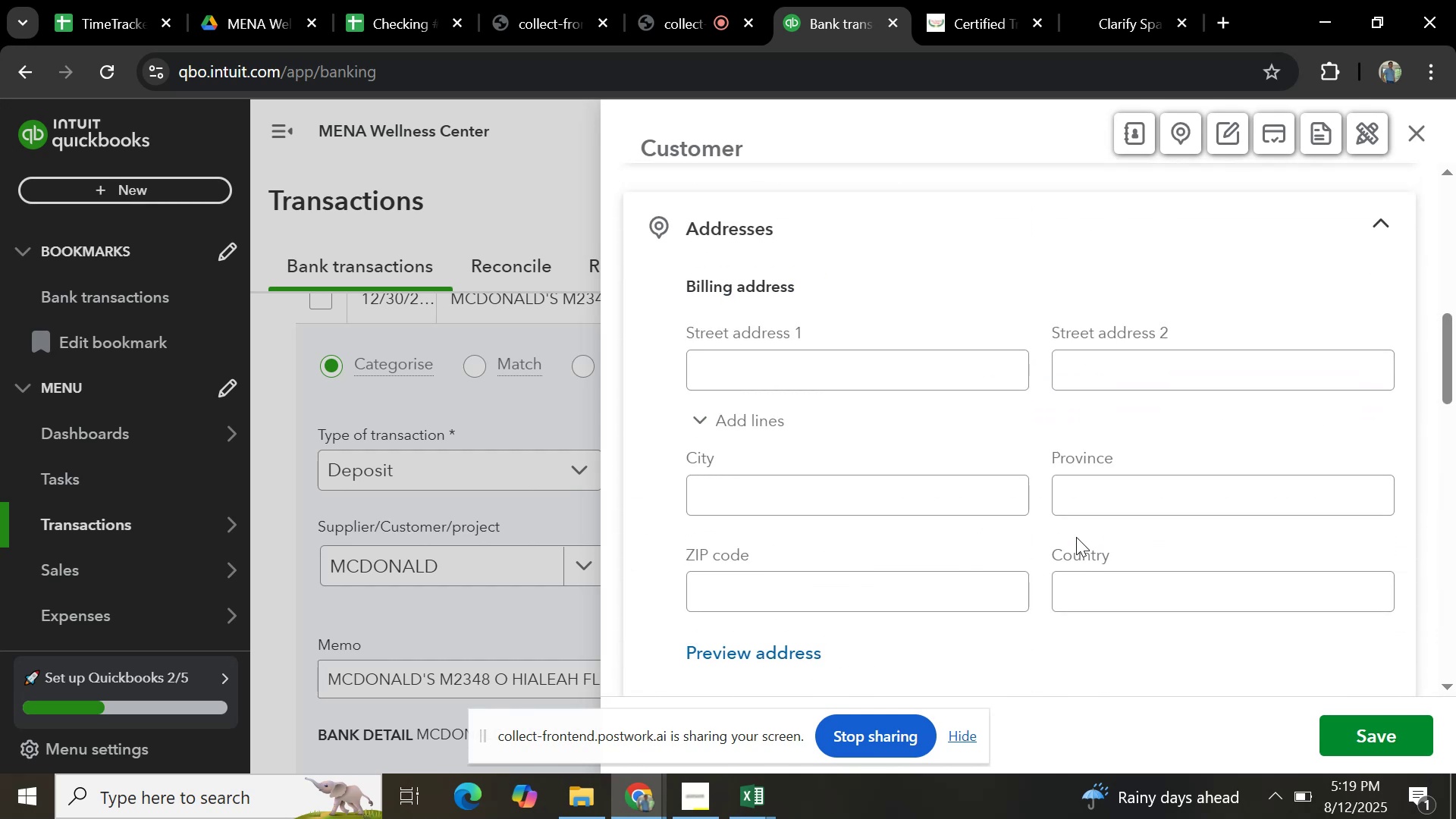 
scroll: coordinate [1076, 537], scroll_direction: down, amount: 4.0
 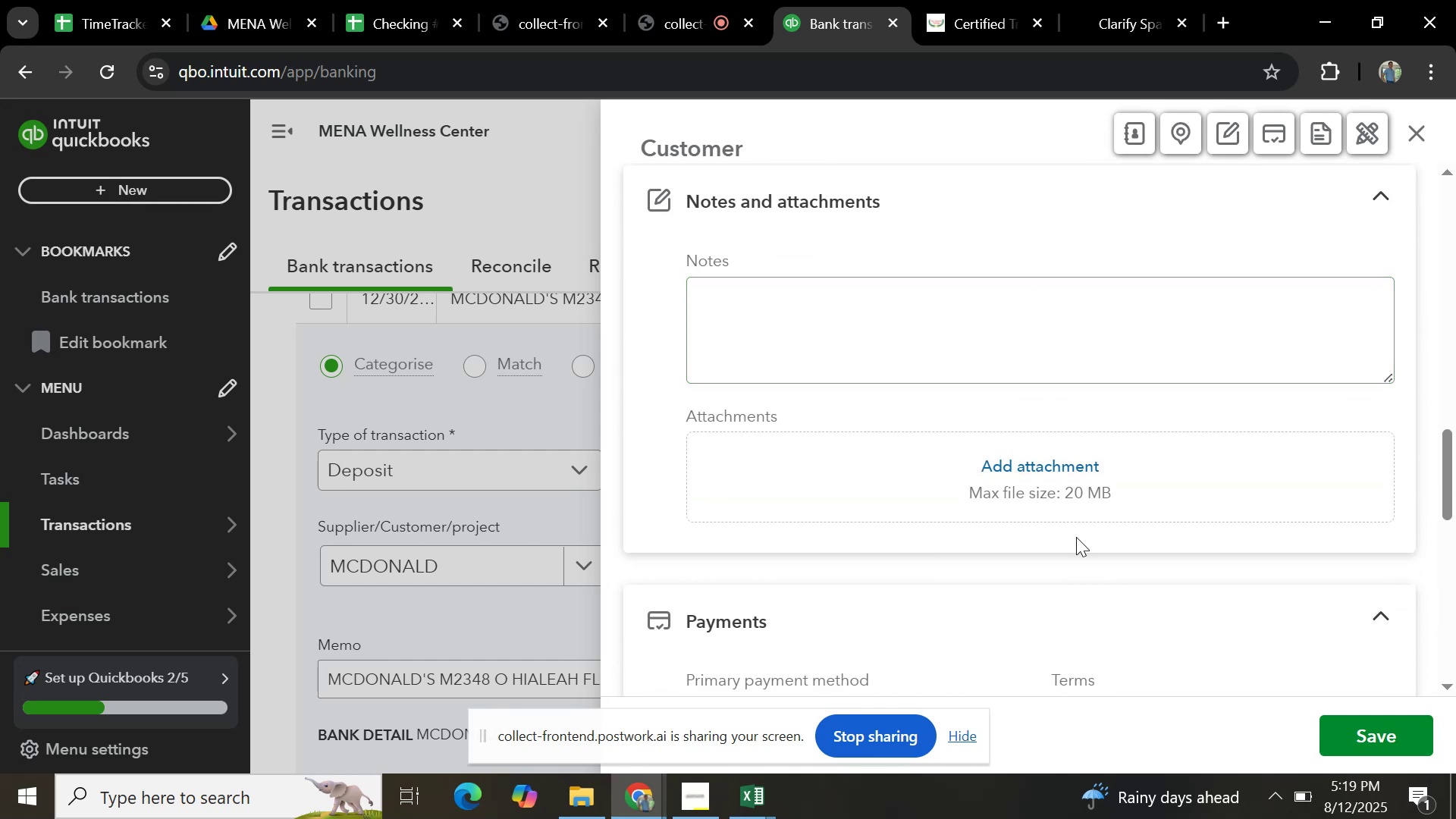 
scroll: coordinate [1076, 537], scroll_direction: up, amount: 4.0
 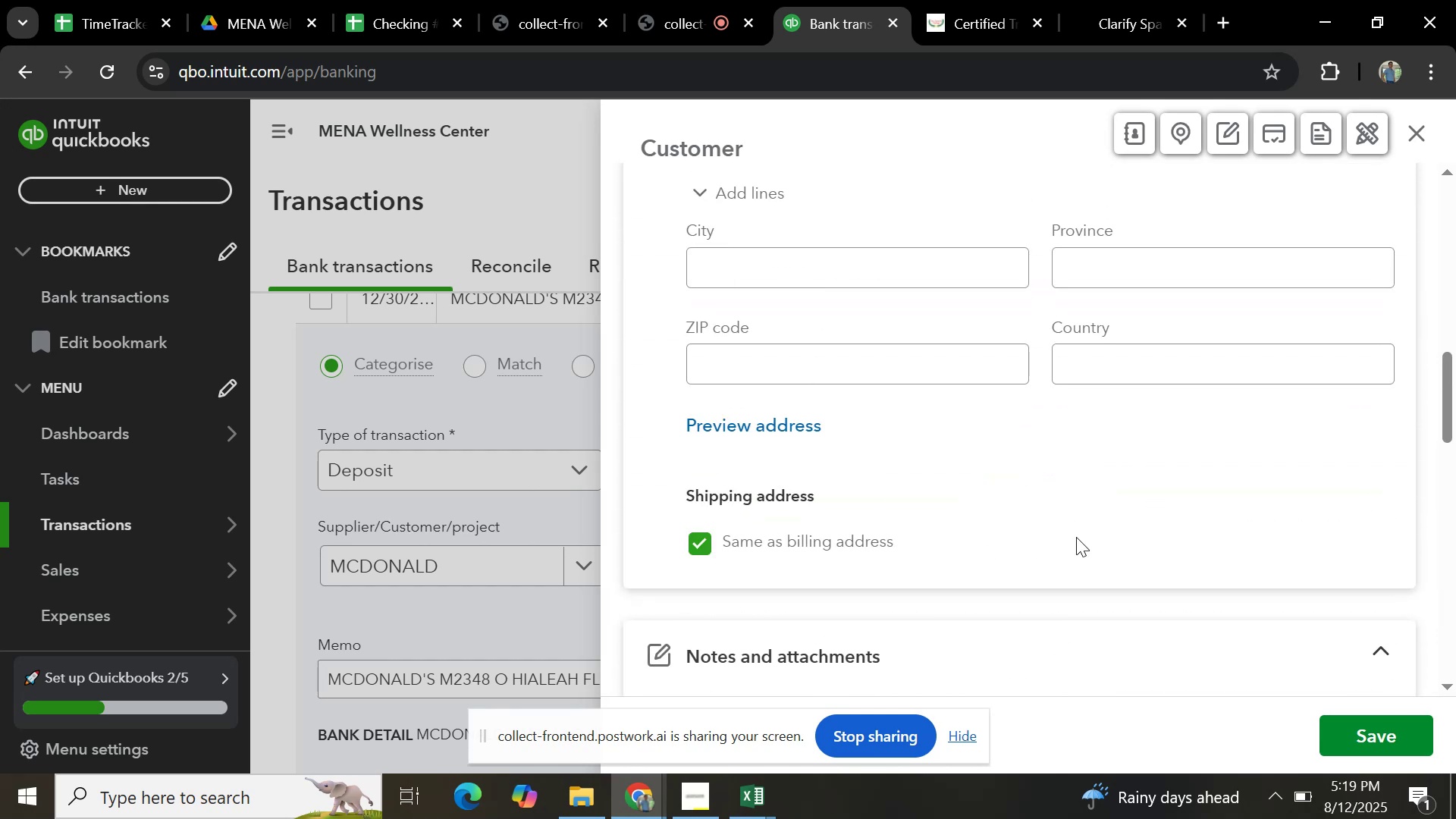 
scroll: coordinate [1076, 537], scroll_direction: down, amount: 13.0
 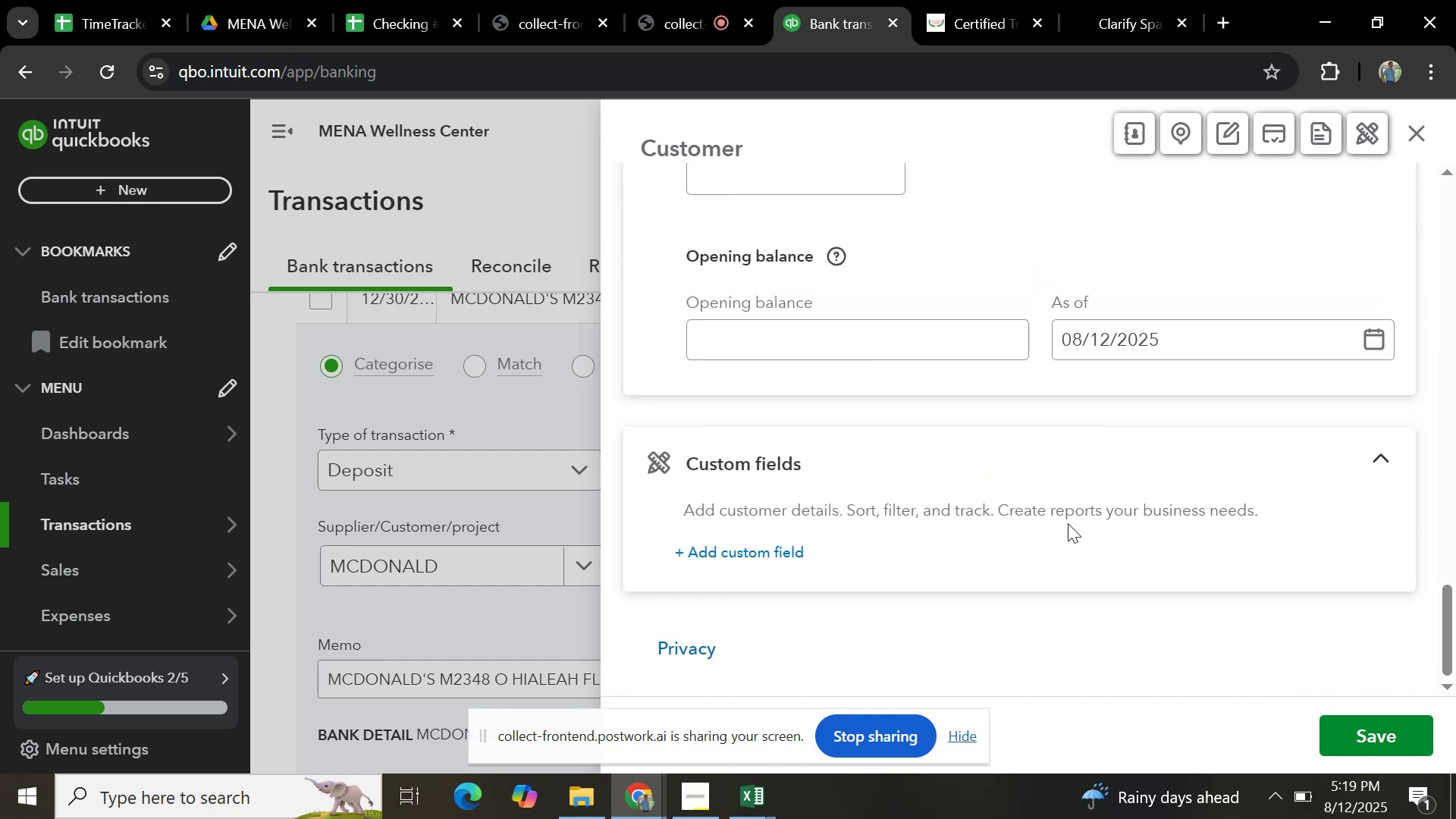 
scroll: coordinate [1068, 523], scroll_direction: up, amount: 5.0
 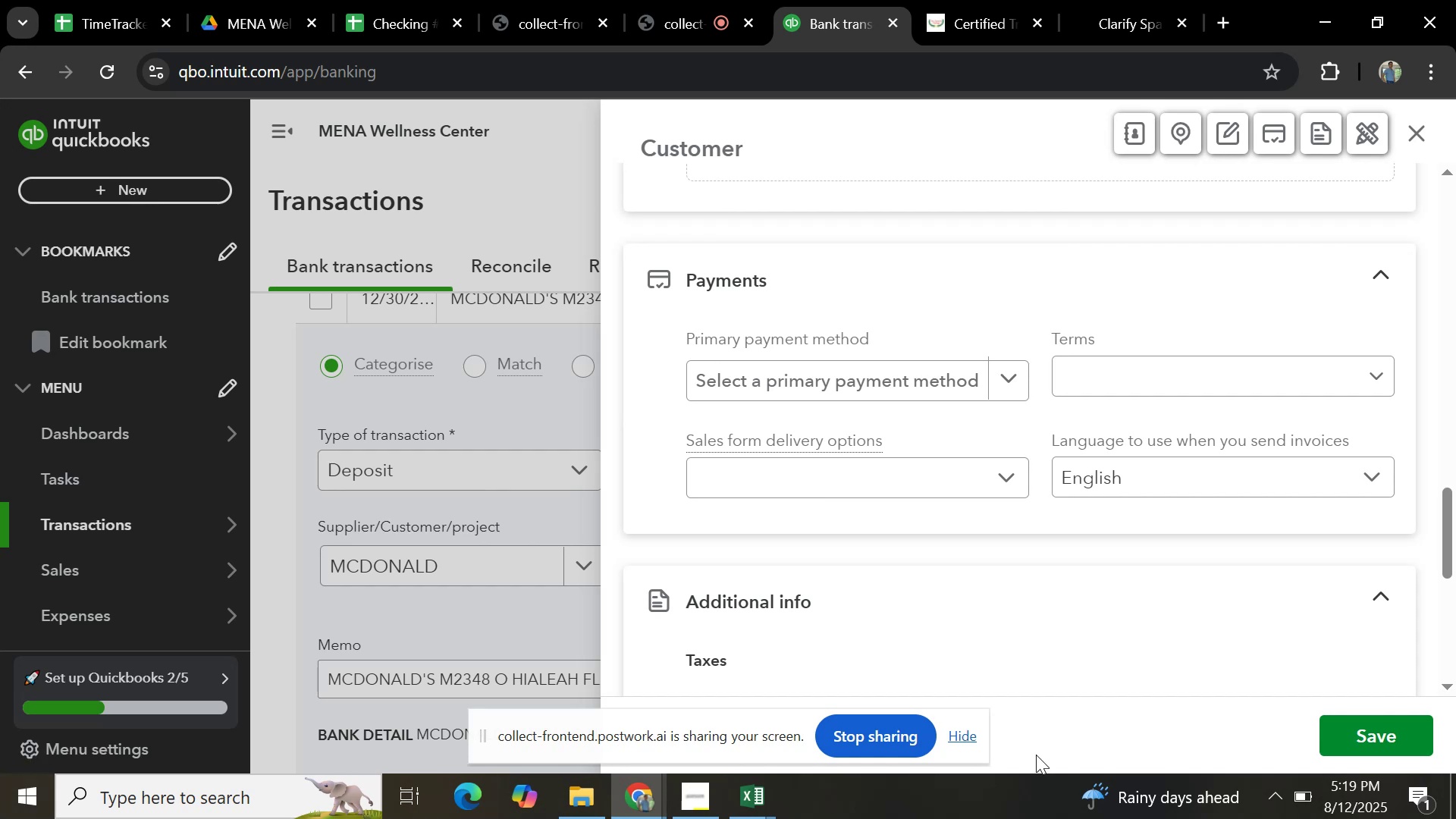 
scroll: coordinate [875, 494], scroll_direction: down, amount: 9.0
 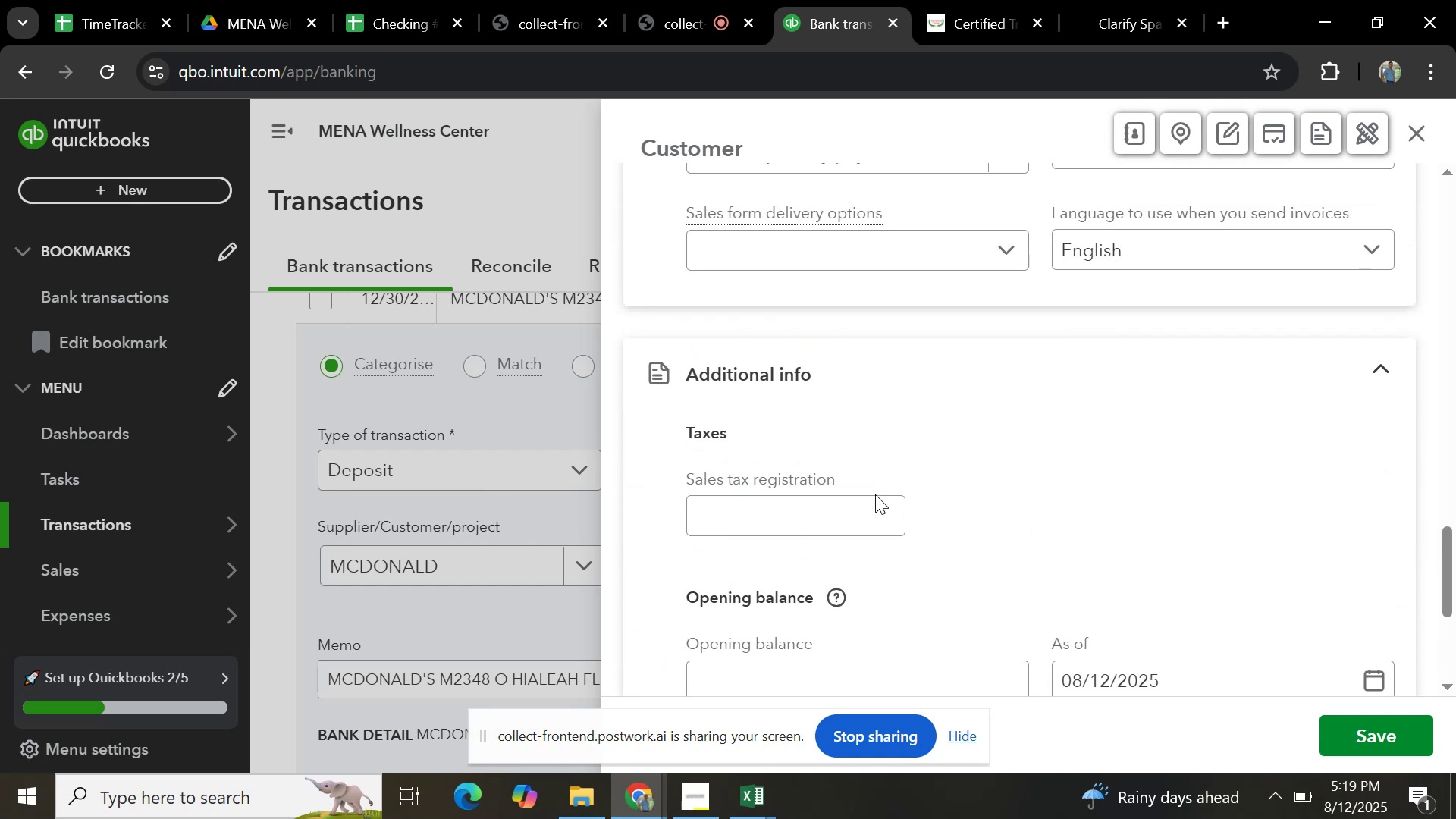 
scroll: coordinate [835, 519], scroll_direction: up, amount: 7.0
 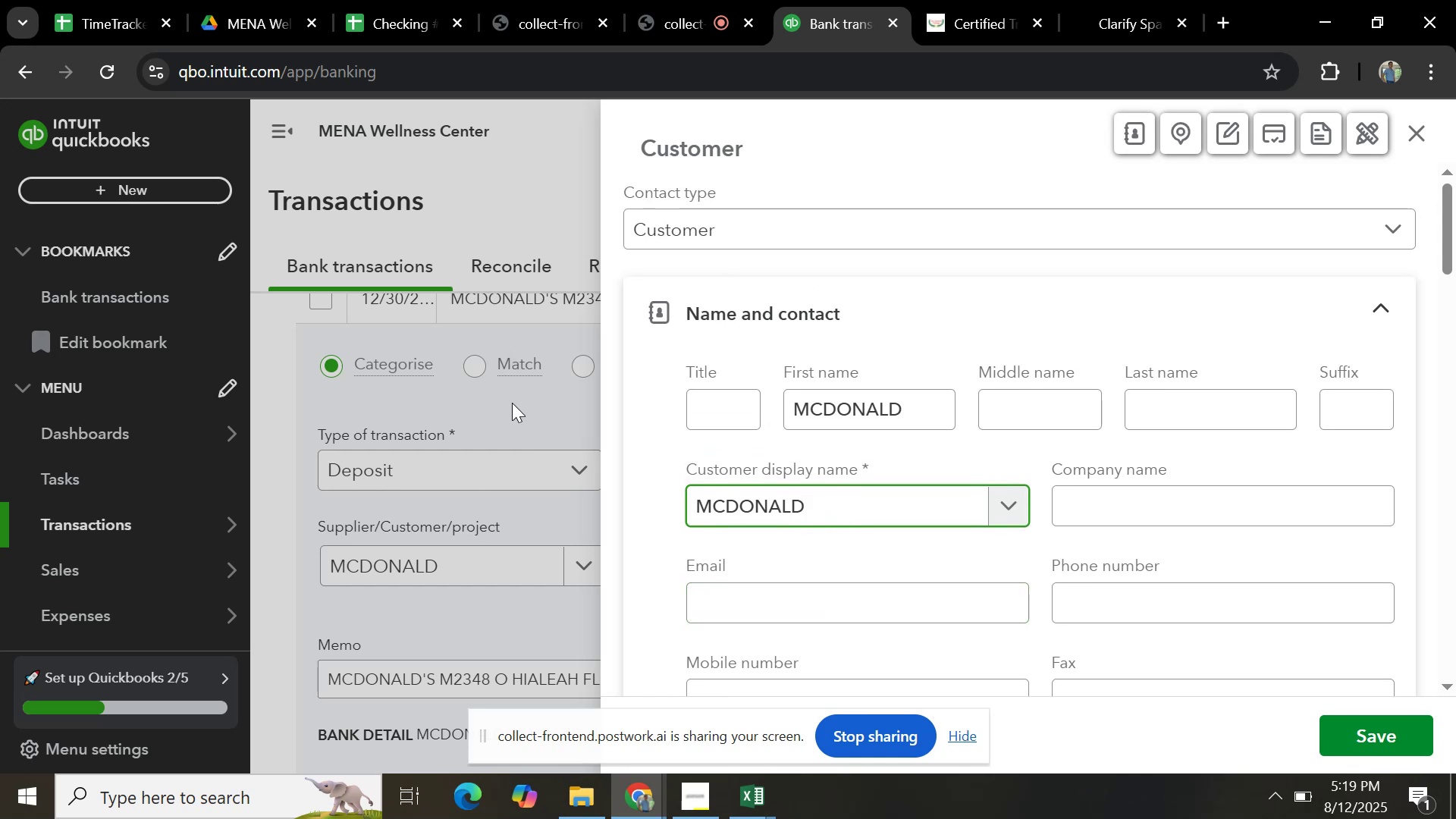 
left_click([512, 406])
 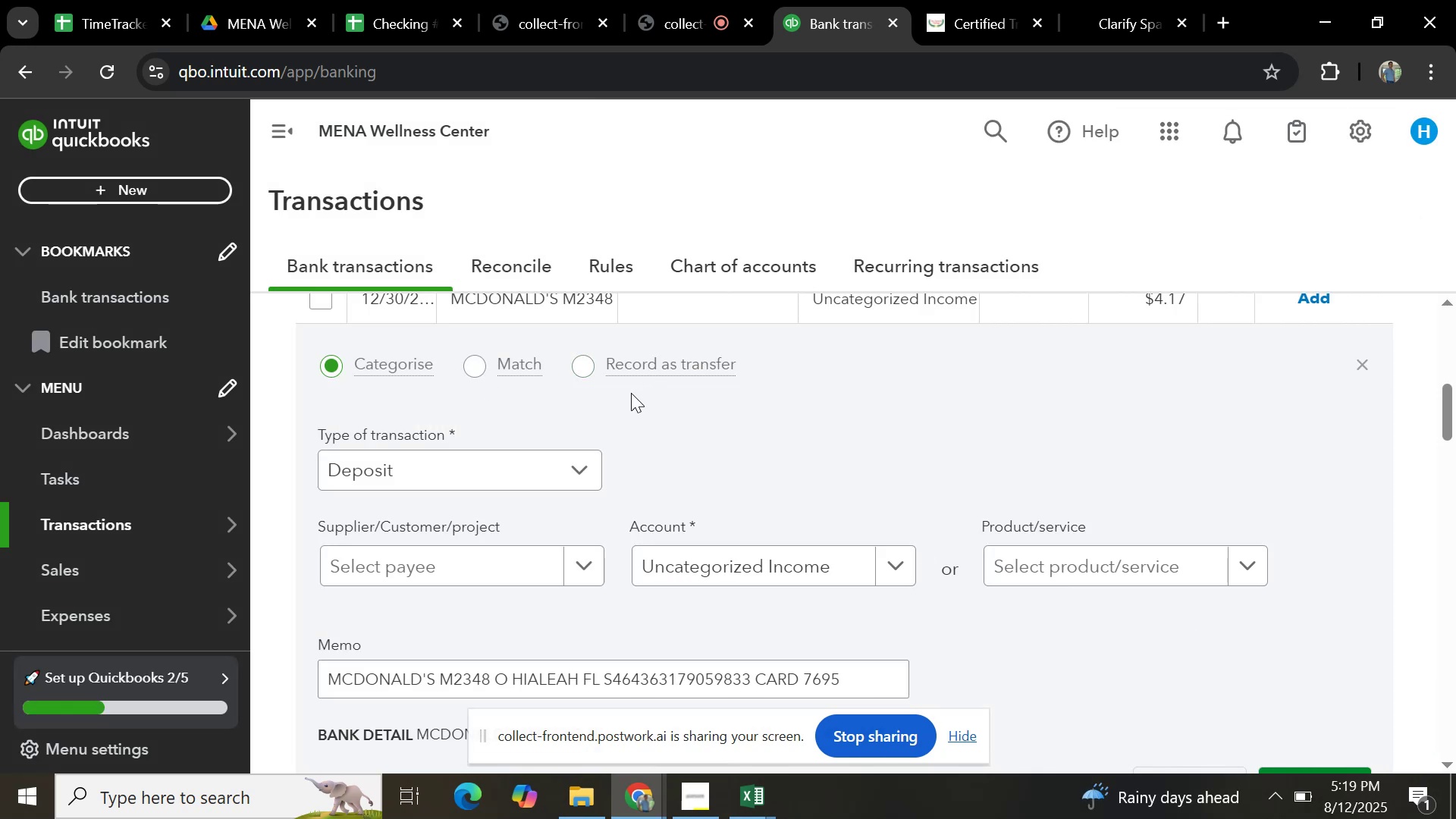 
scroll: coordinate [518, 540], scroll_direction: down, amount: 2.0
 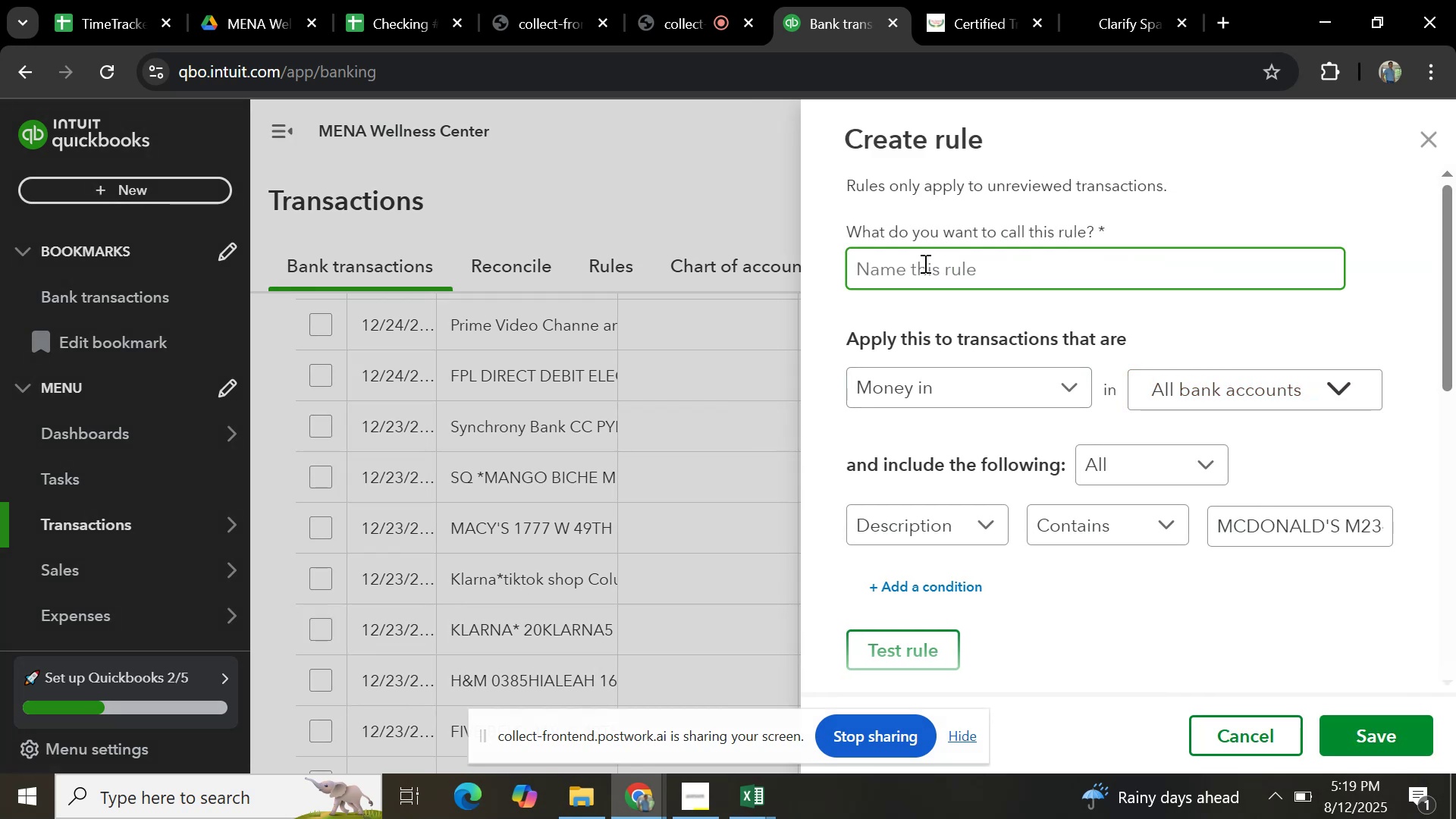 
wait(6.72)
 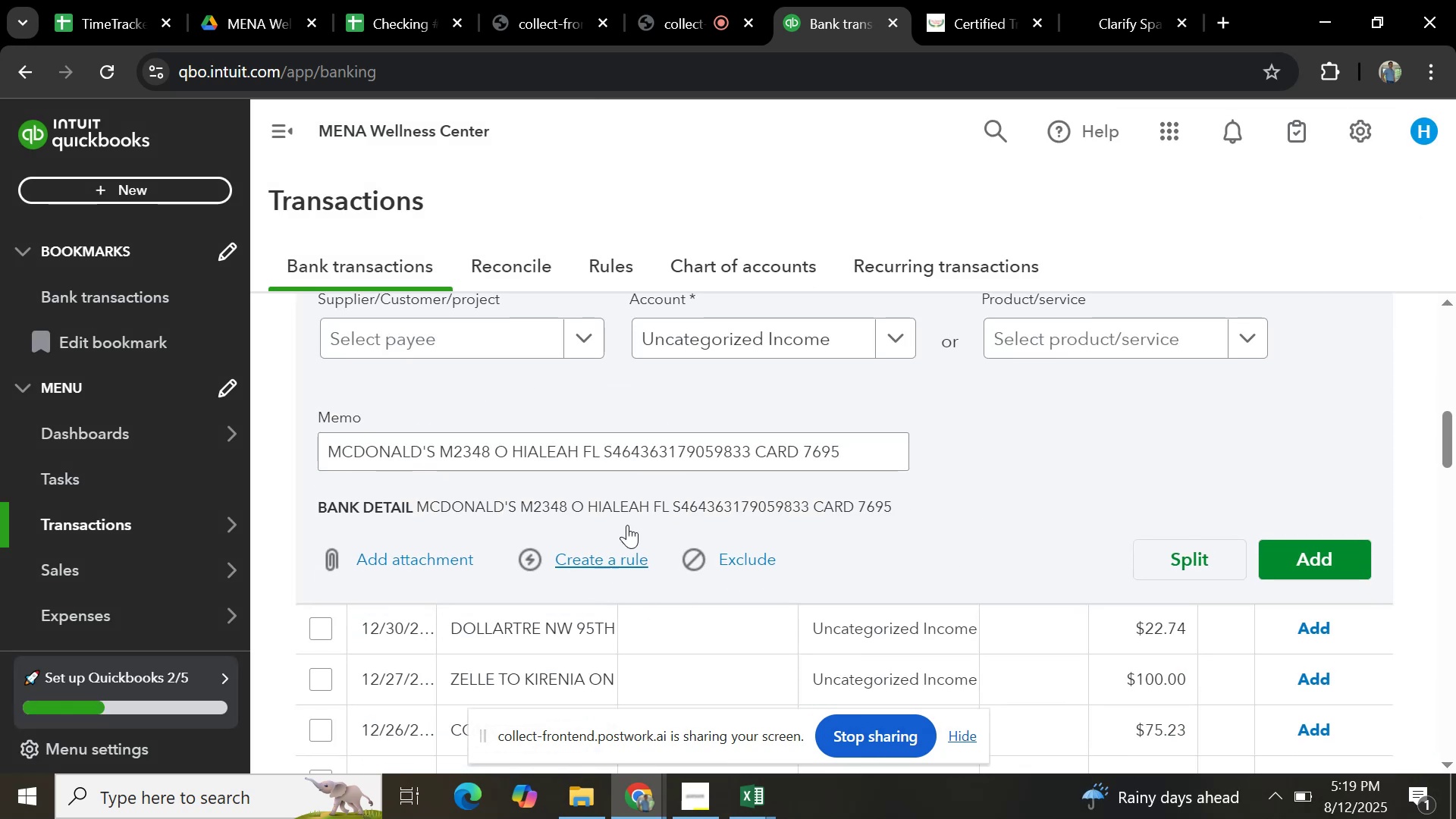 
scroll: coordinate [1168, 589], scroll_direction: down, amount: 4.0
 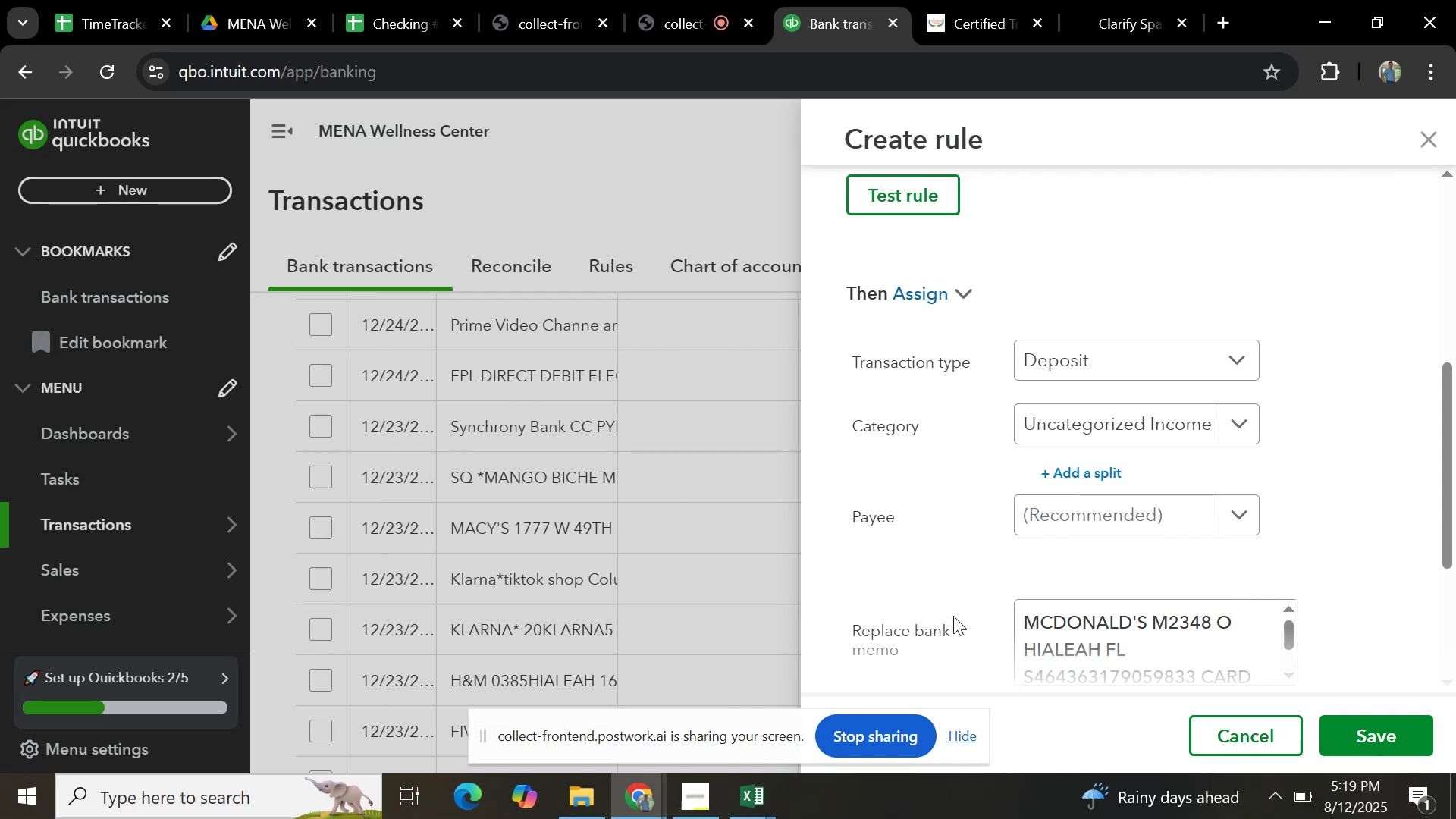 
wait(10.77)
 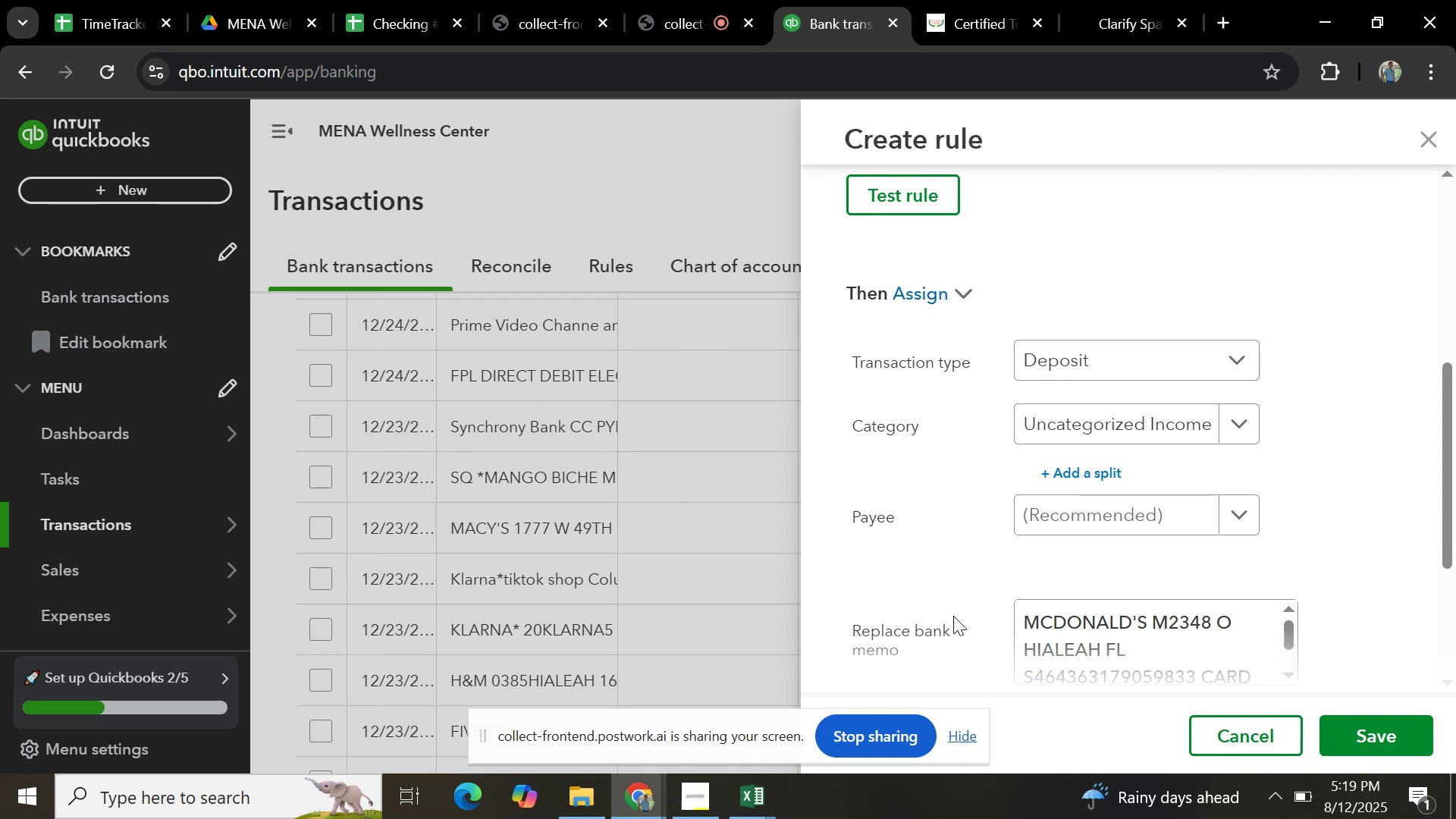 
scroll: coordinate [569, 533], scroll_direction: up, amount: 5.0
 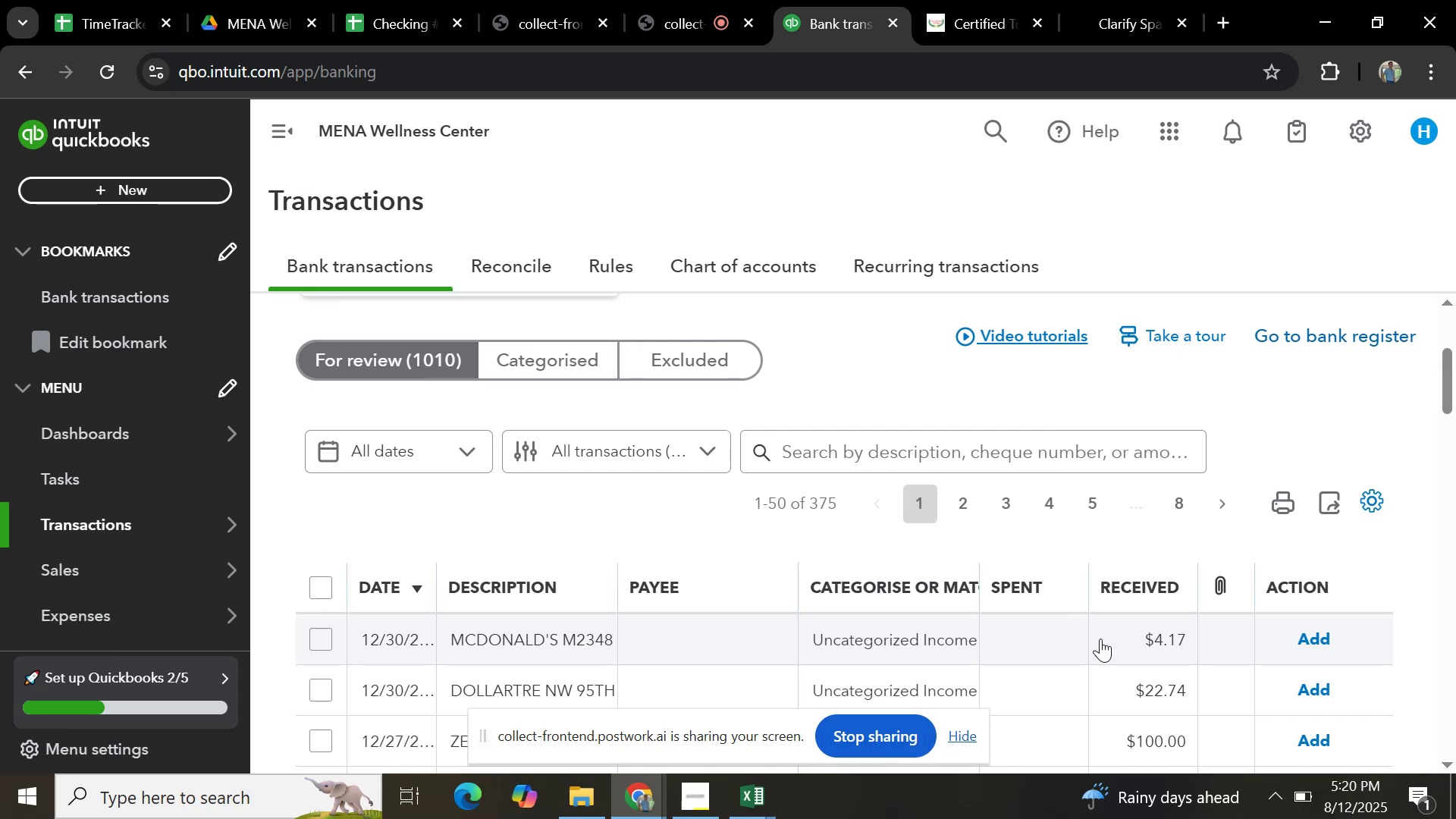 
wait(8.89)
 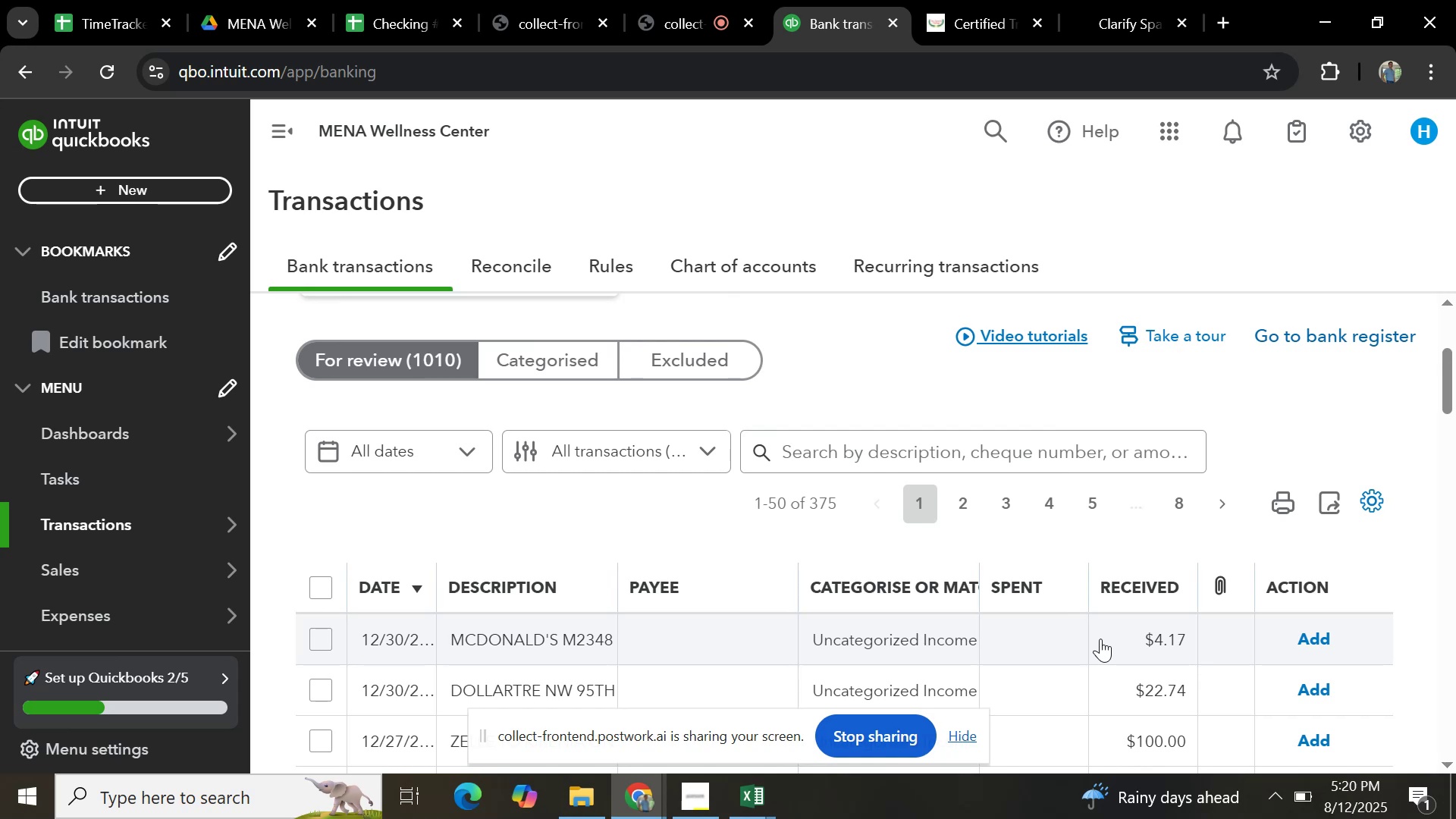 
scroll: coordinate [827, 541], scroll_direction: down, amount: 3.0
 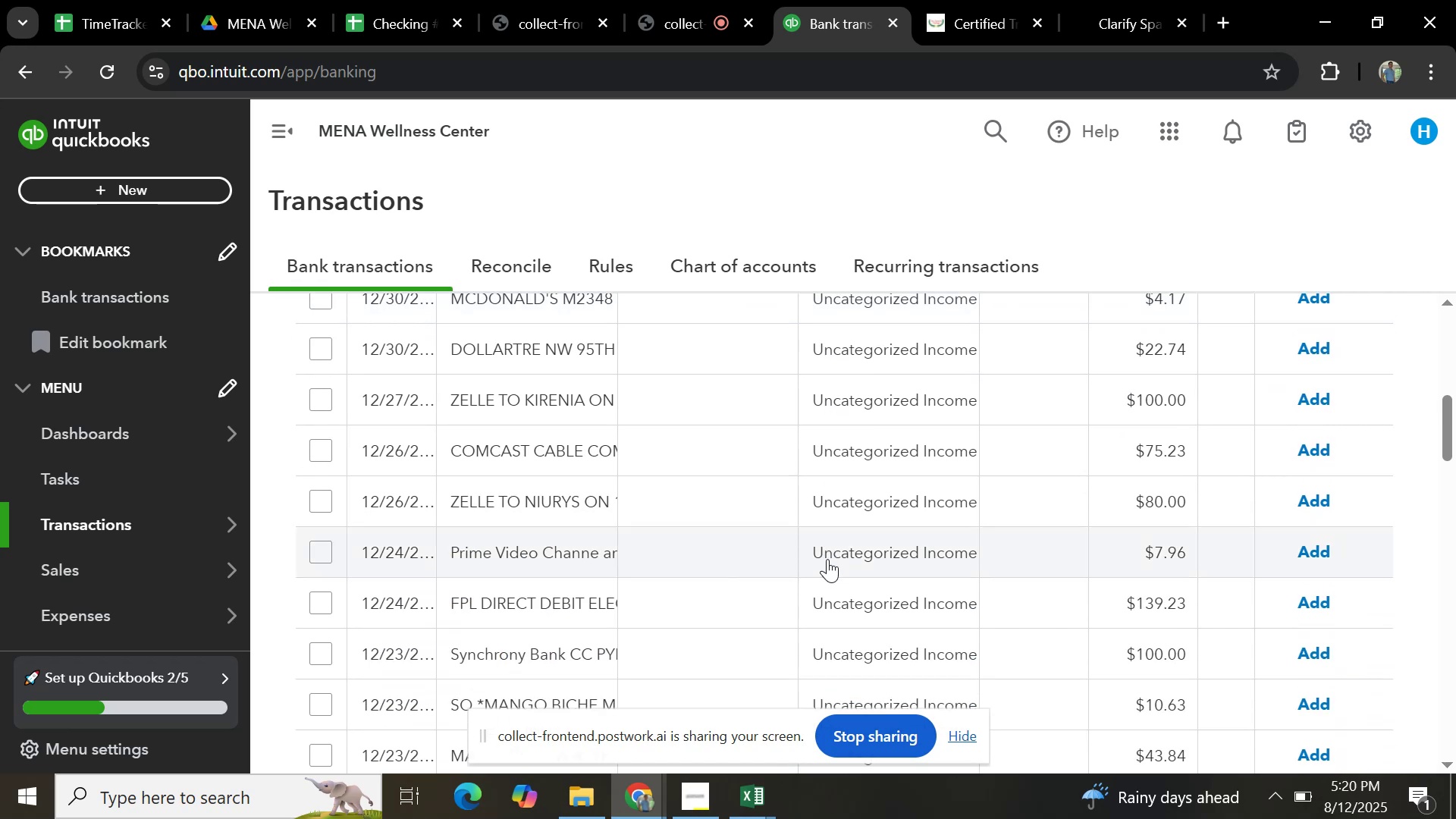 
scroll: coordinate [893, 570], scroll_direction: up, amount: 2.0
 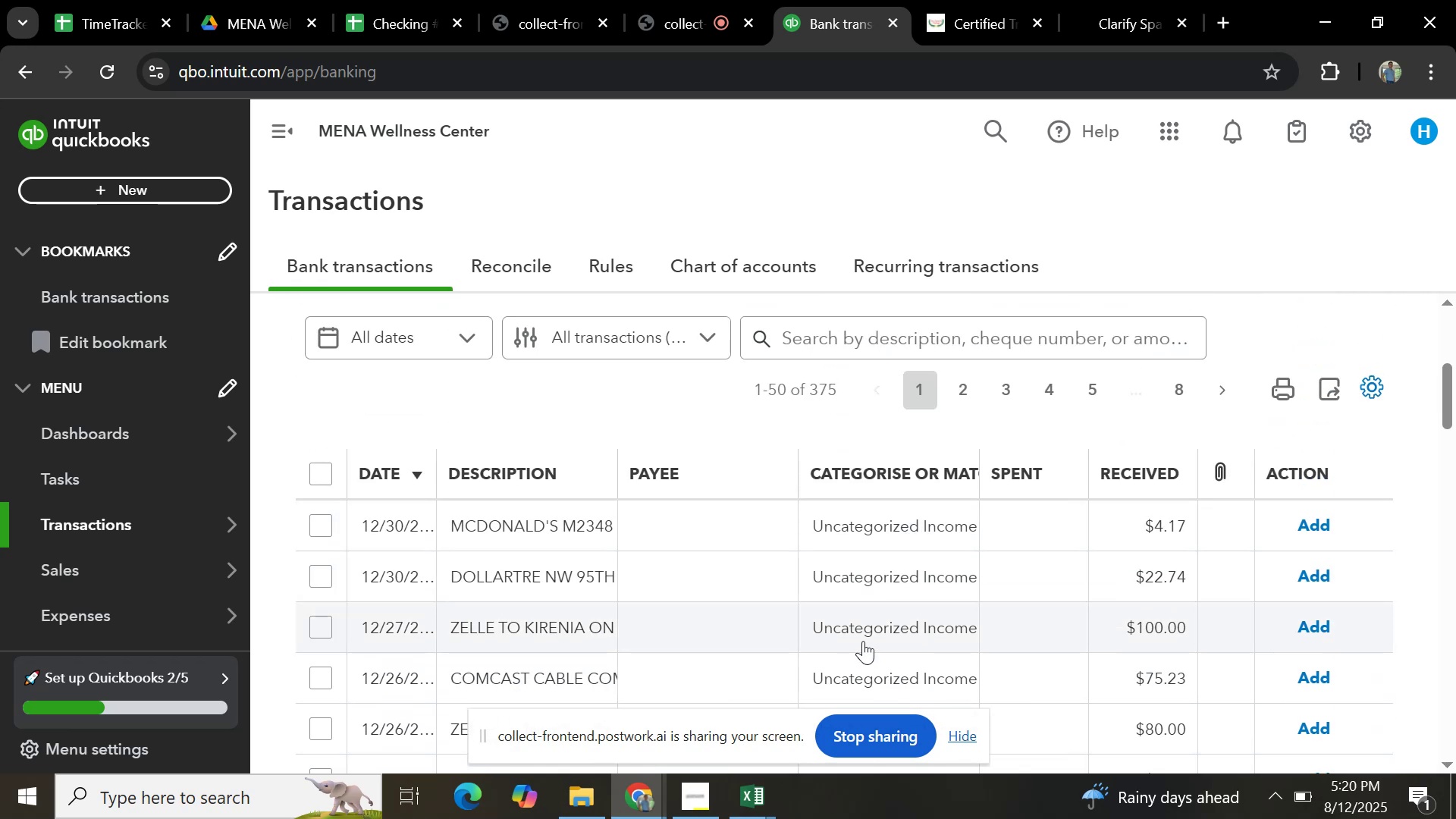 
scroll: coordinate [791, 557], scroll_direction: down, amount: 35.0
 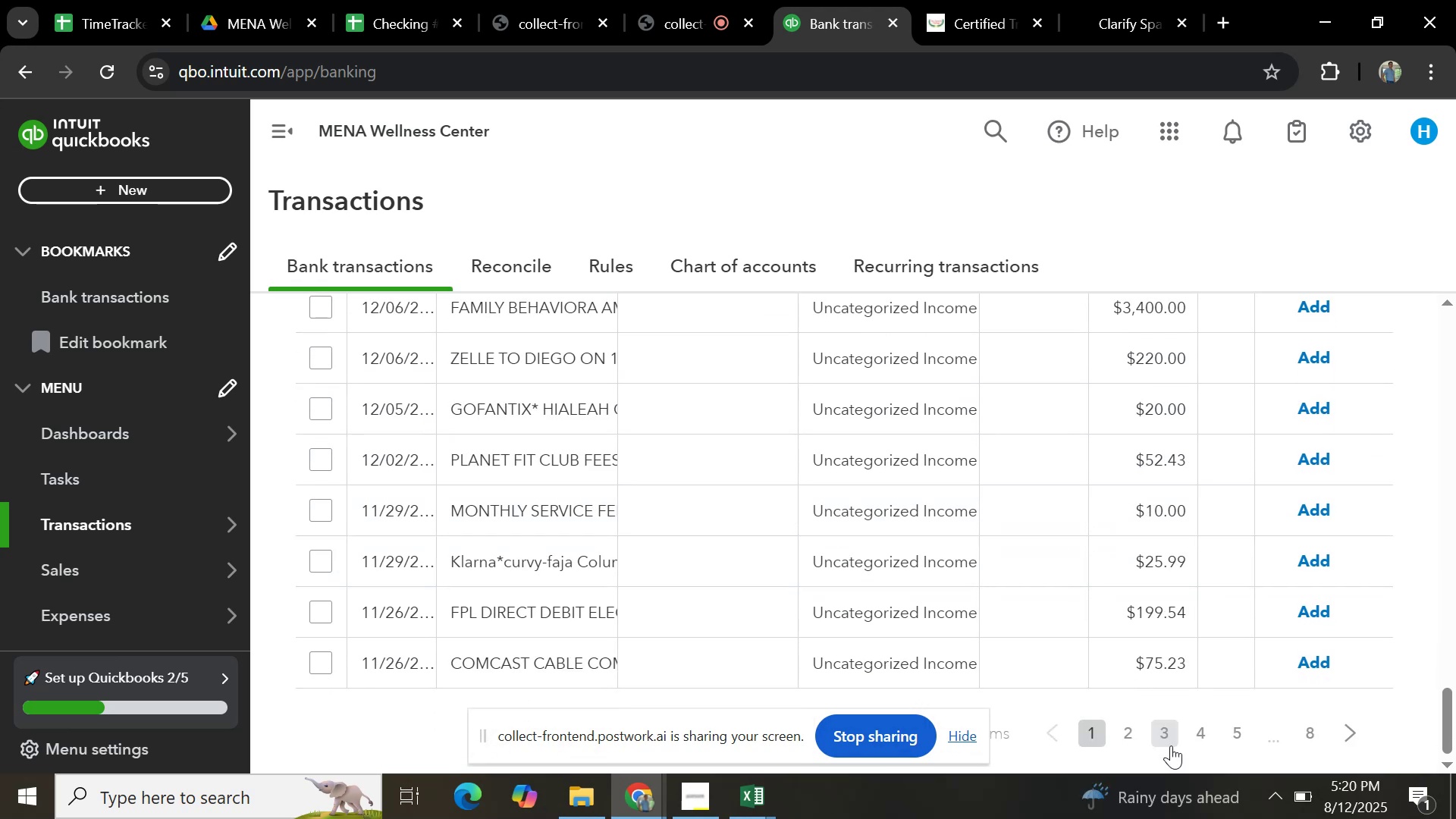 
left_click([1171, 742])
 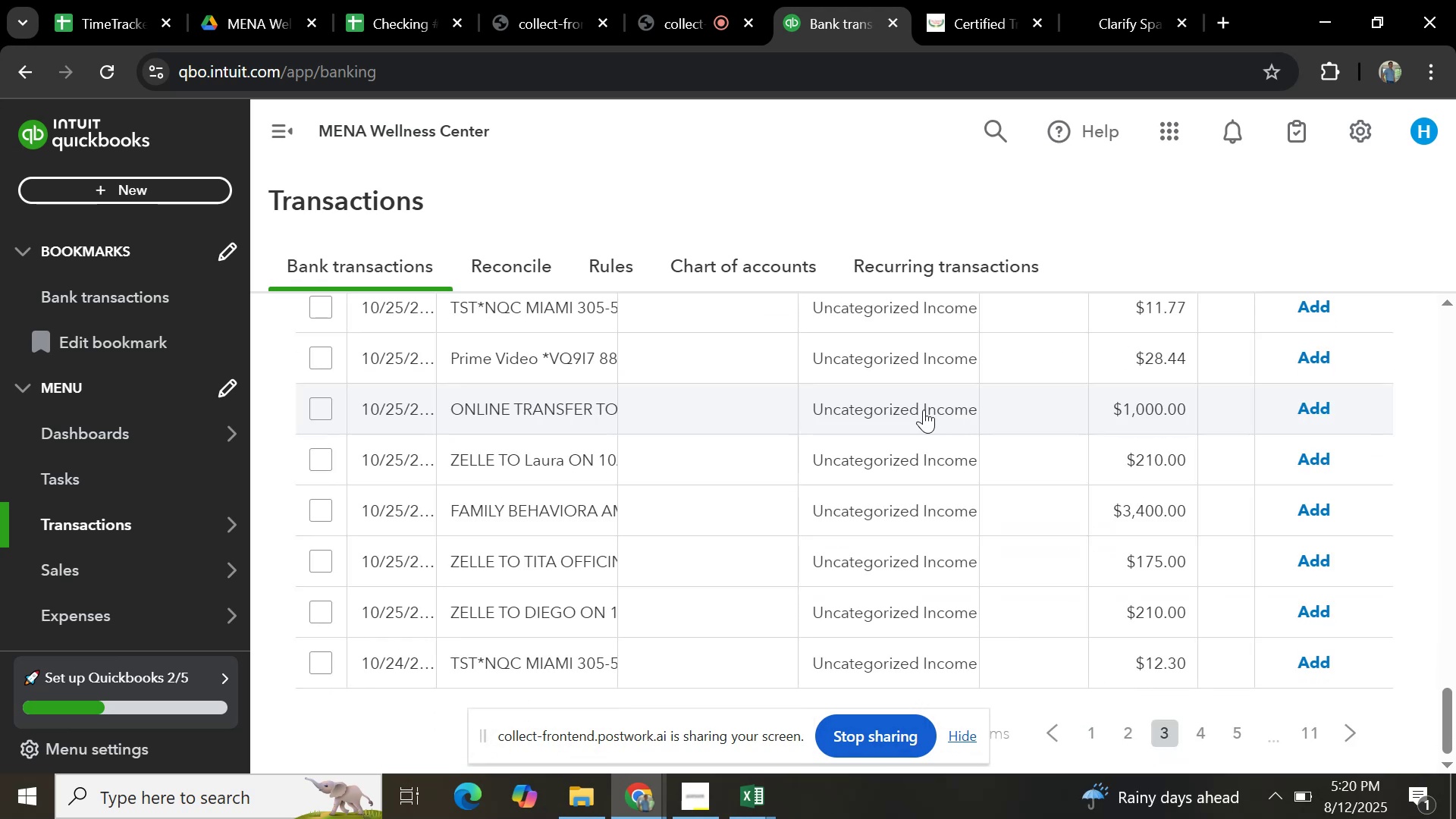 
scroll: coordinate [959, 481], scroll_direction: down, amount: 1.0
 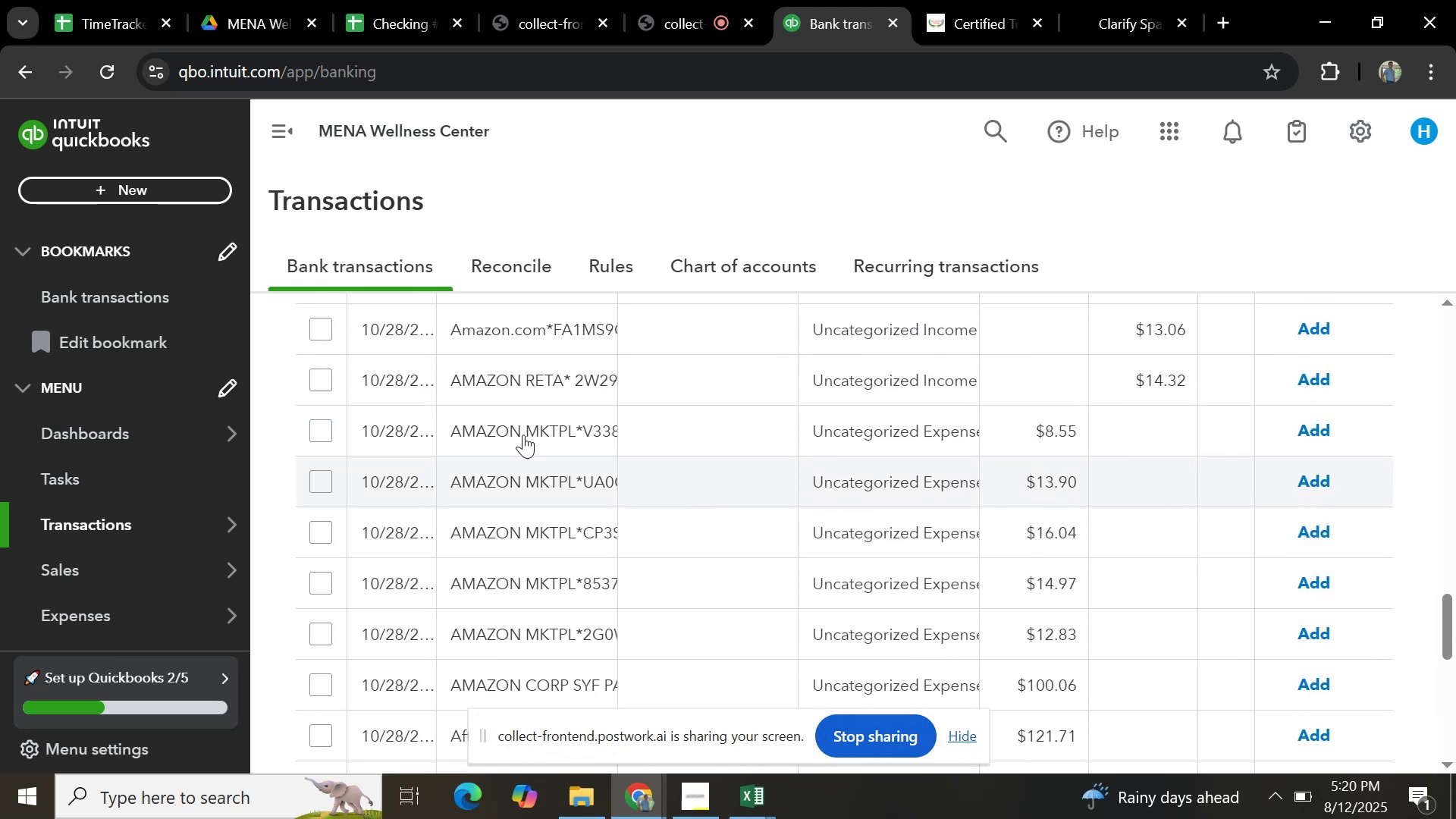 
left_click([525, 417])
 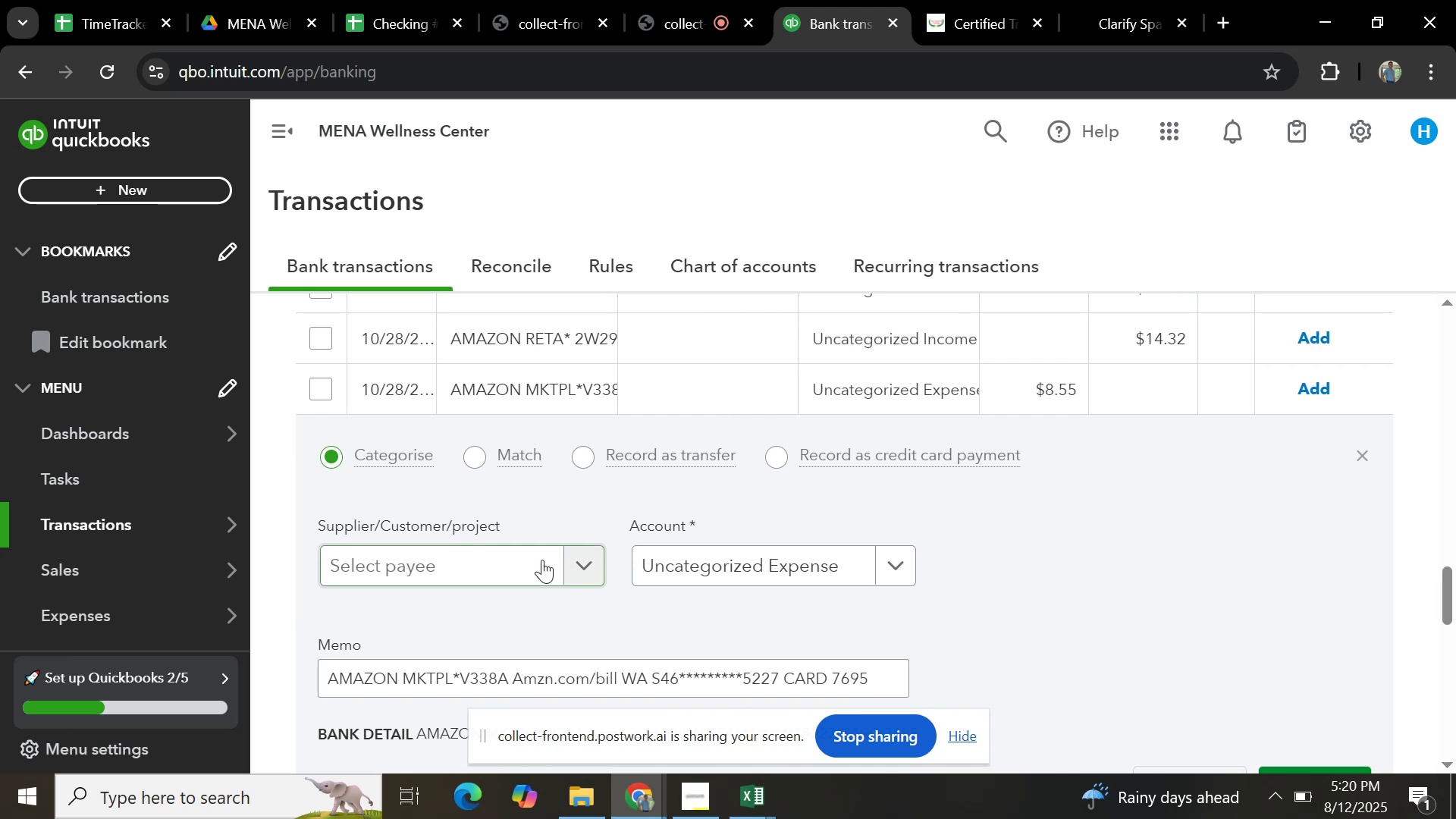 
left_click([574, 563])
 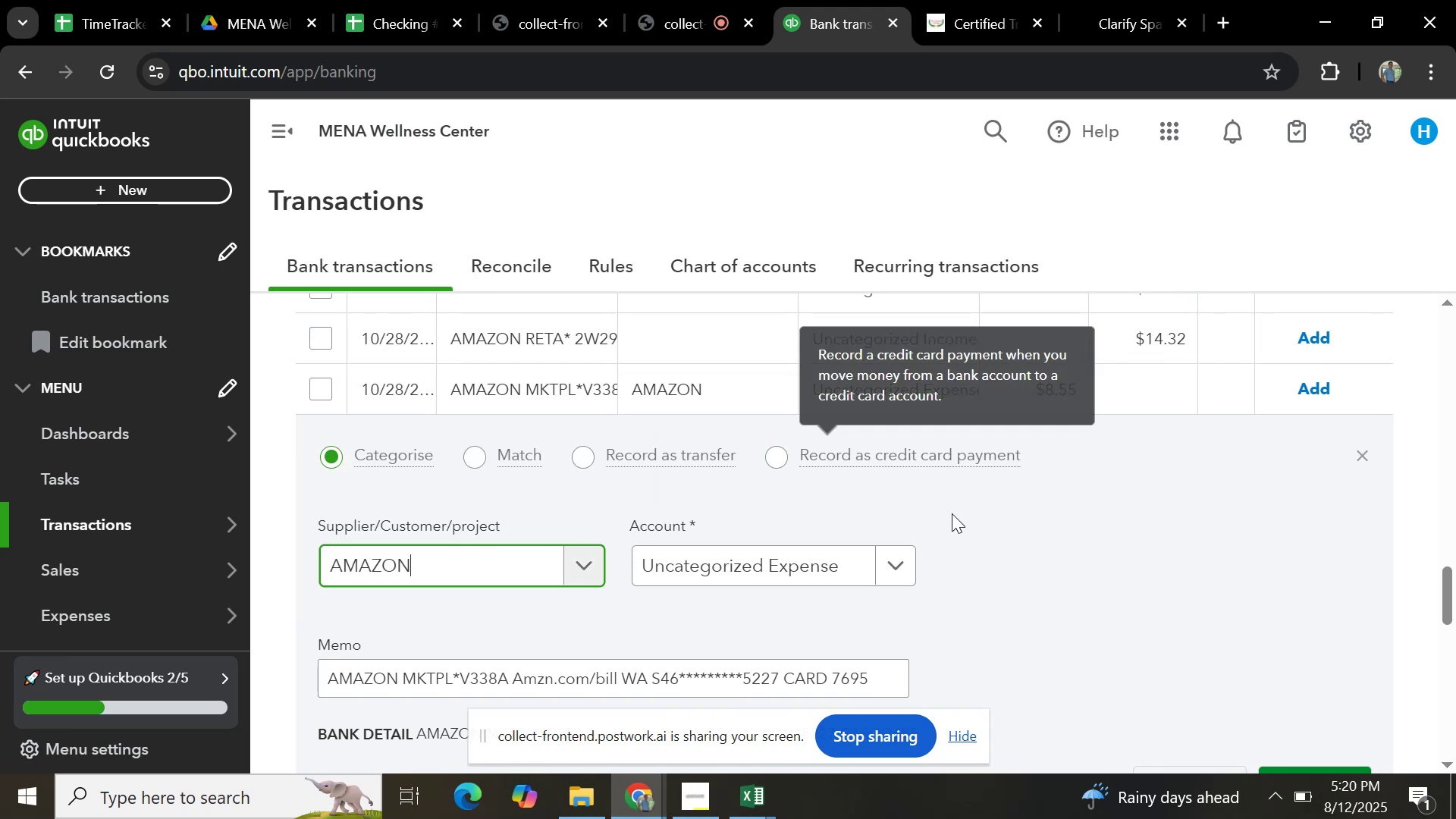 
left_click([902, 568])
 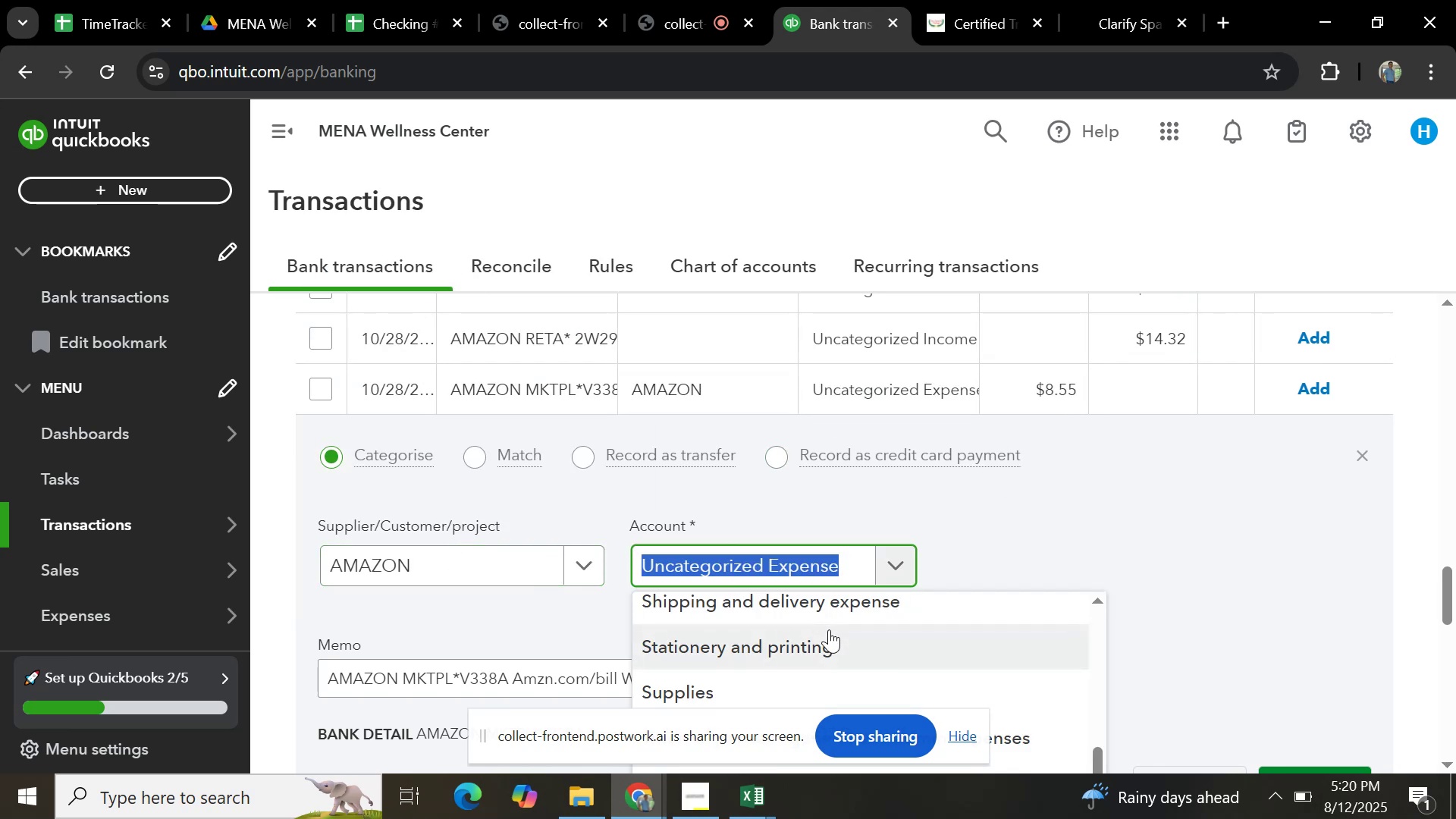 
type(offiv)
key(Backspace)
type(ce)
 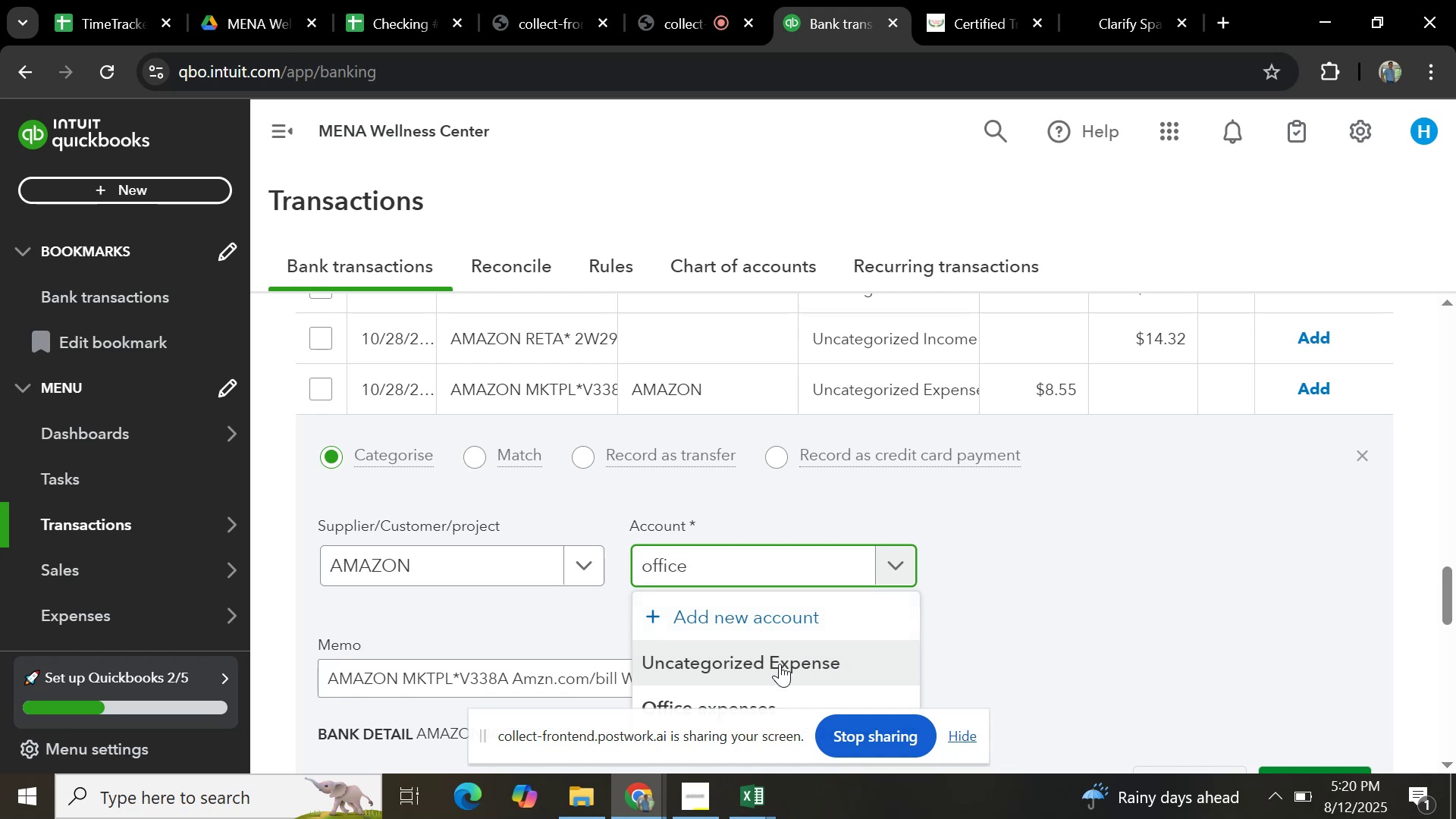 
scroll: coordinate [758, 644], scroll_direction: down, amount: 1.0
 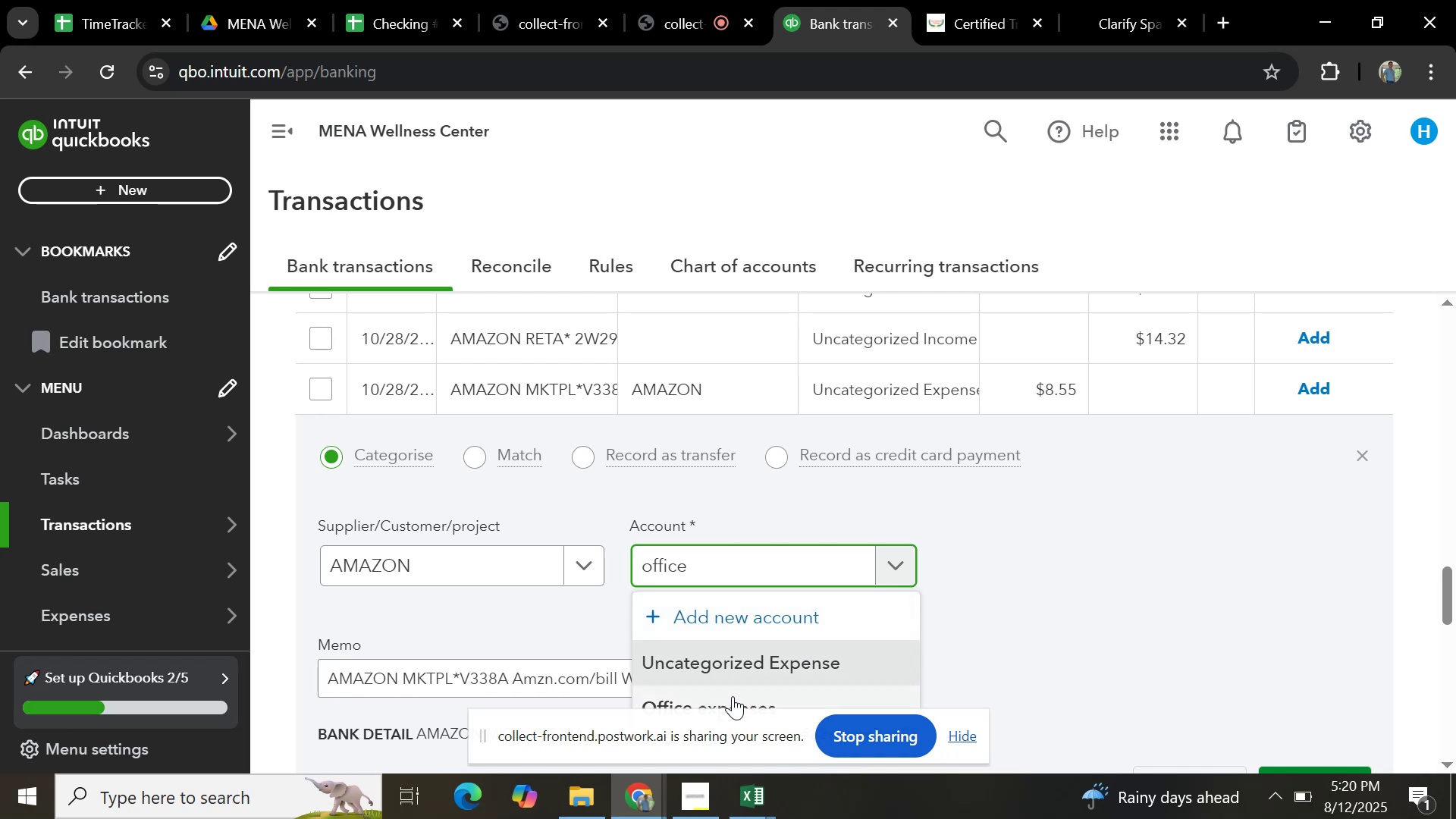 
left_click([733, 696])
 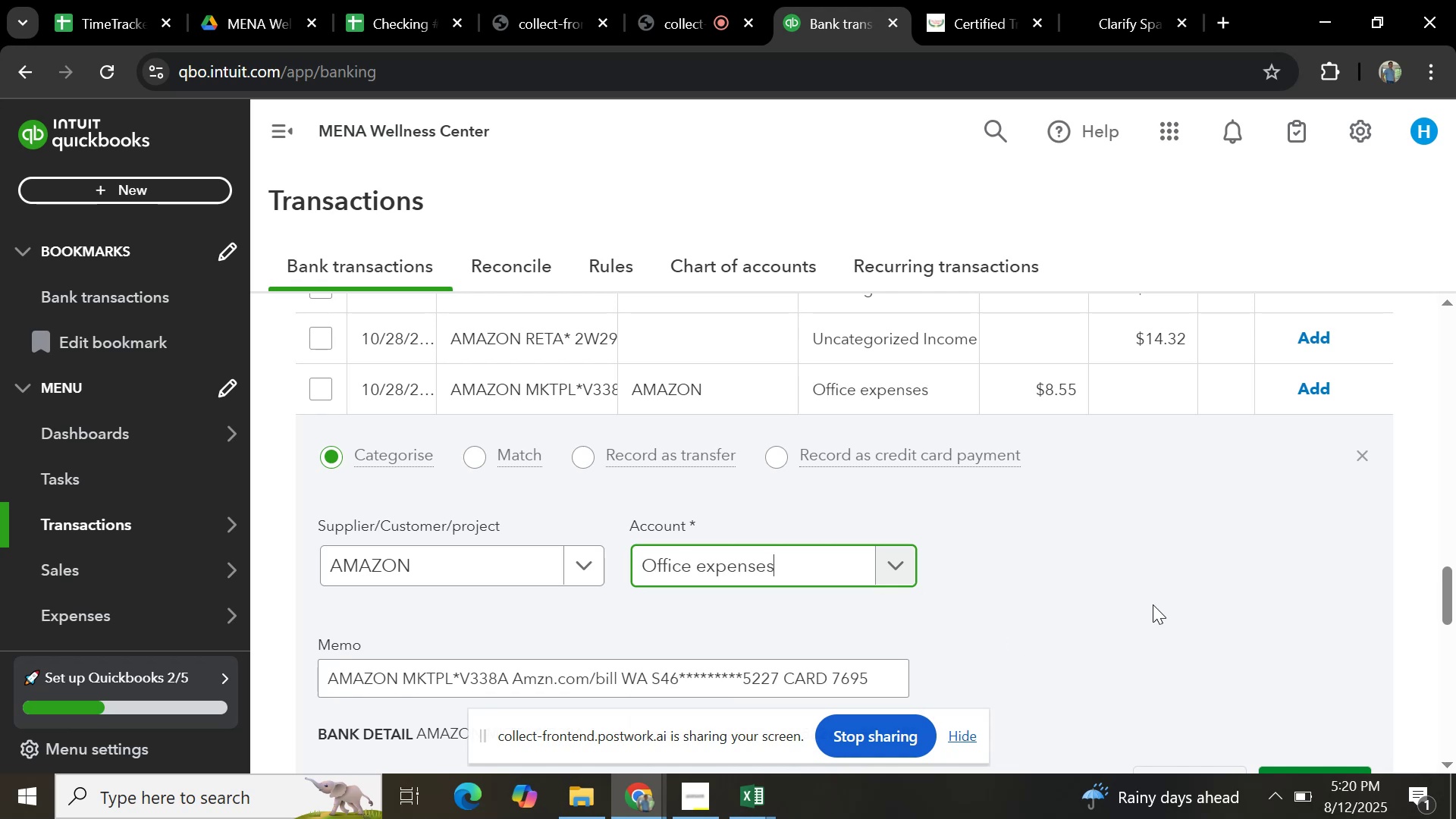 
scroll: coordinate [1157, 603], scroll_direction: down, amount: 2.0
 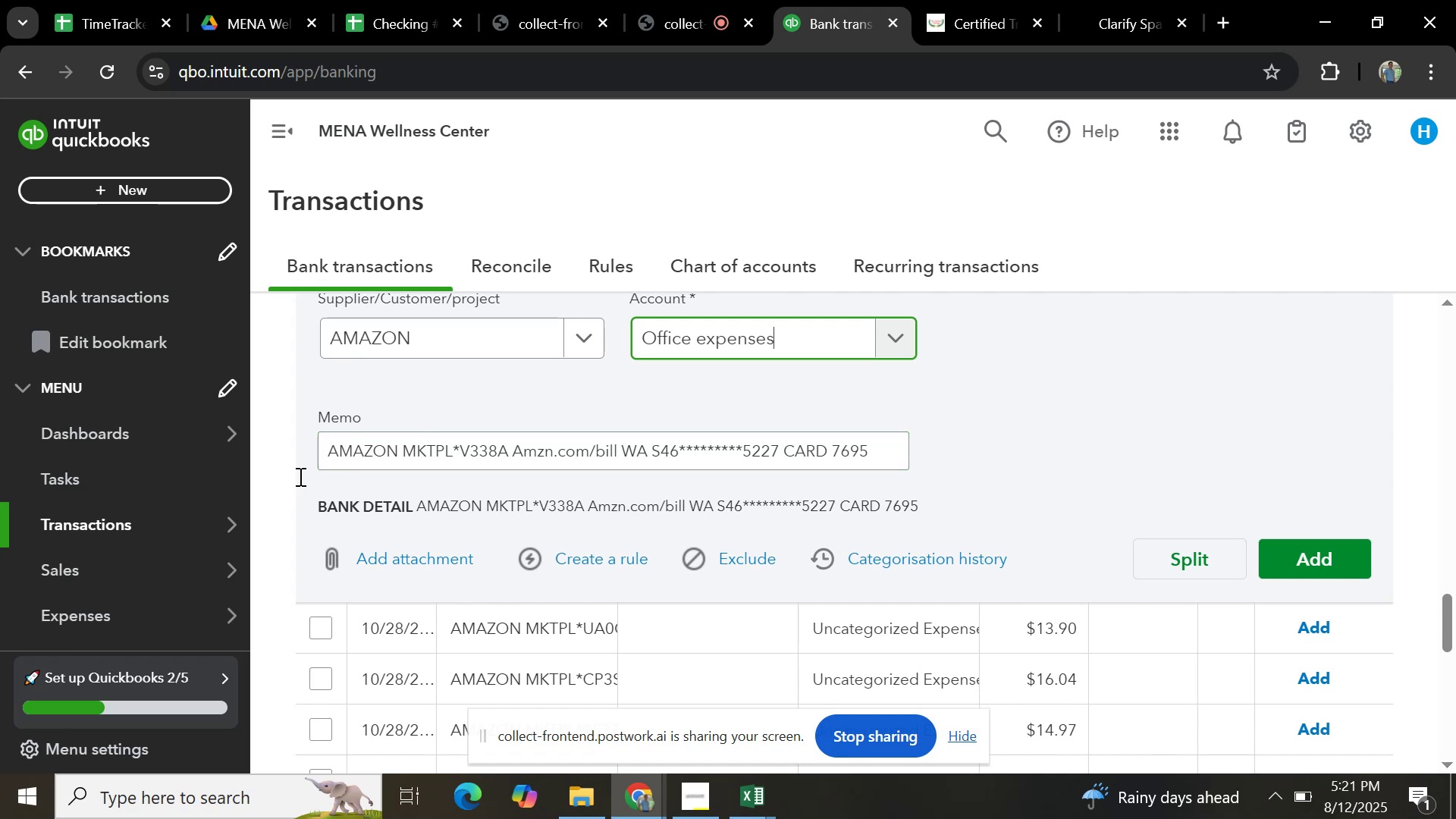 
wait(22.77)
 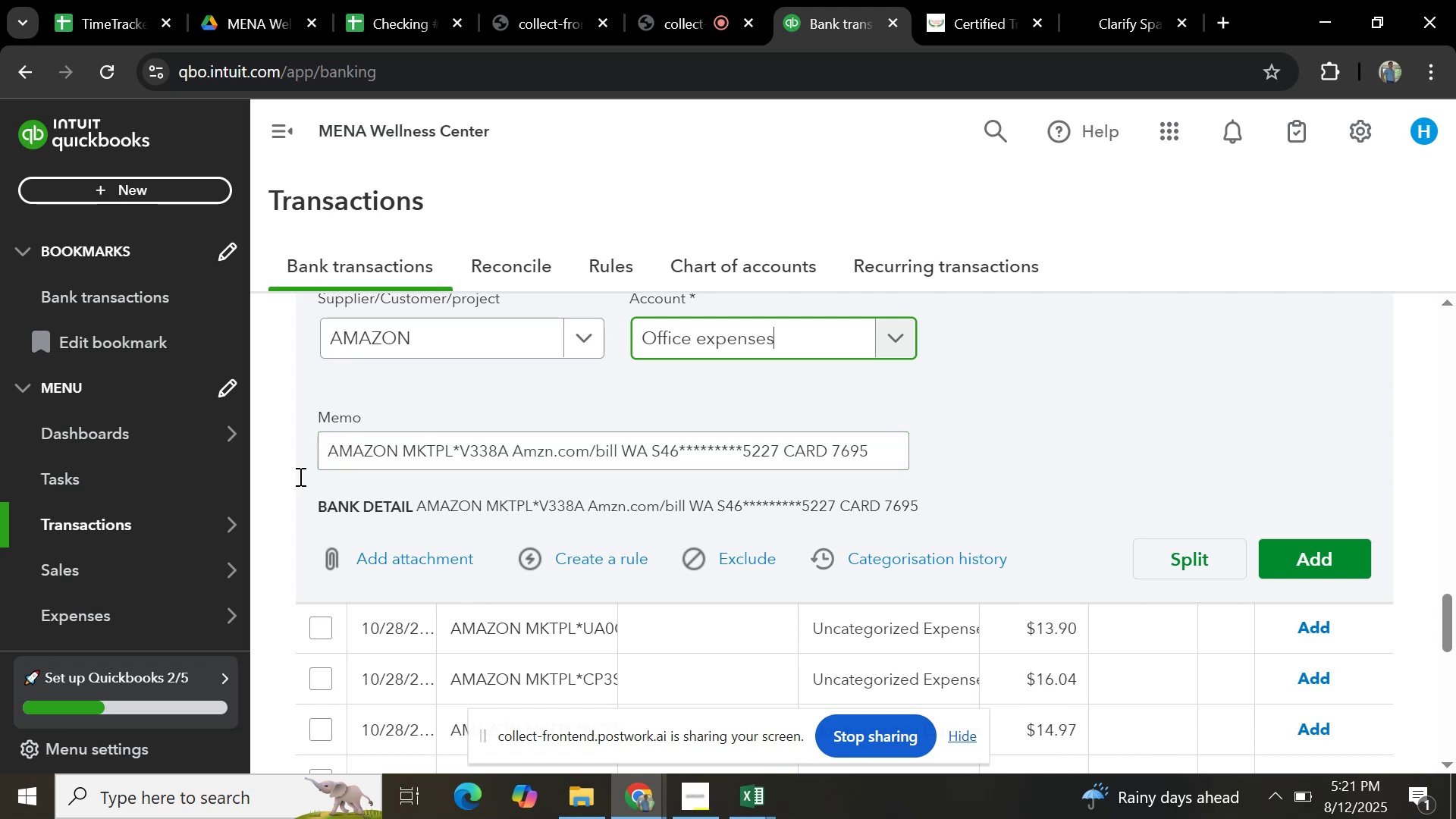 
scroll: coordinate [1130, 506], scroll_direction: down, amount: 1.0
 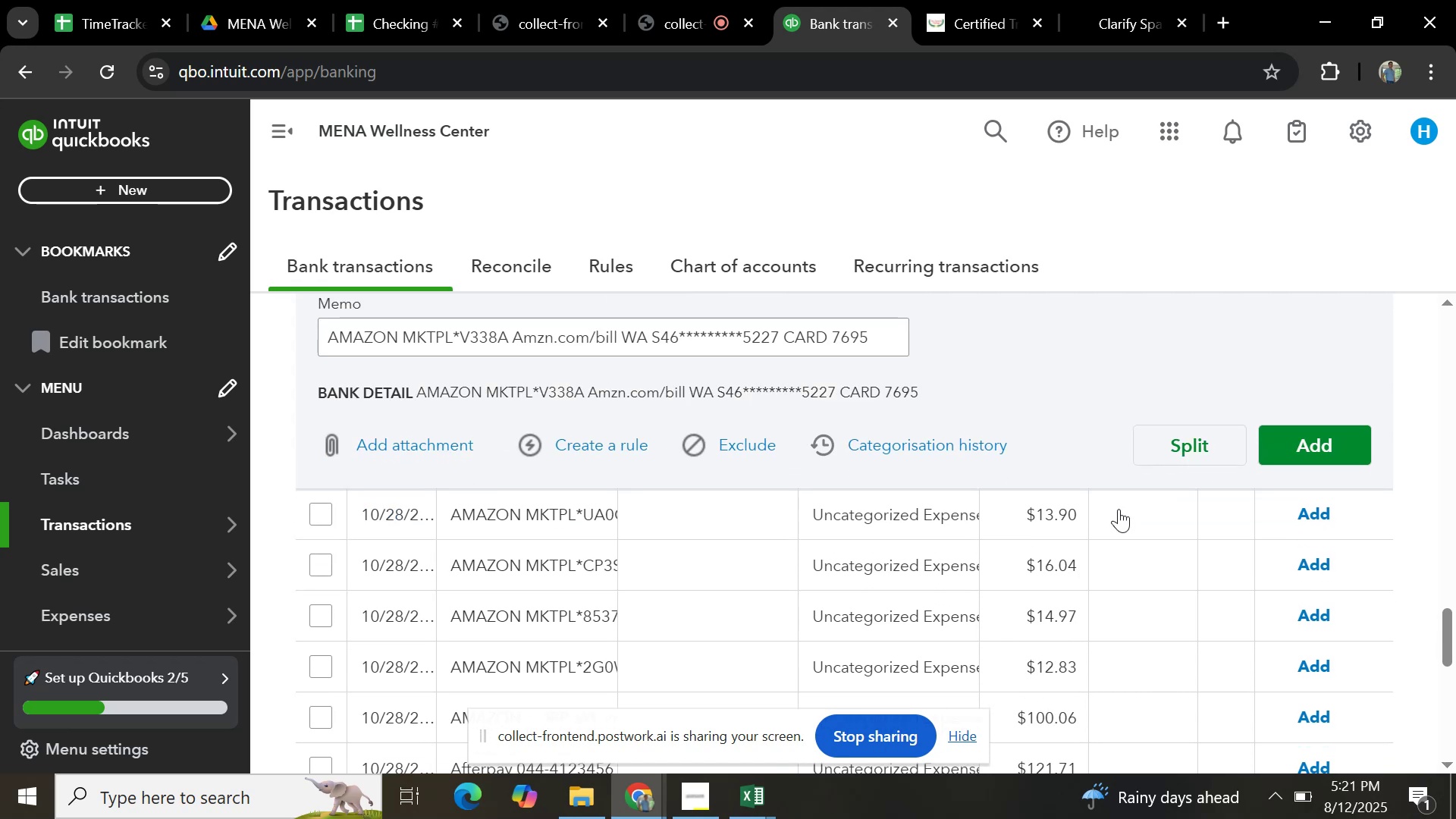 
scroll: coordinate [1117, 510], scroll_direction: up, amount: 1.0
 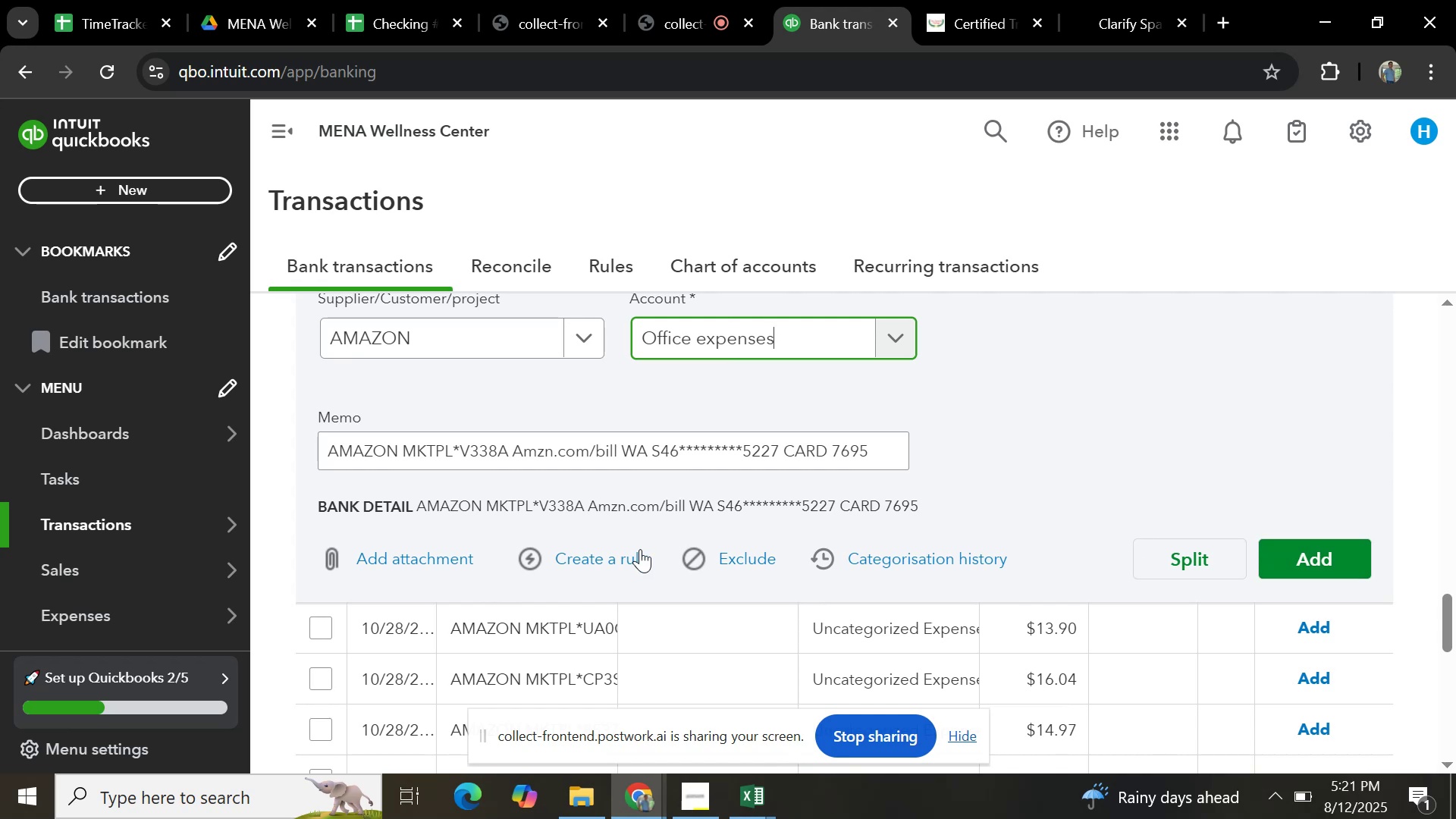 
wait(9.7)
 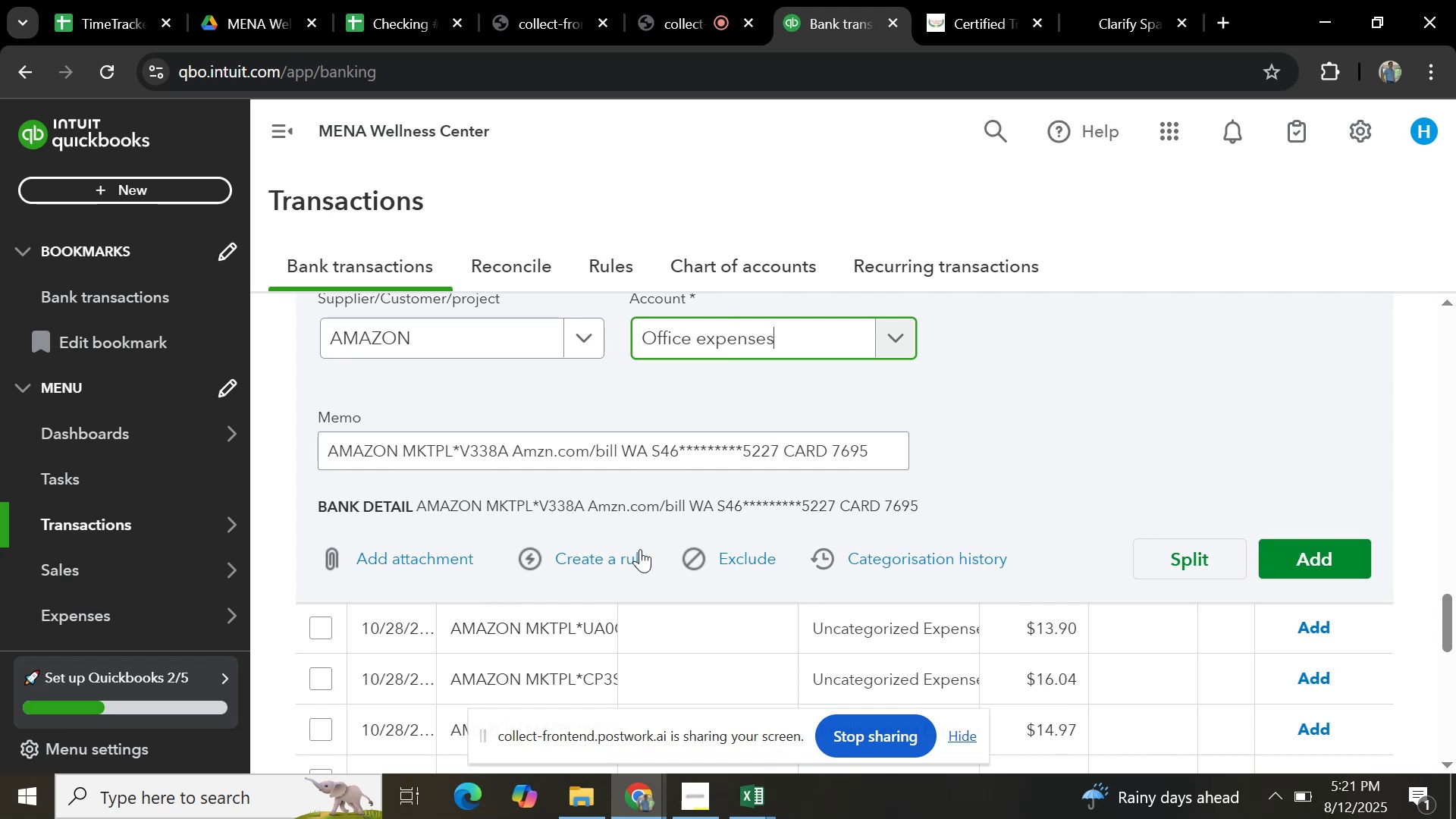 
type(ama)
key(Backspace)
key(Backspace)
key(Backspace)
key(Backspace)
 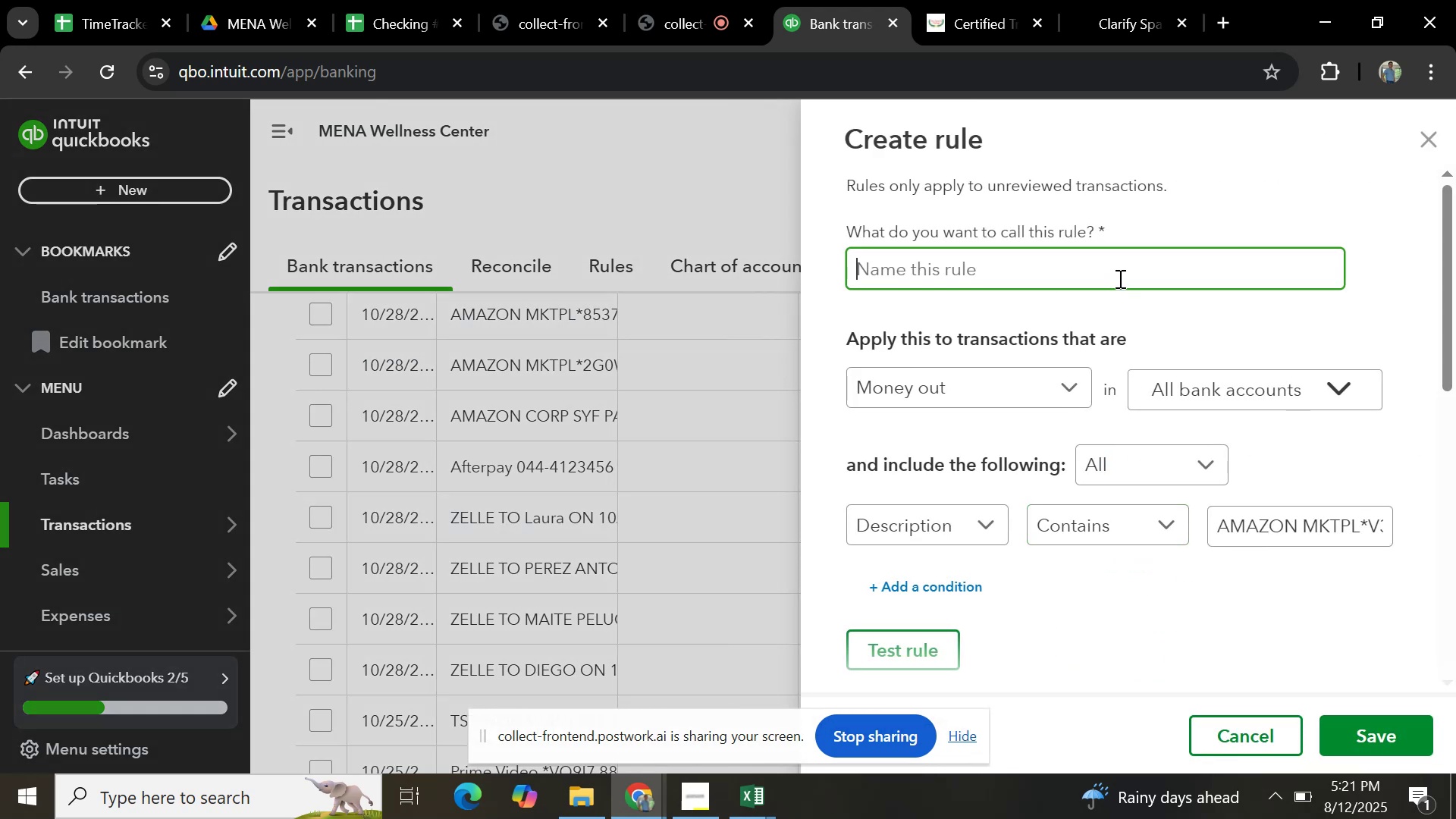 
hold_key(key=ControlLeft, duration=1.5)
 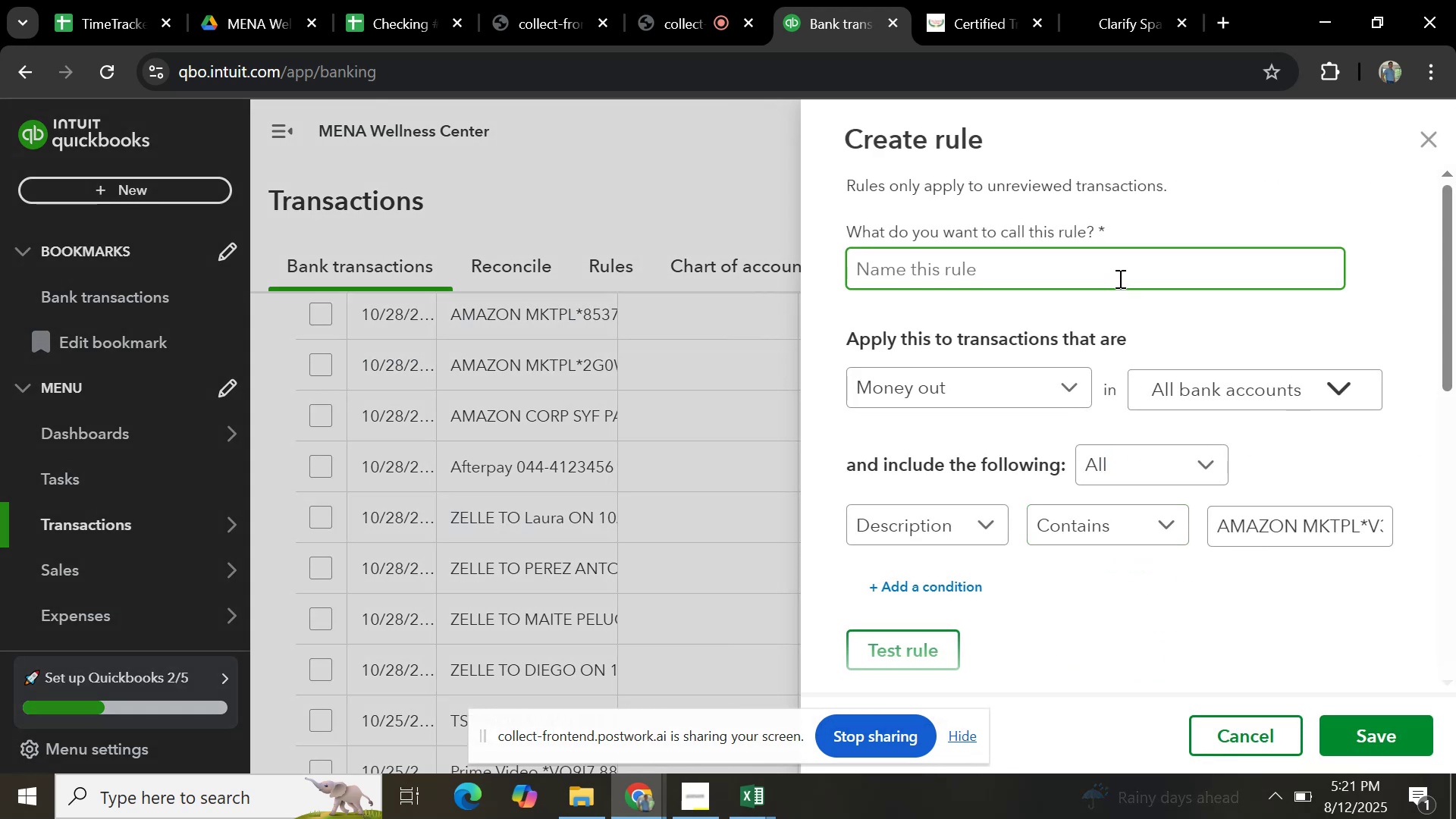 
hold_key(key=ControlLeft, duration=1.52)
 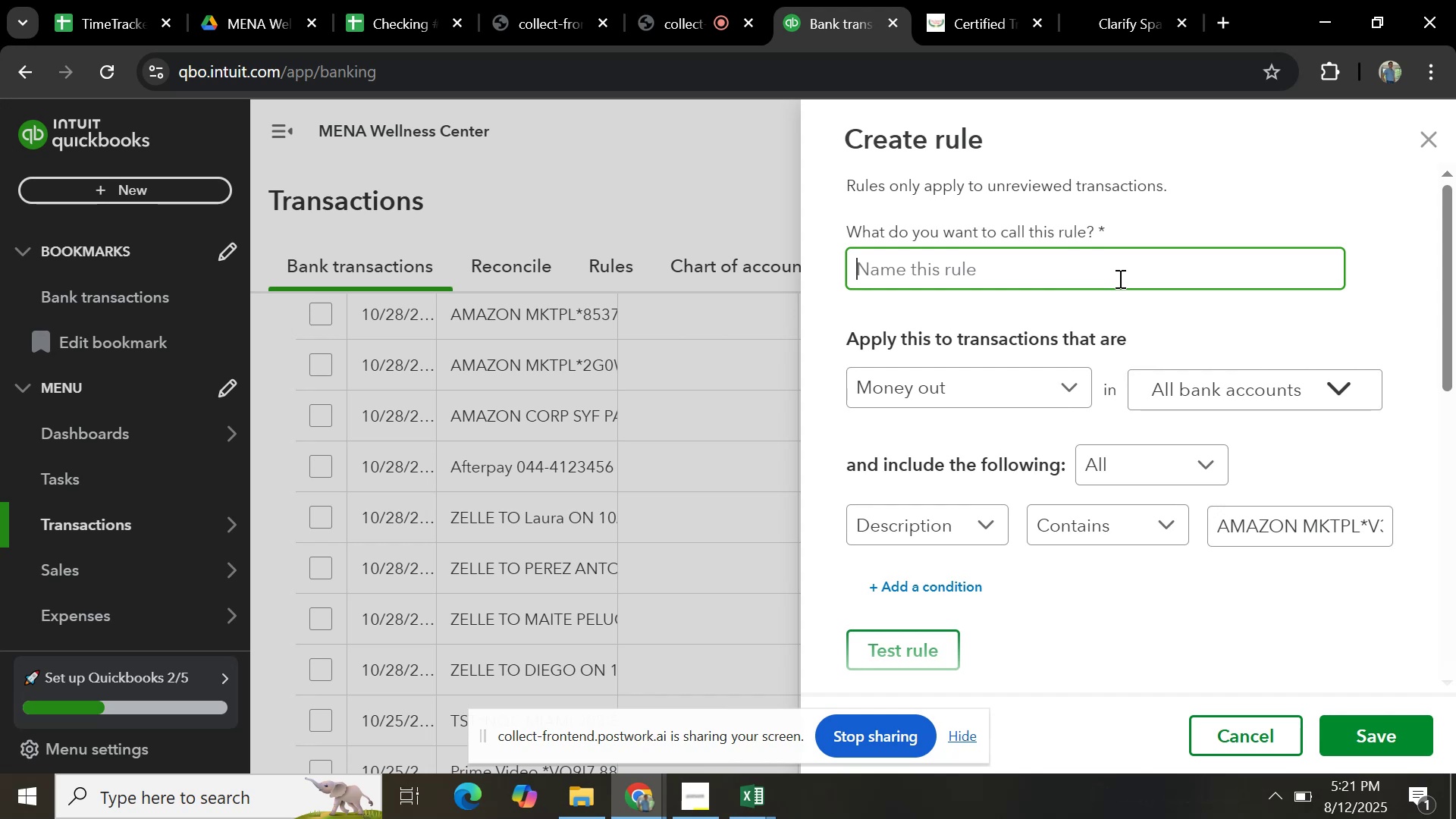 
hold_key(key=ControlLeft, duration=0.5)
 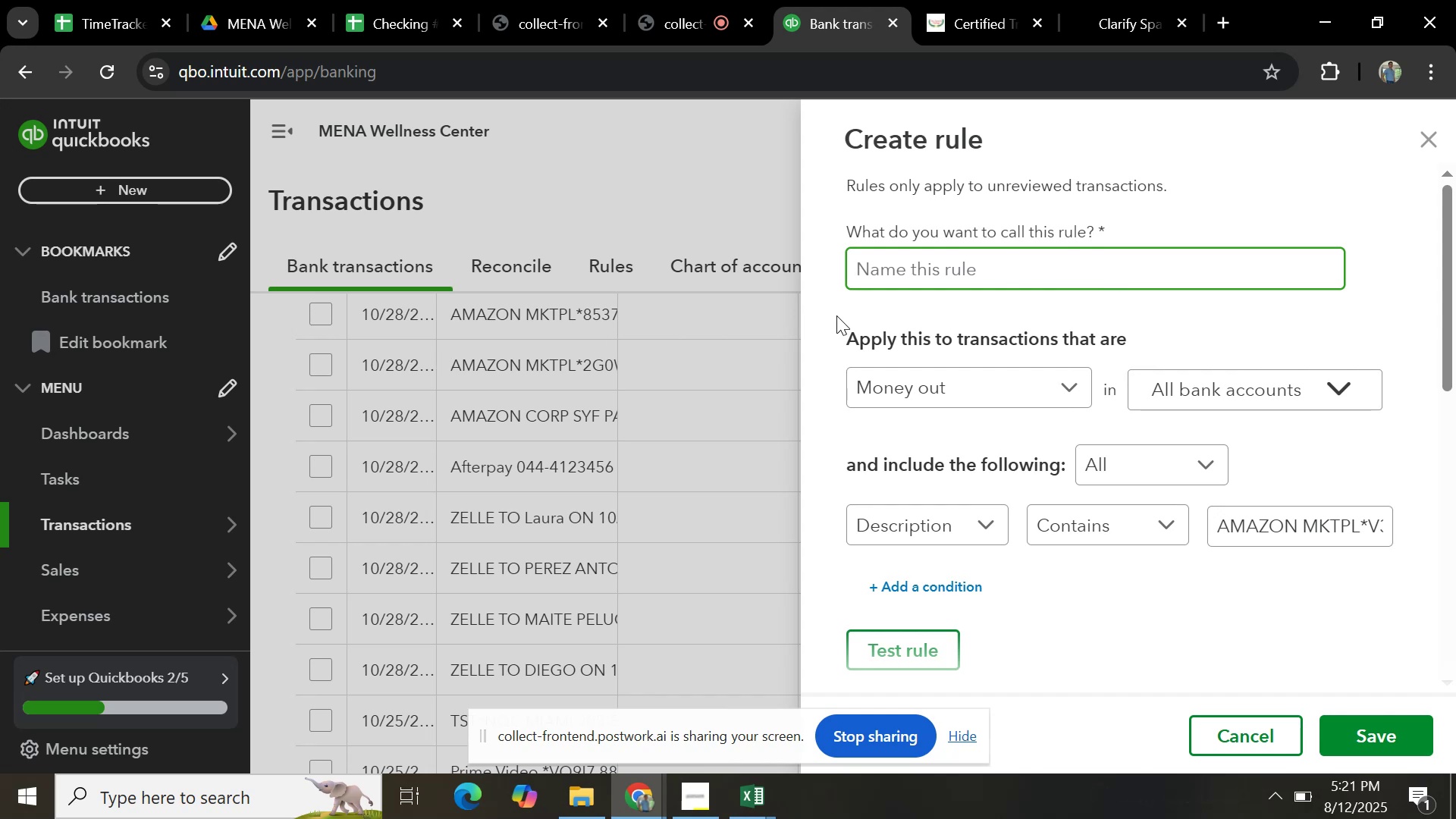 
type(a)
key(Backspace)
type(AMAZON MKTPL)
 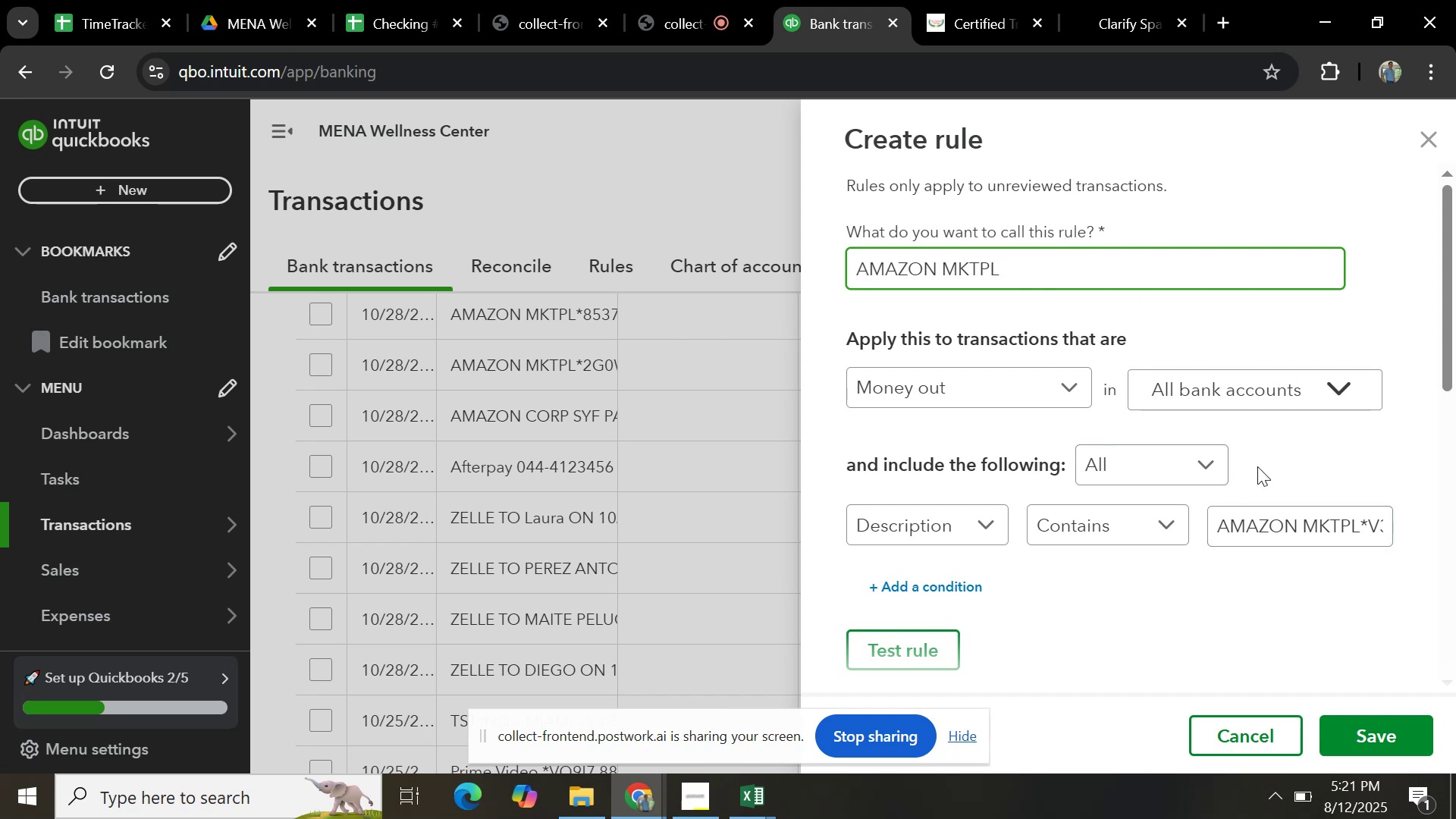 
wait(5.67)
 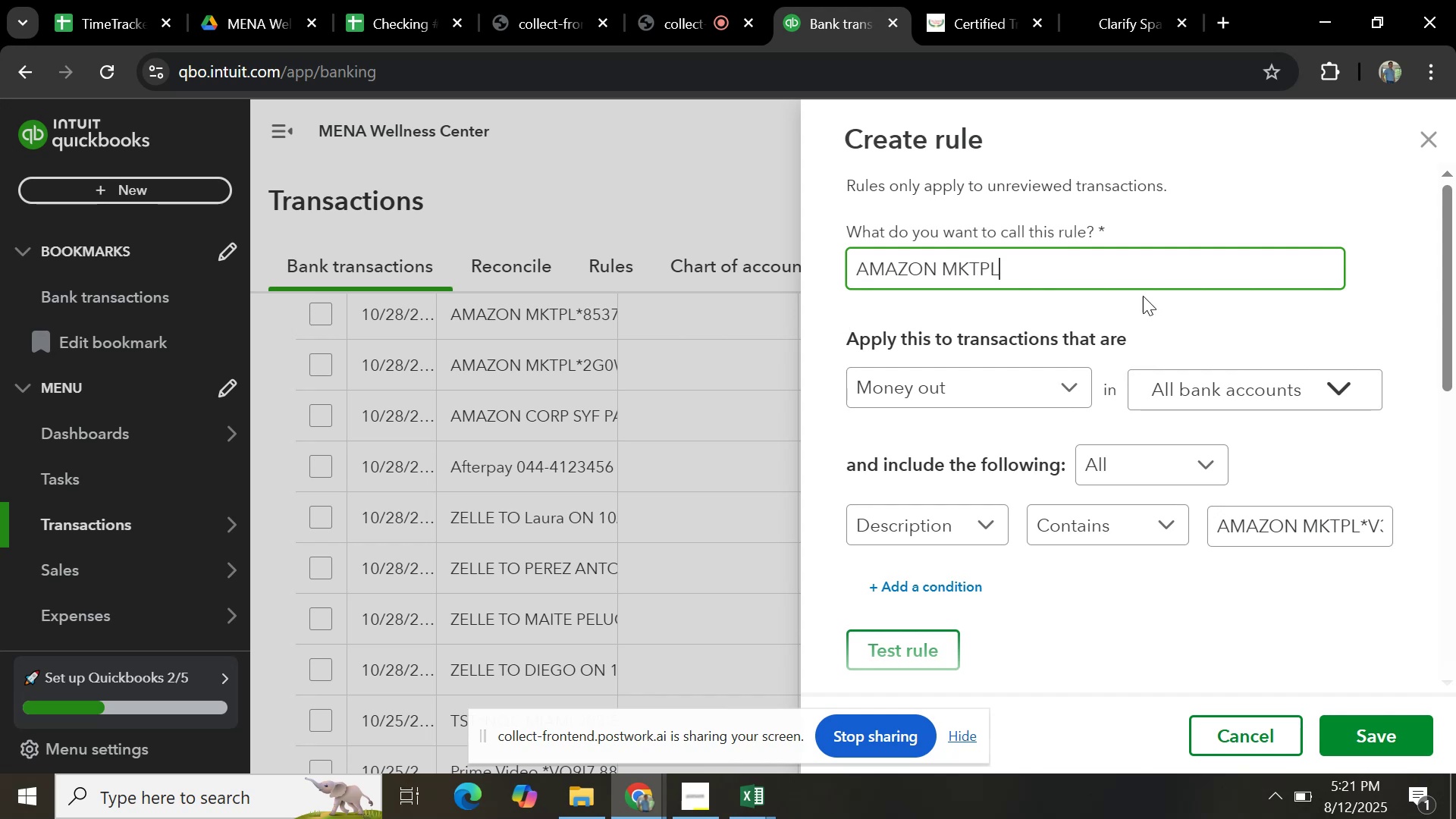 
scroll: coordinate [1153, 567], scroll_direction: down, amount: 1.0
 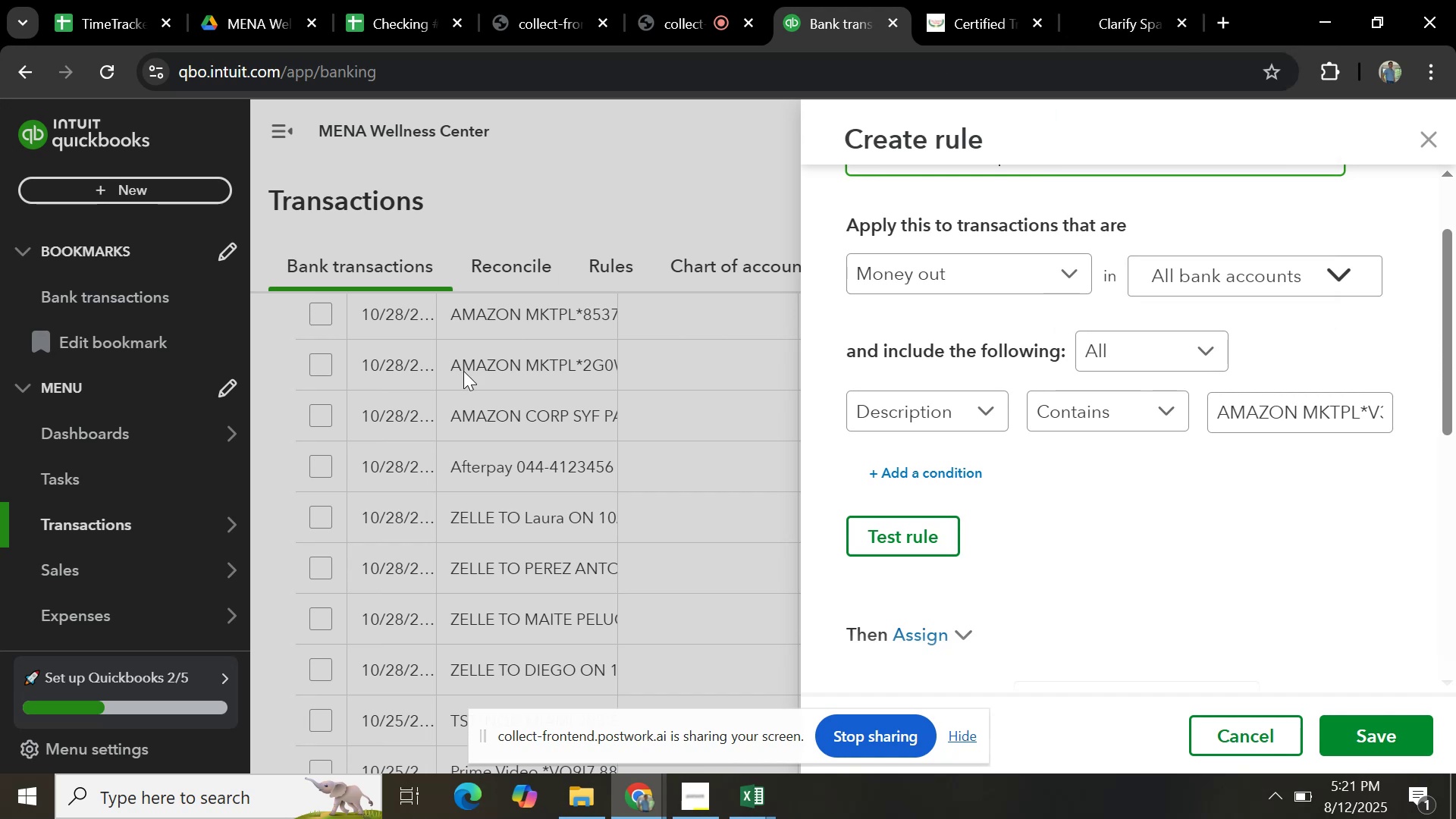 
scroll: coordinate [1028, 426], scroll_direction: up, amount: 5.0
 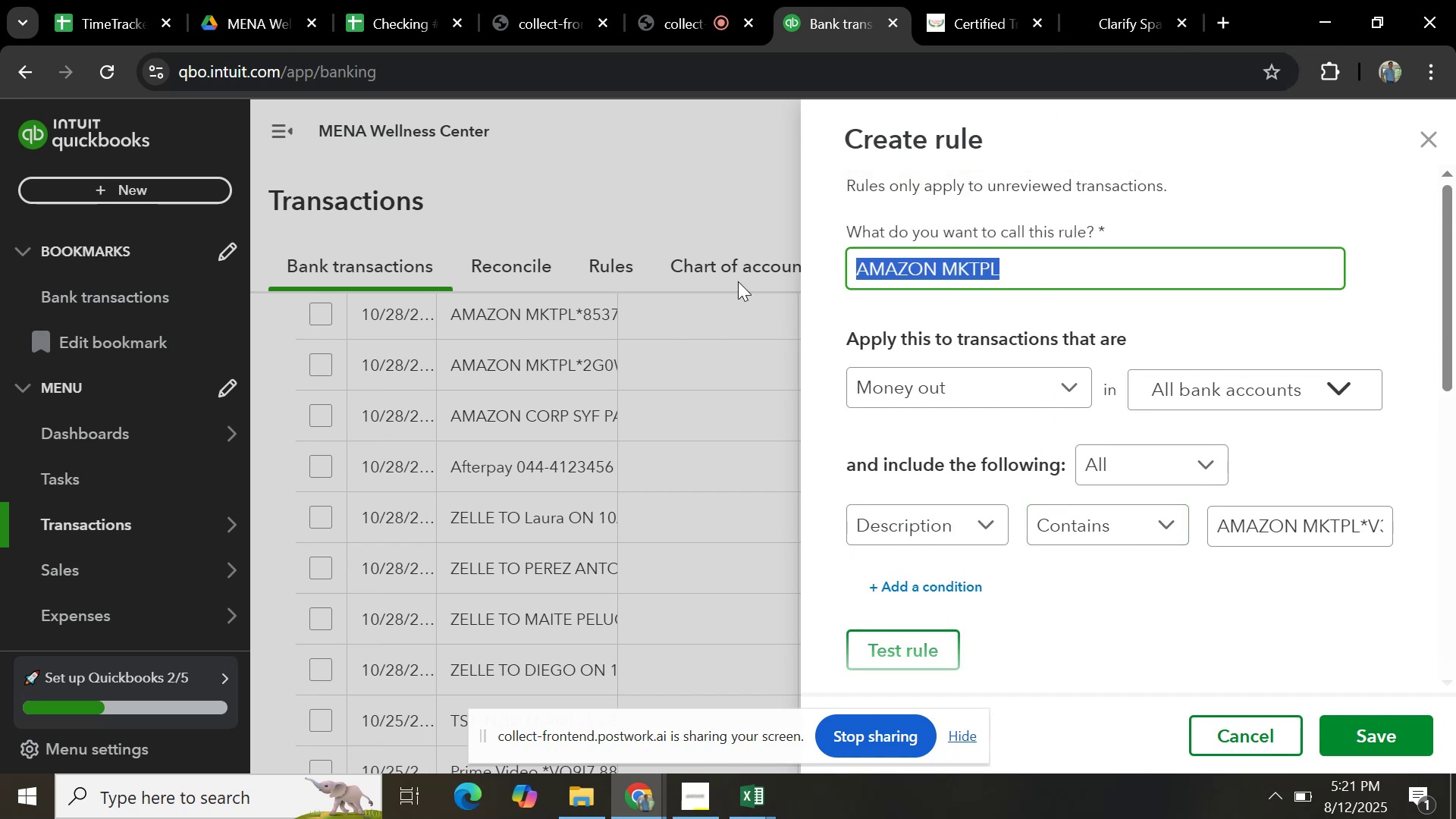 
key(Control+C)
 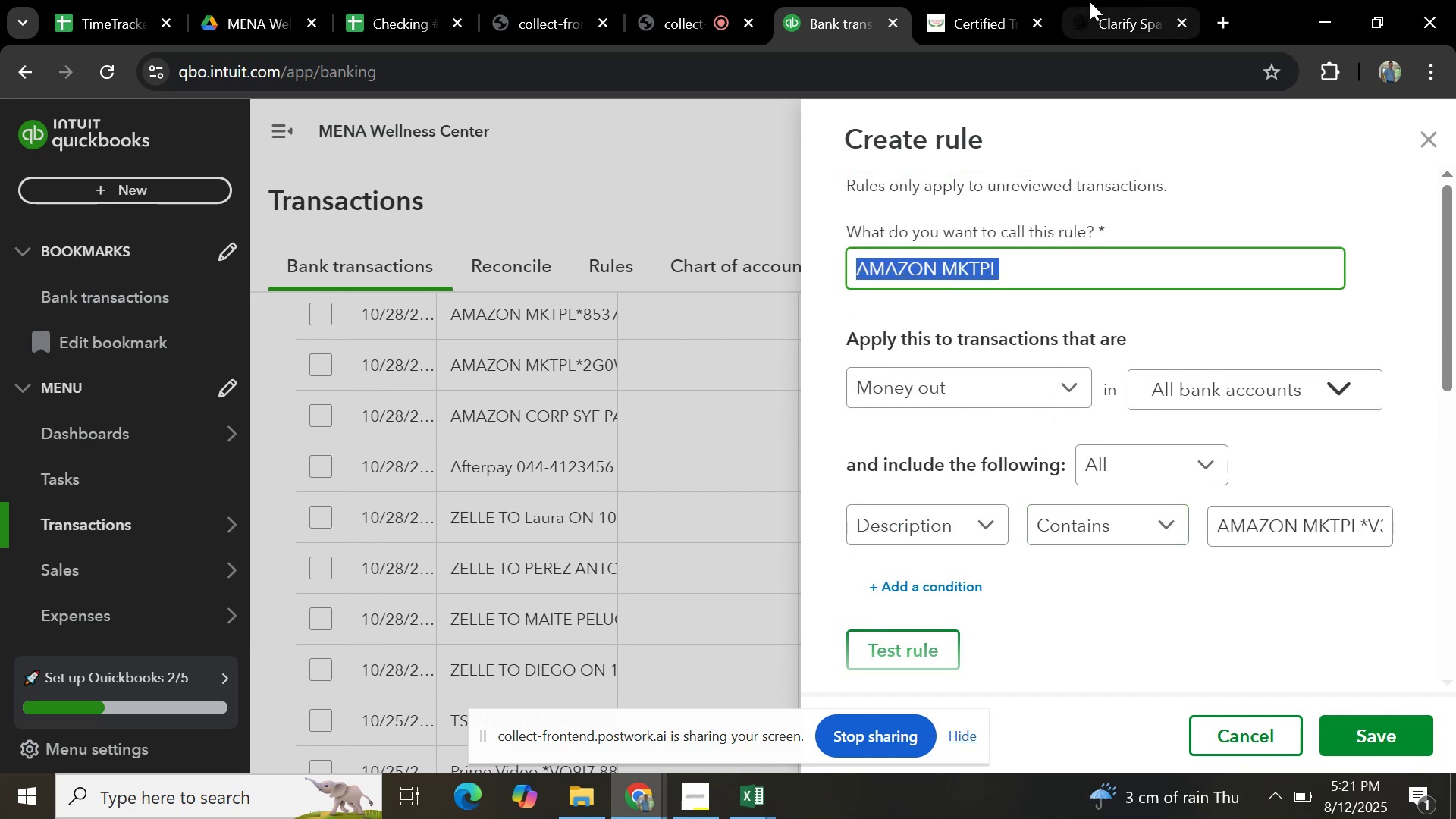 
left_click([1128, 5])
 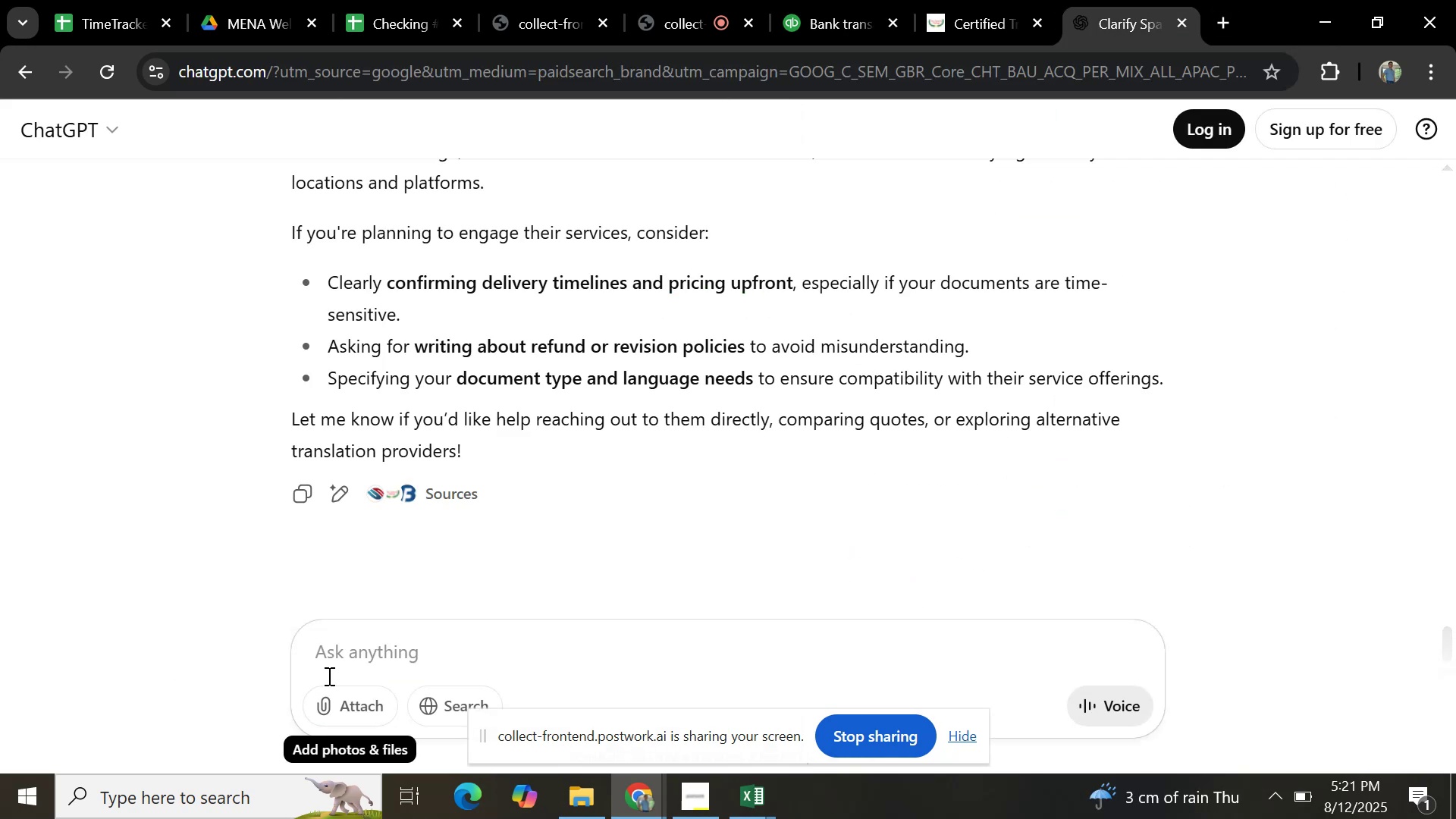 
left_click([358, 653])
 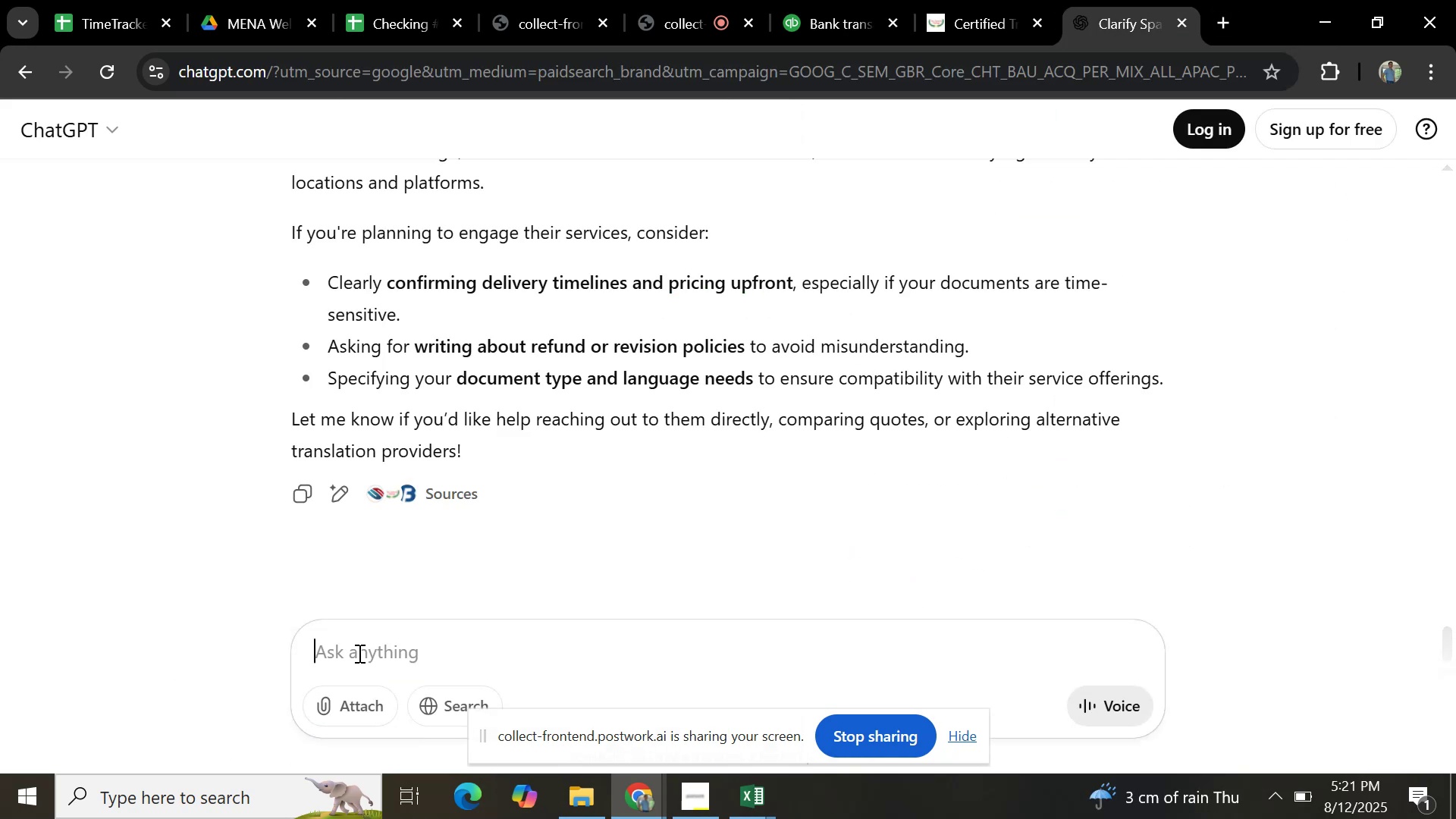 
key(Control+V)
 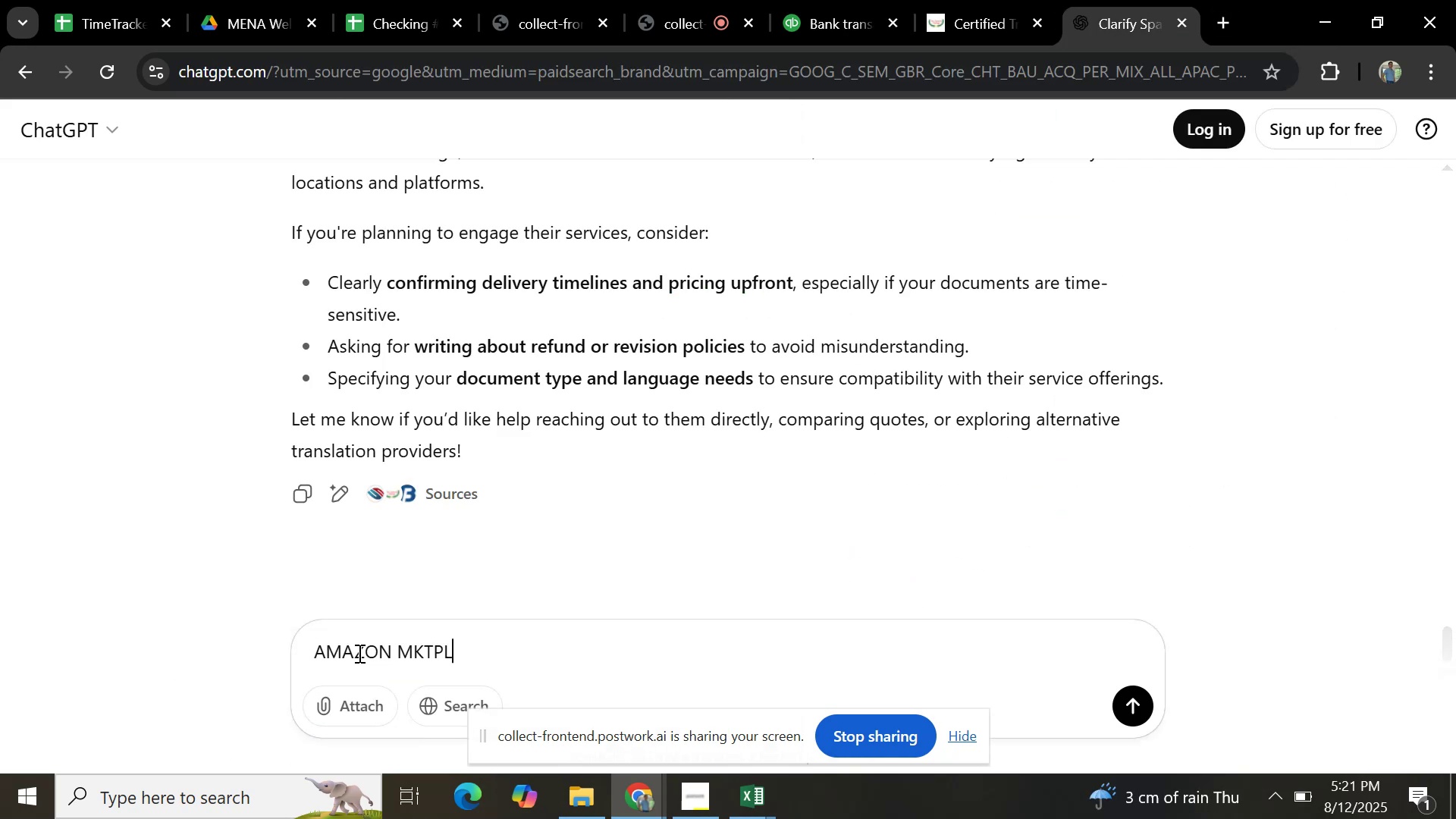 
key(Enter)
 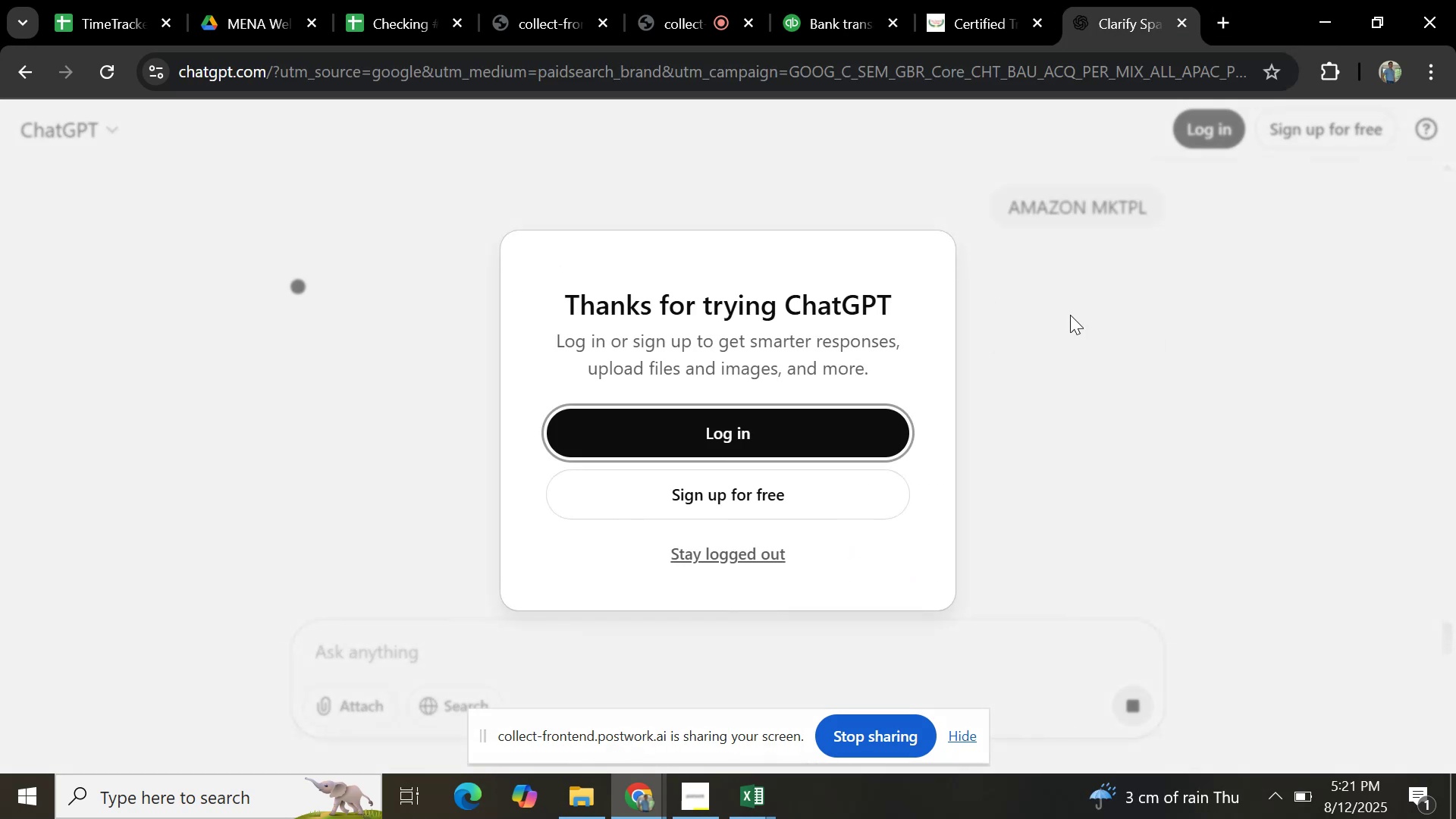 
left_click([1138, 470])
 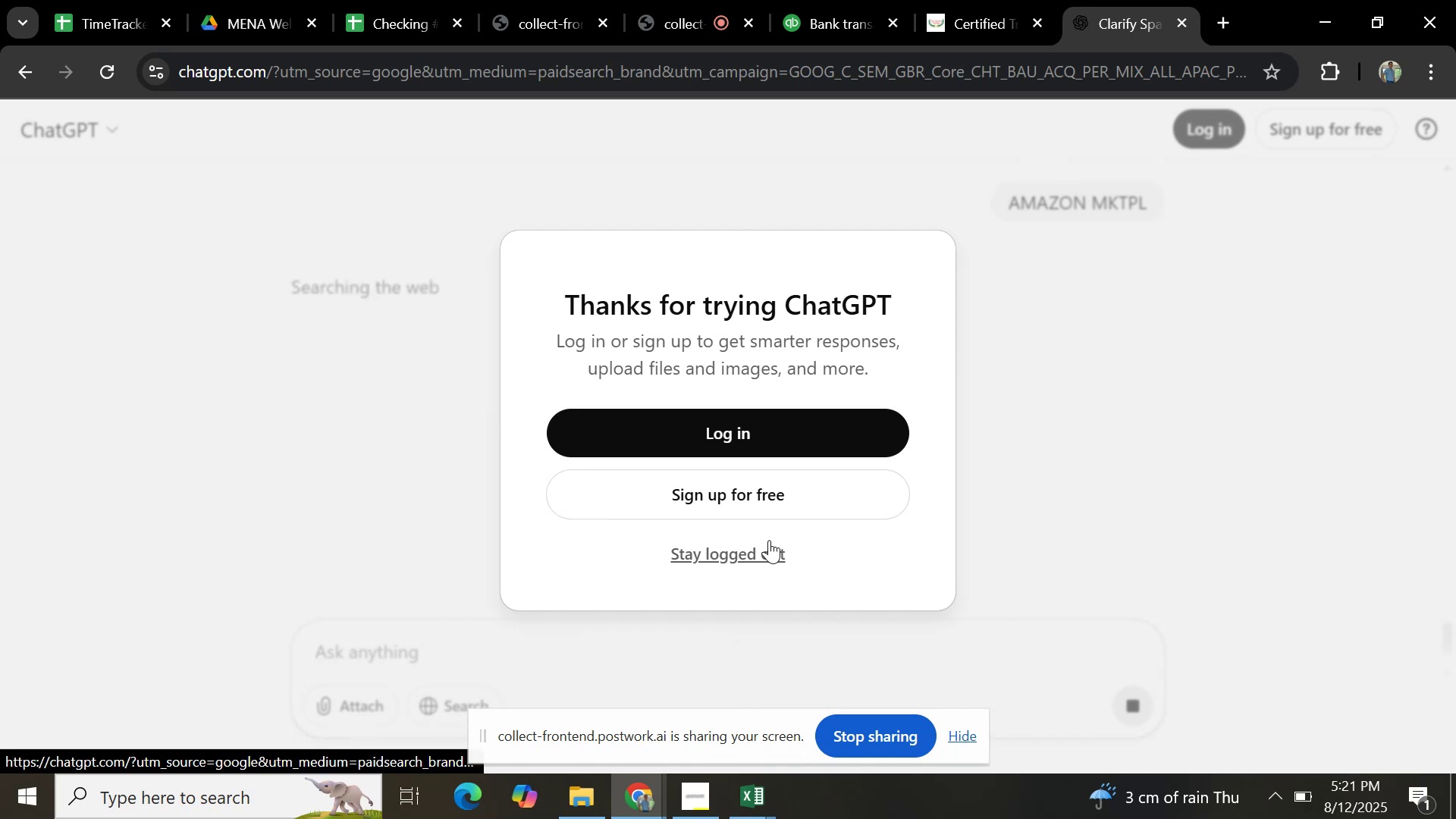 
left_click([1108, 475])
 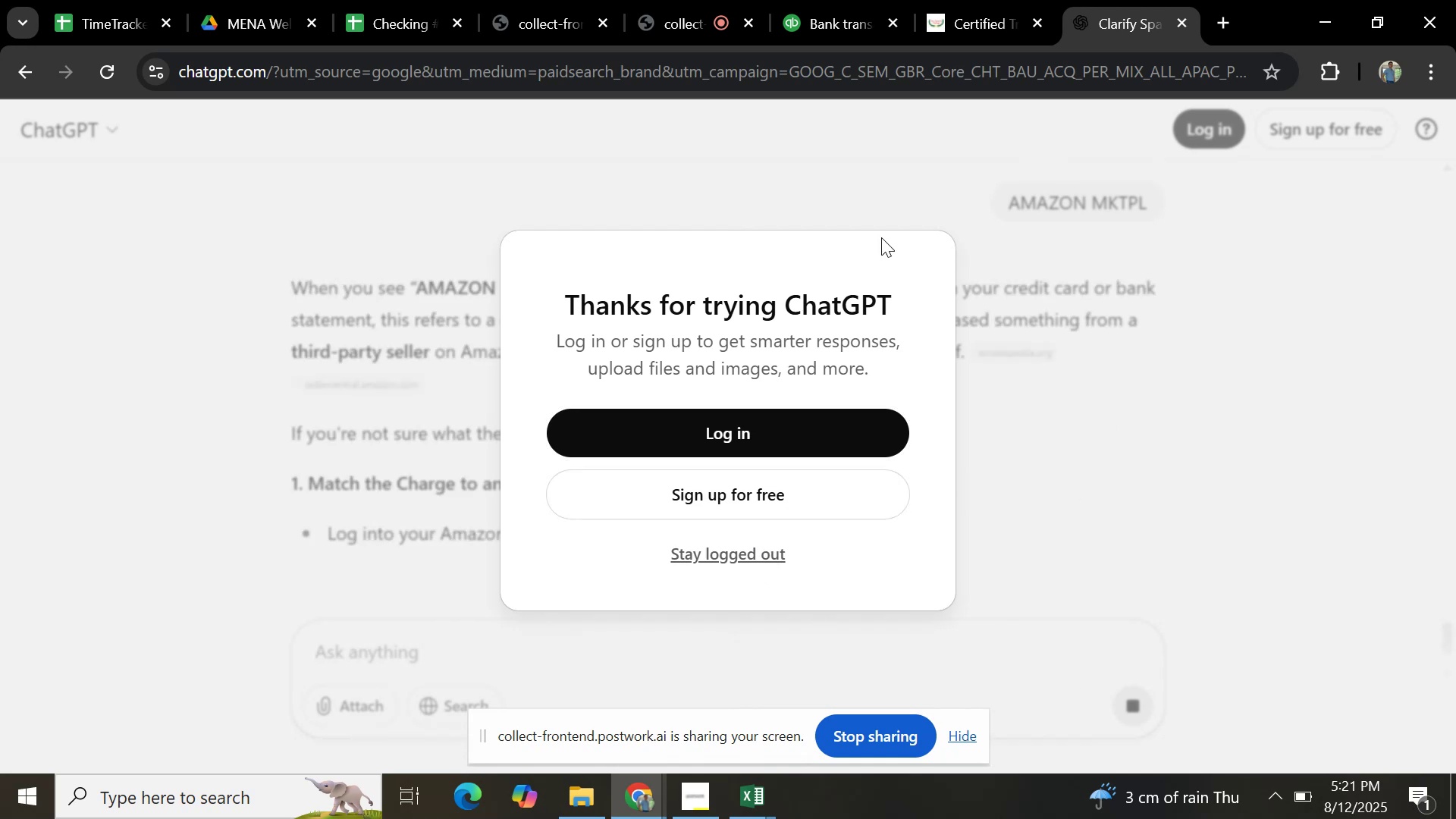 
left_click([881, 237])
 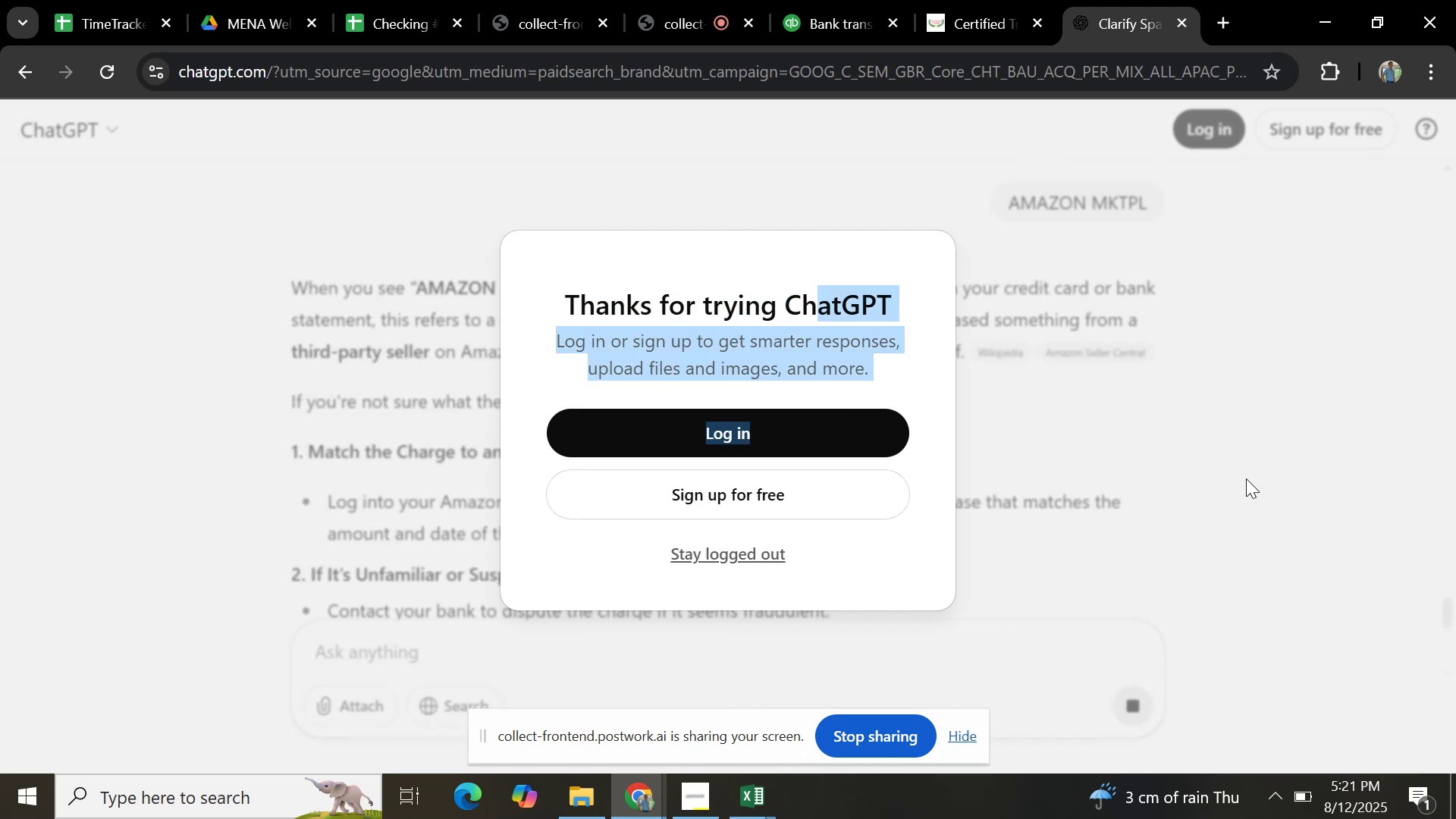 
scroll: coordinate [1084, 400], scroll_direction: down, amount: 1.0
 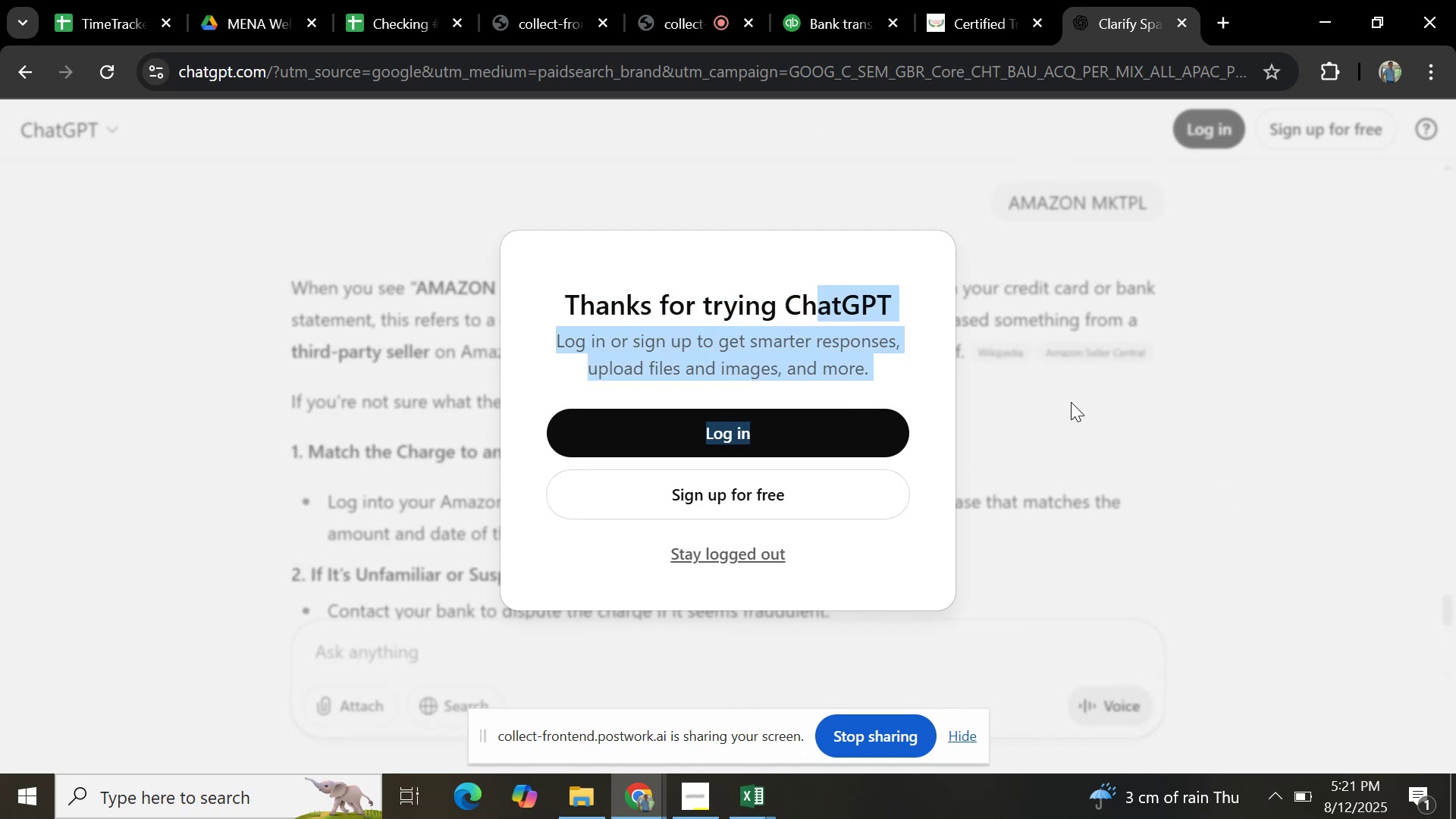 
scroll: coordinate [1069, 403], scroll_direction: up, amount: 4.0
 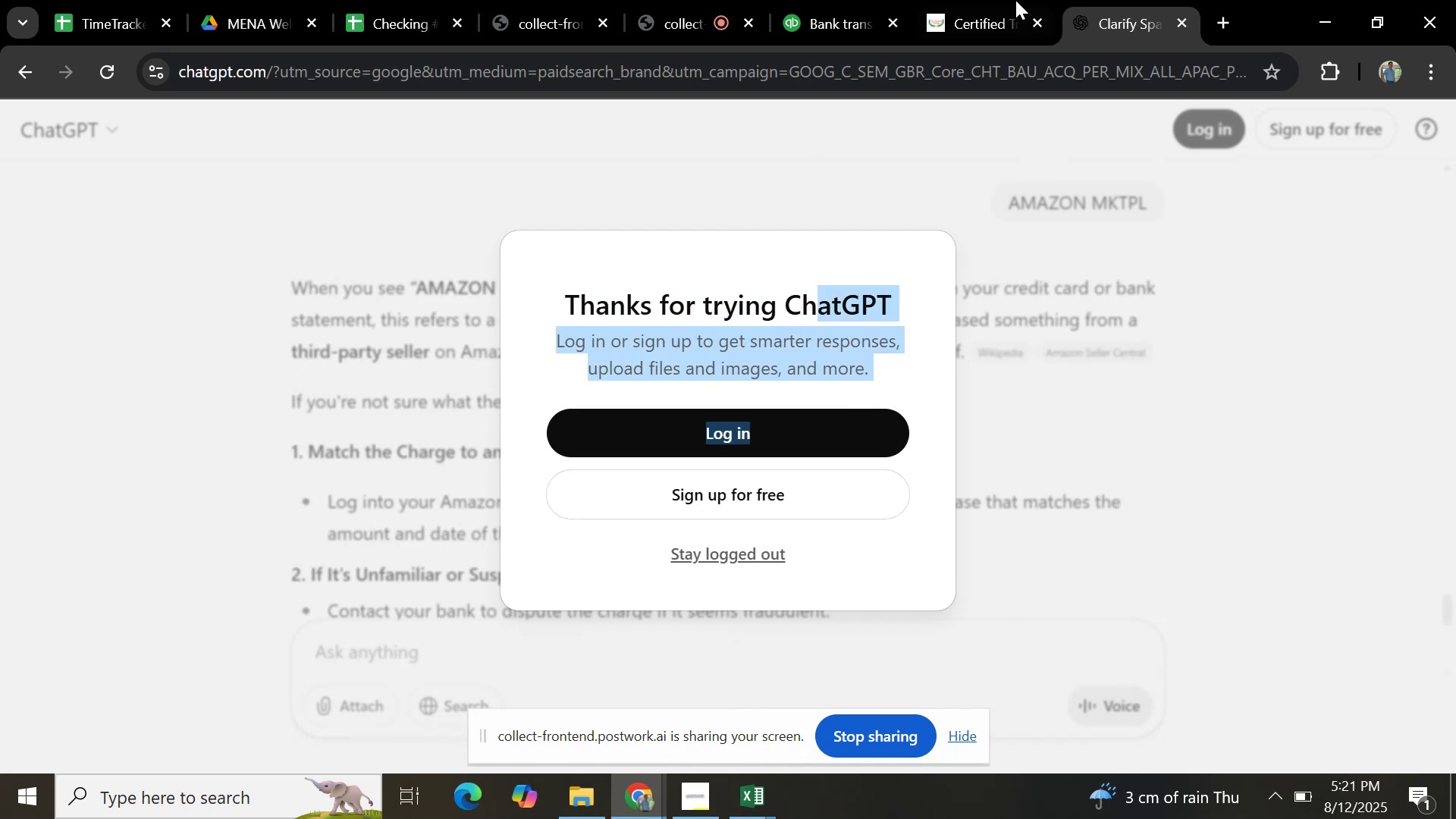 
left_click([970, 23])
 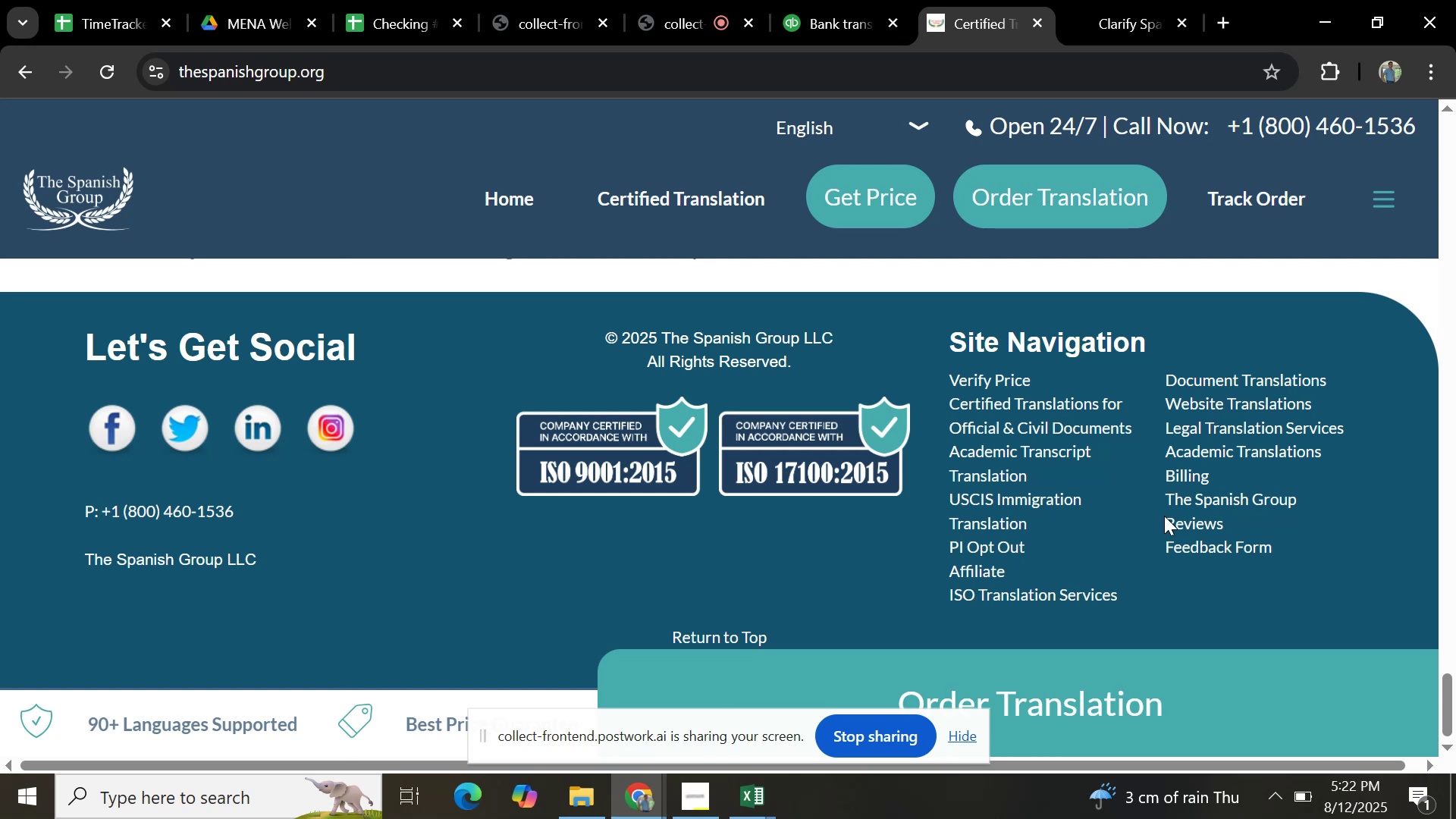 
wait(34.67)
 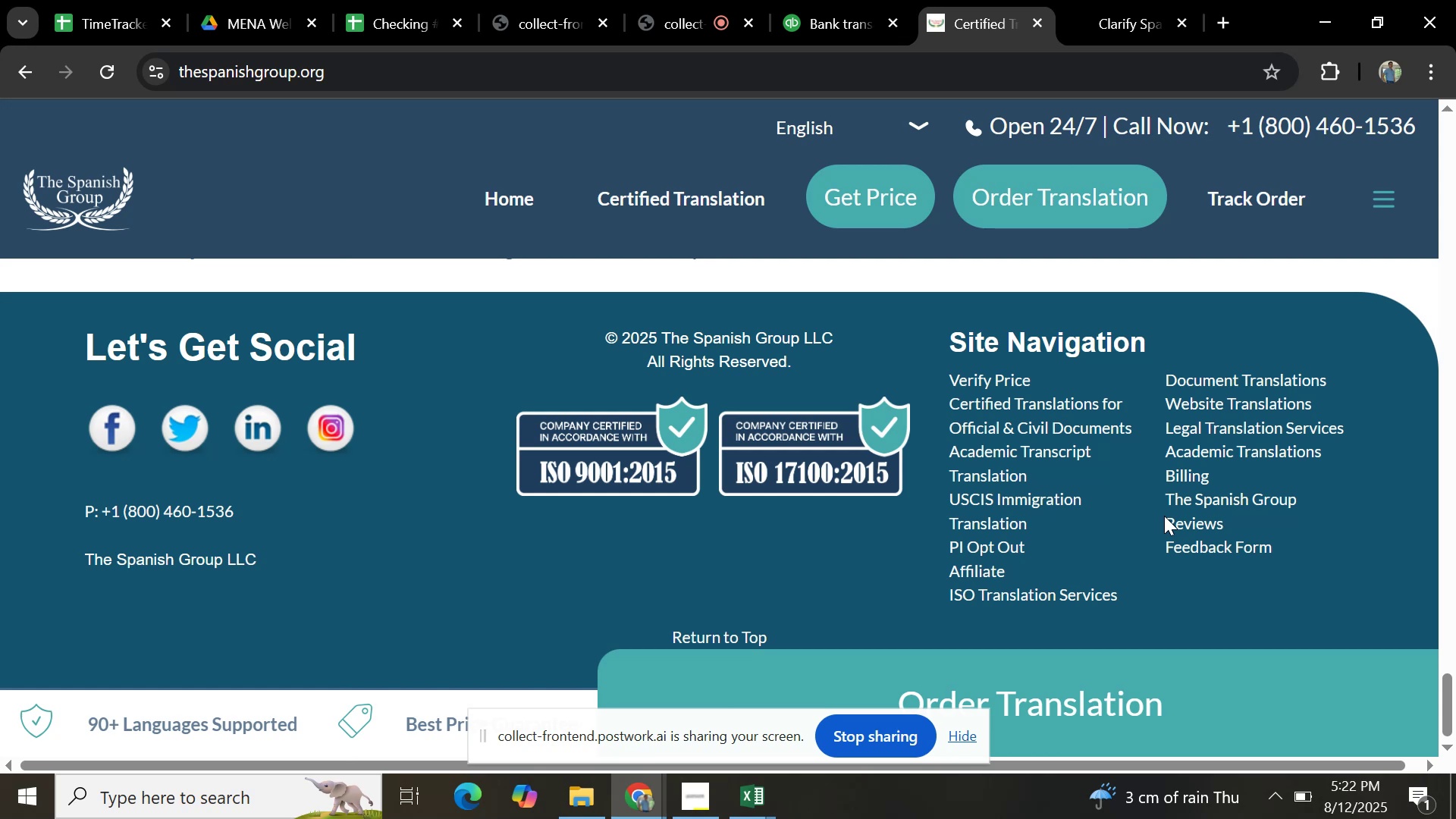 
left_click([814, 3])
 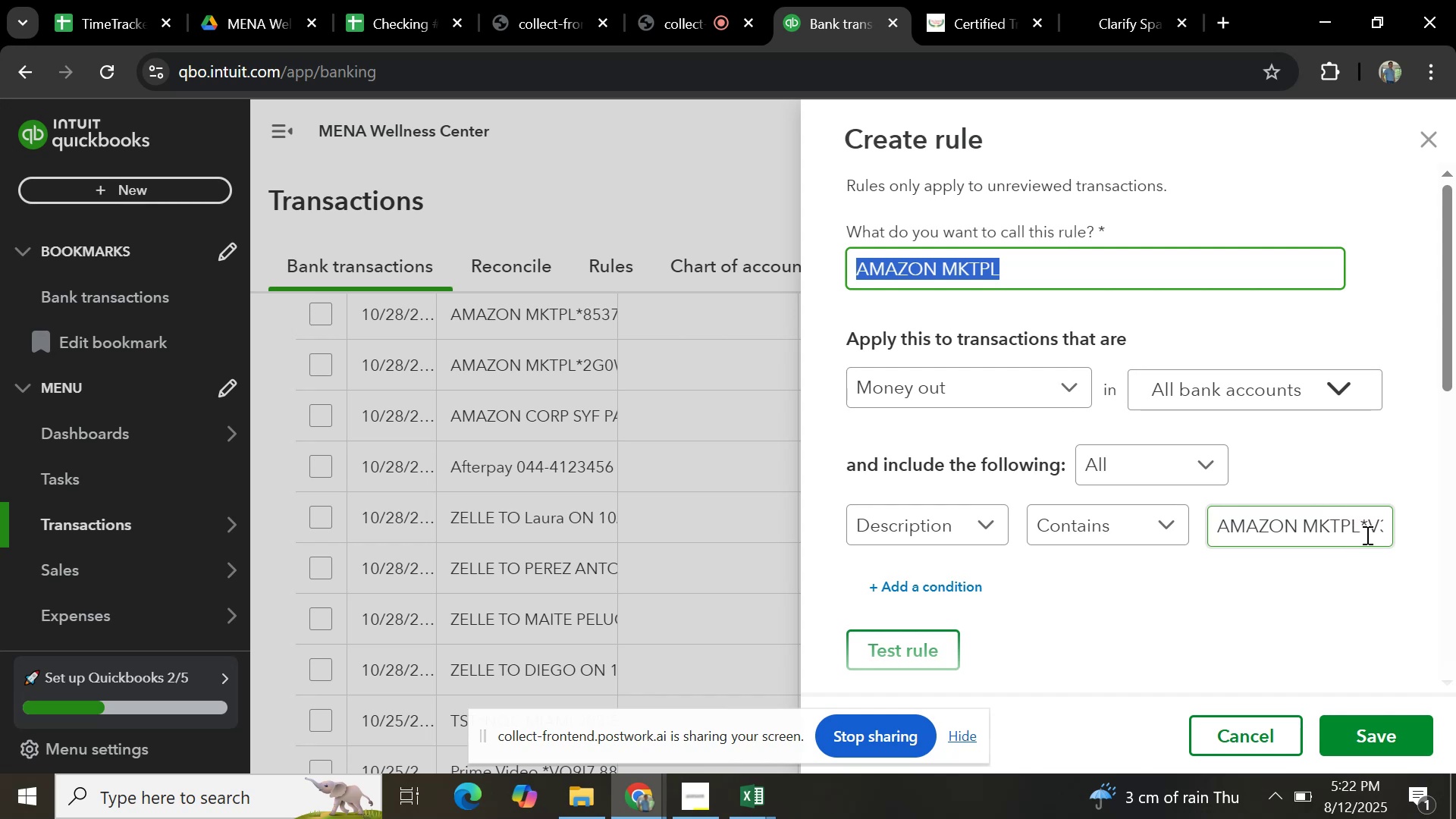 
wait(13.25)
 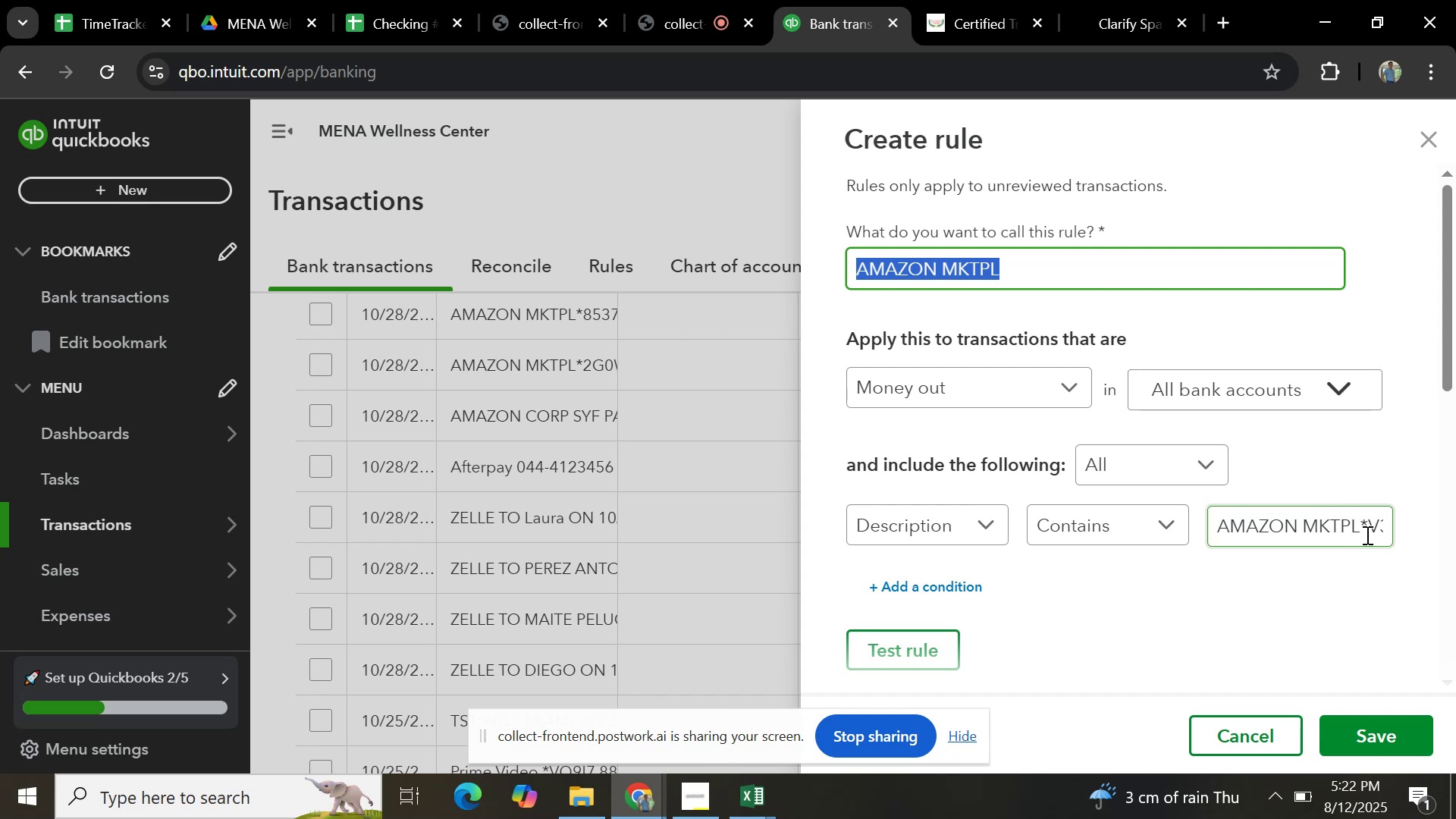 
left_click([1363, 524])
 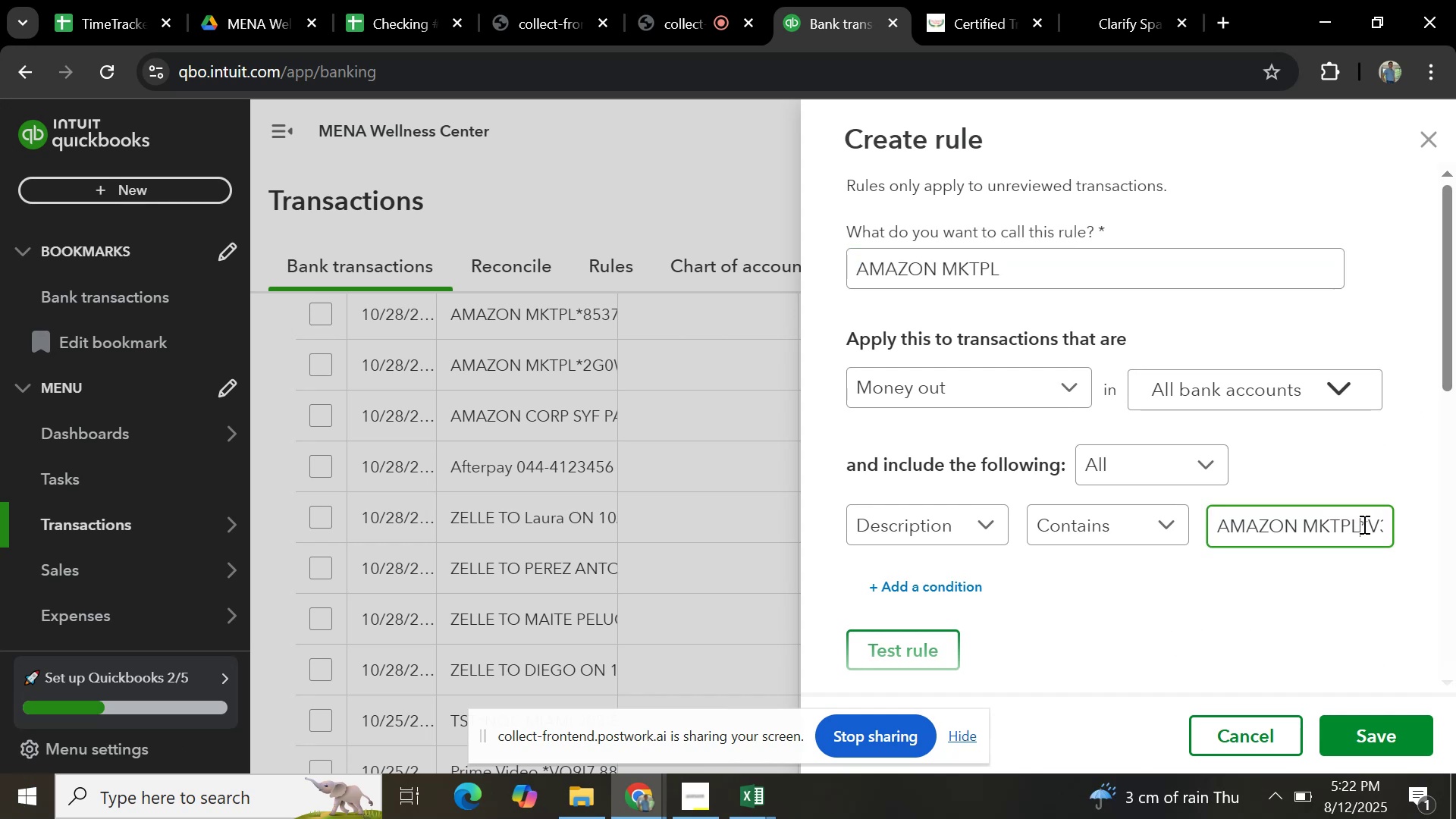 
hold_key(key=ShiftLeft, duration=0.65)
 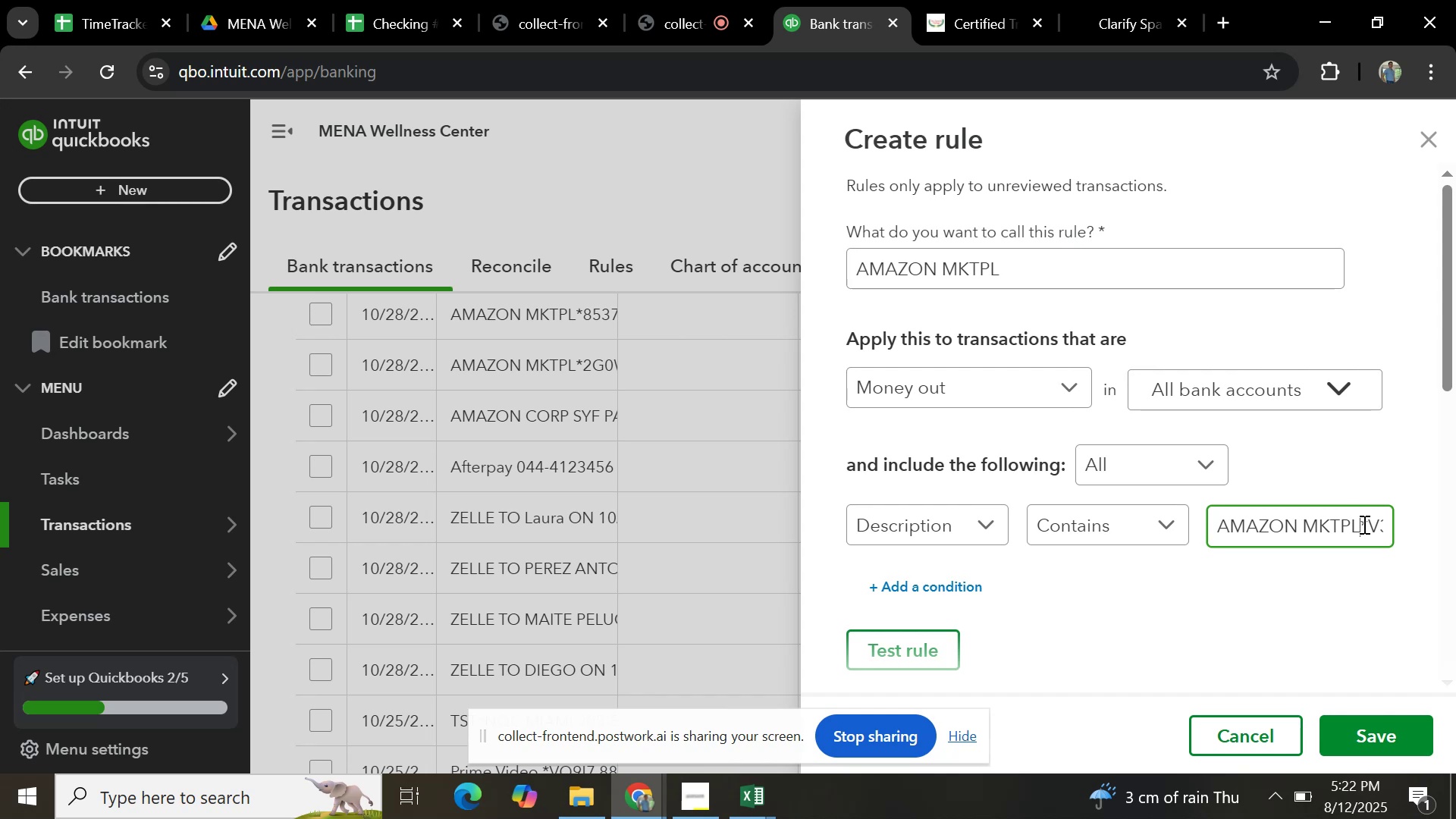 
wait(12.01)
 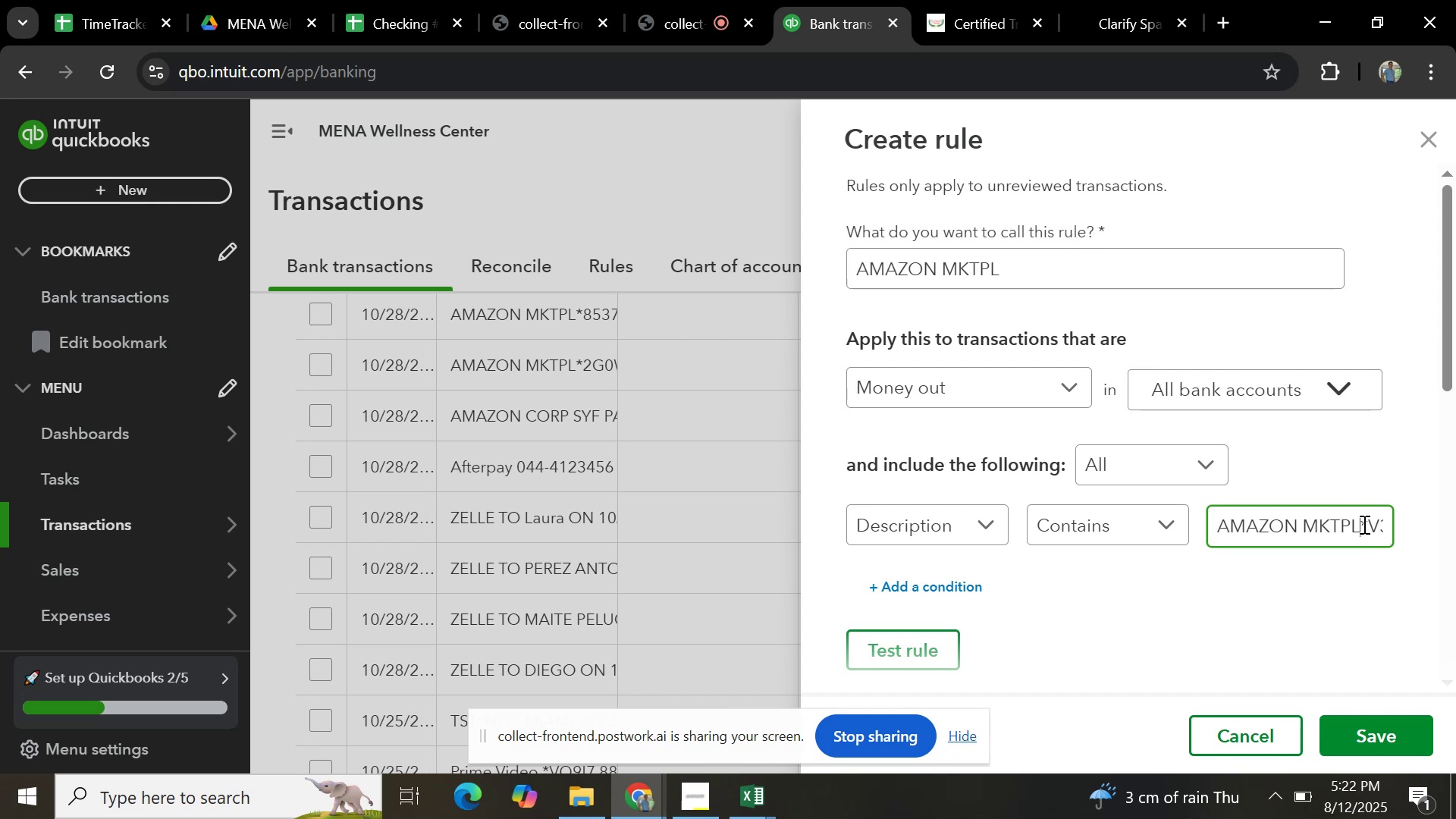 
hold_key(key=ArrowRight, duration=1.5)
 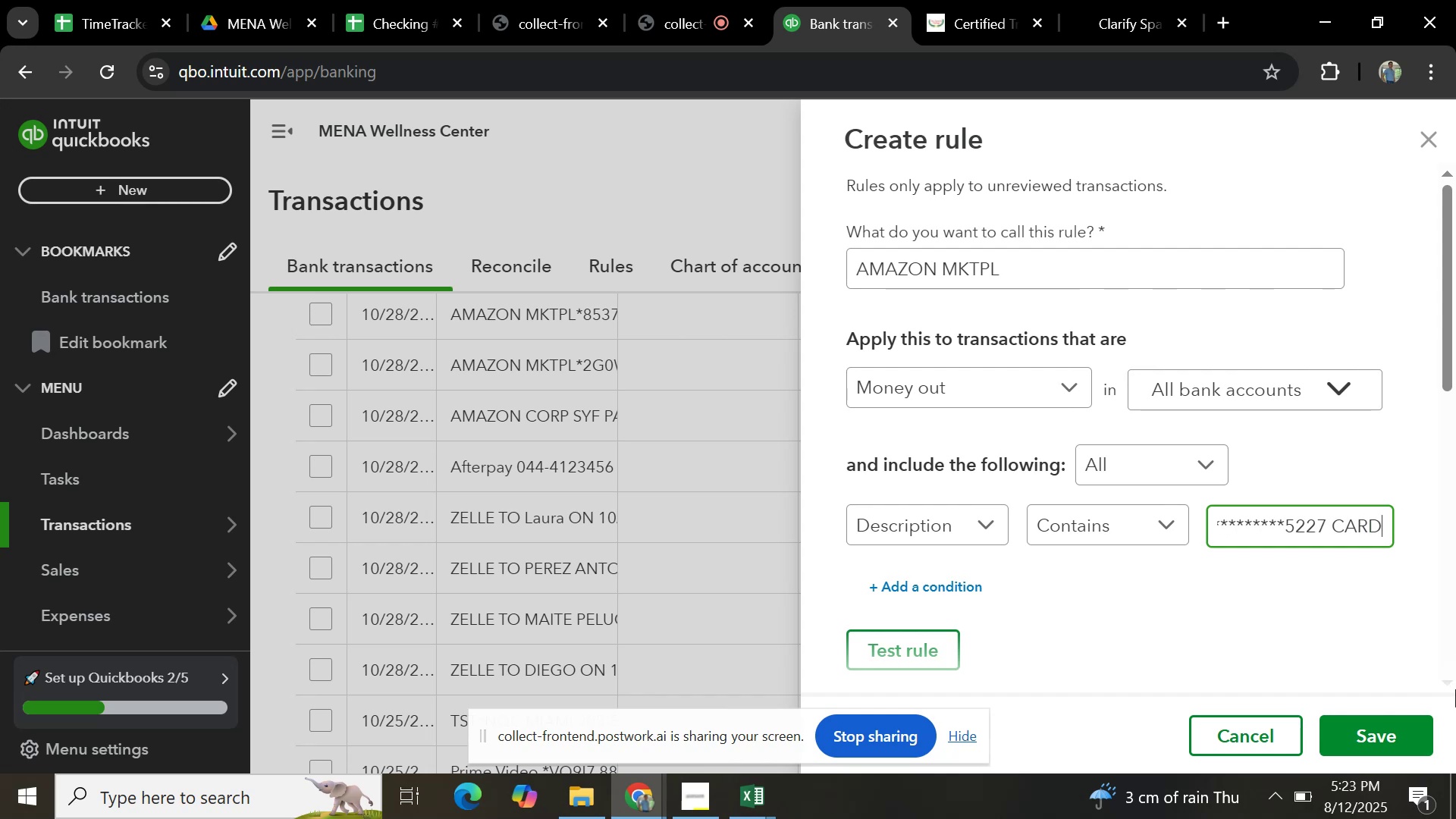 
hold_key(key=ArrowRight, duration=1.16)
 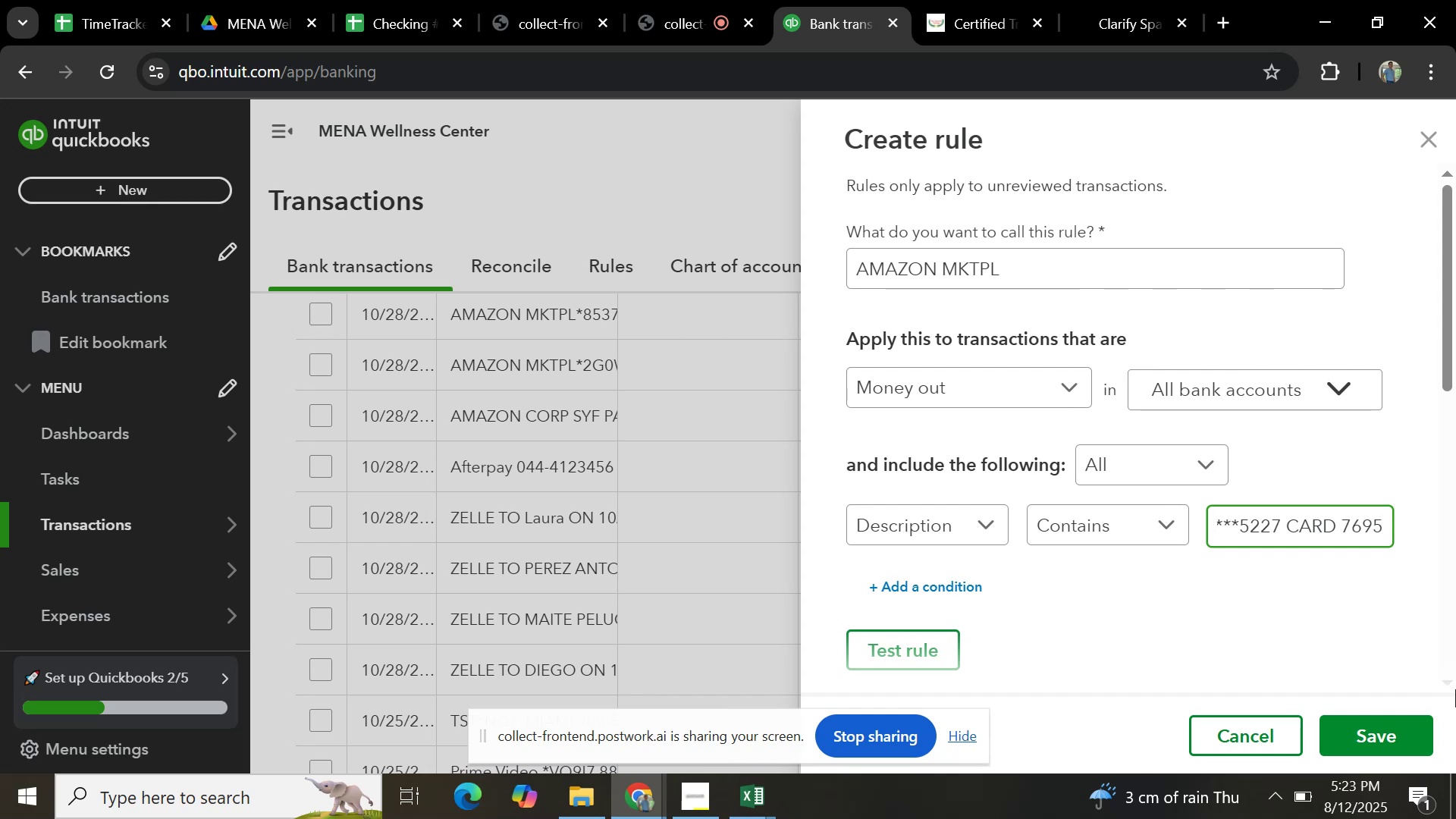 
key(Backspace)
 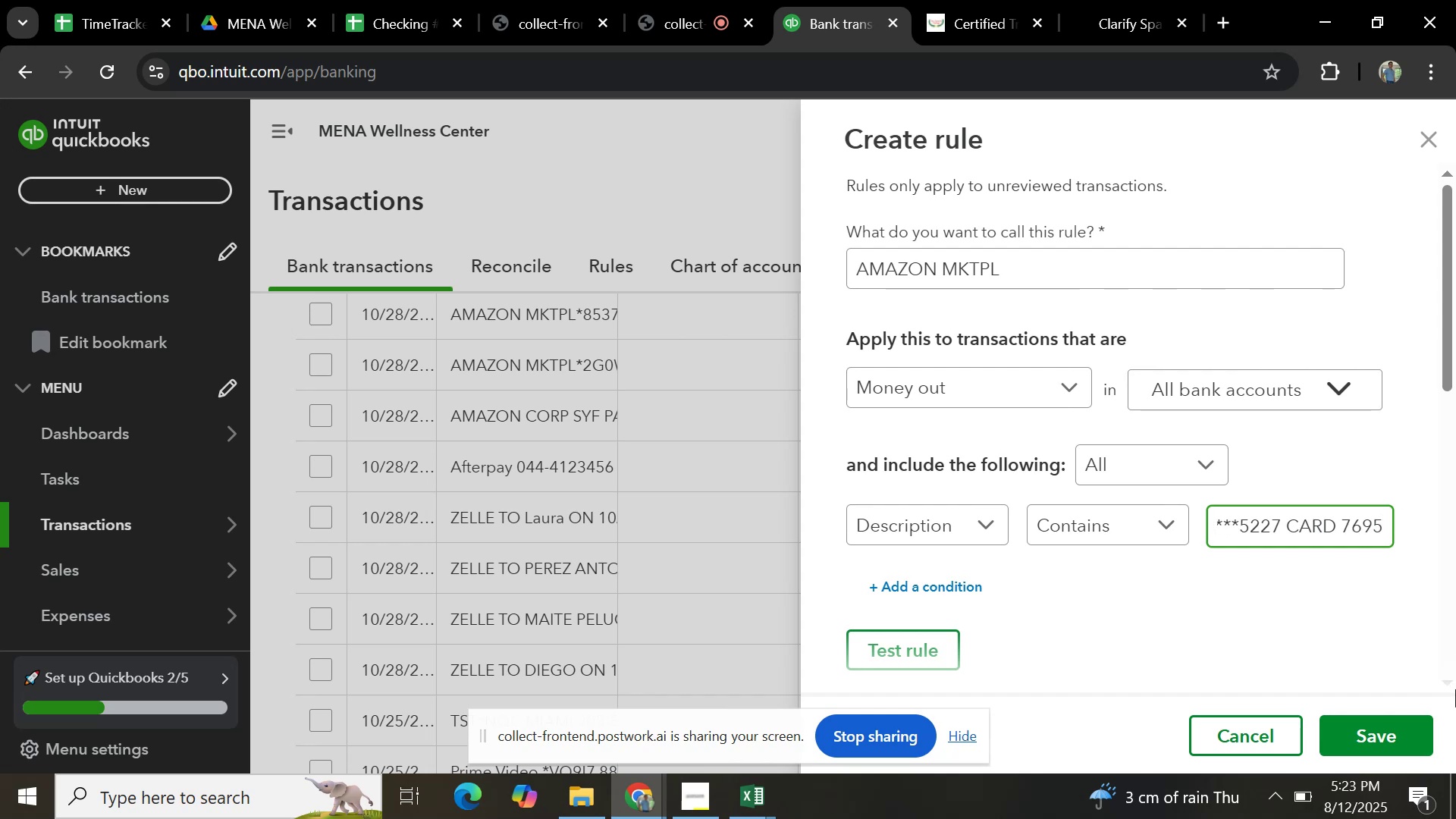 
key(Backspace)
 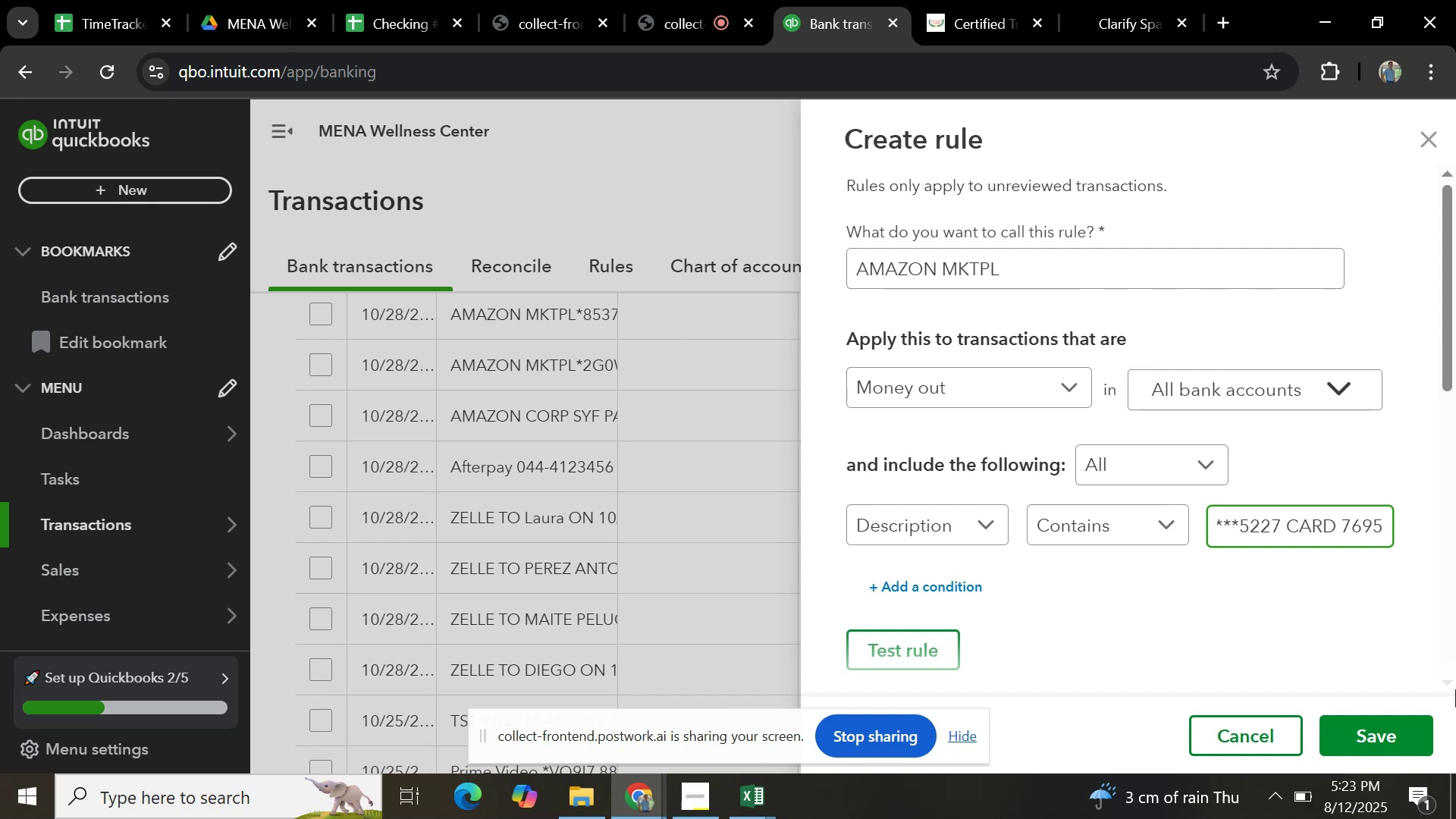 
key(Backspace)
 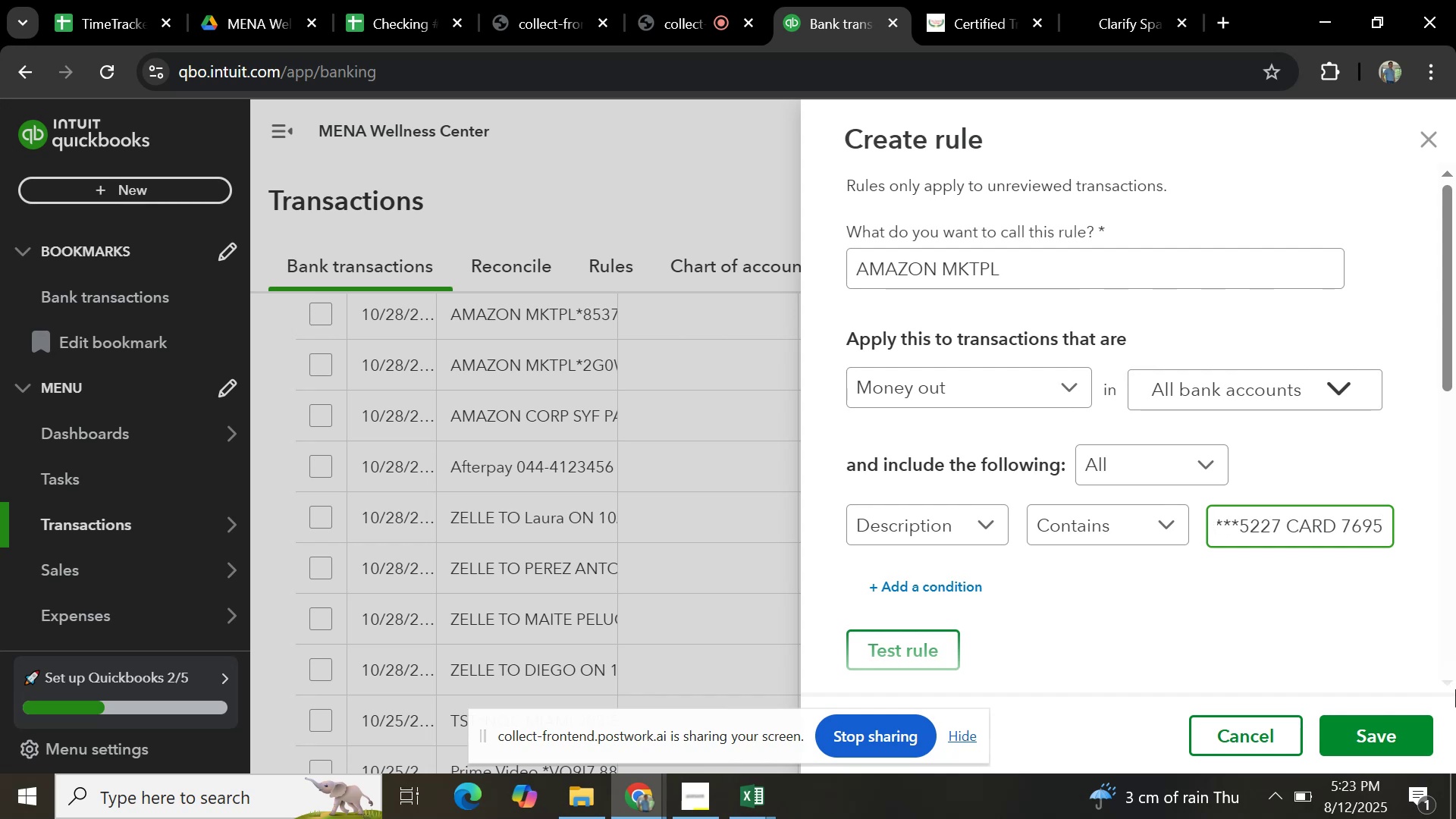 
key(Backspace)
 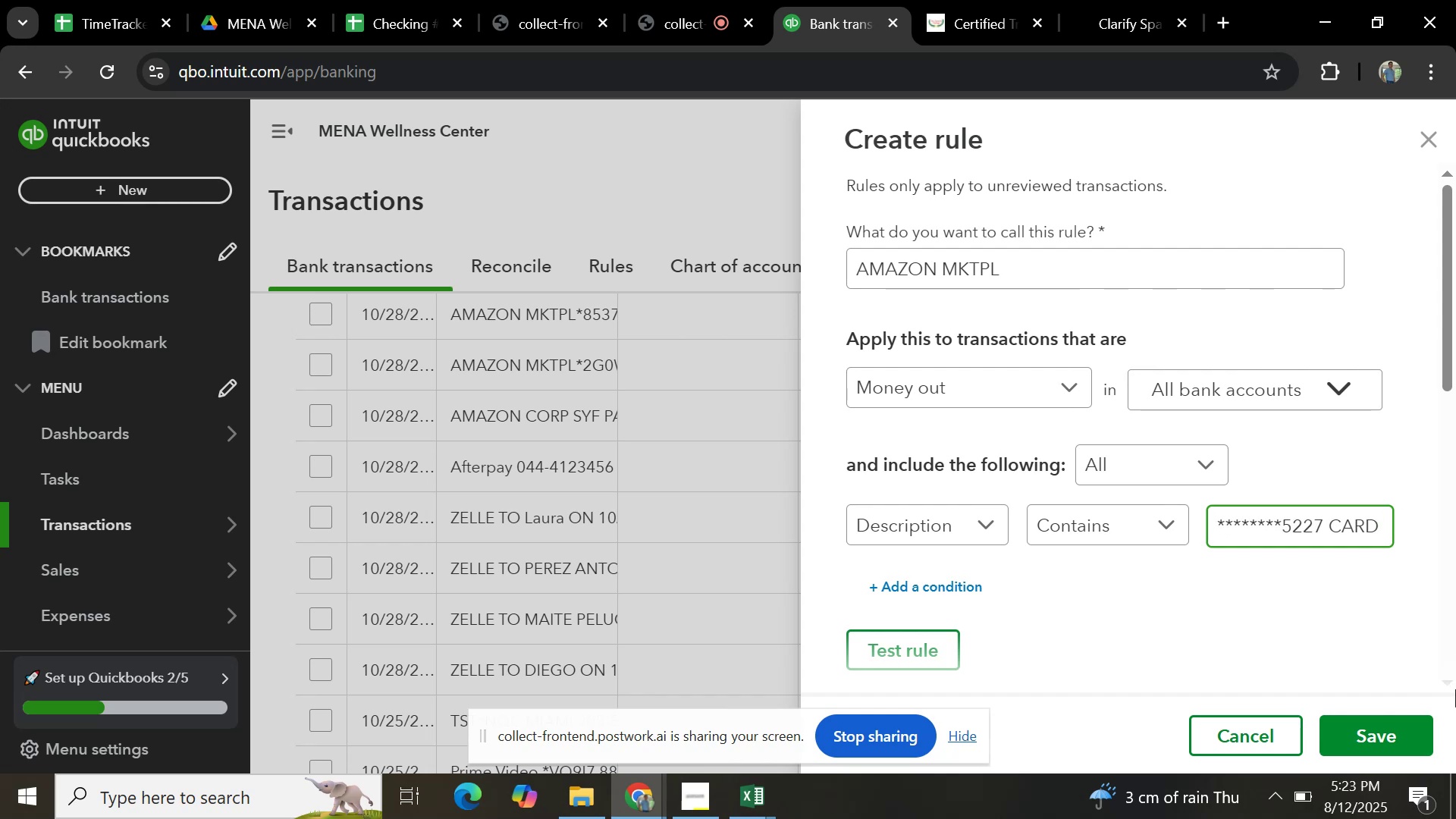 
key(Backspace)
 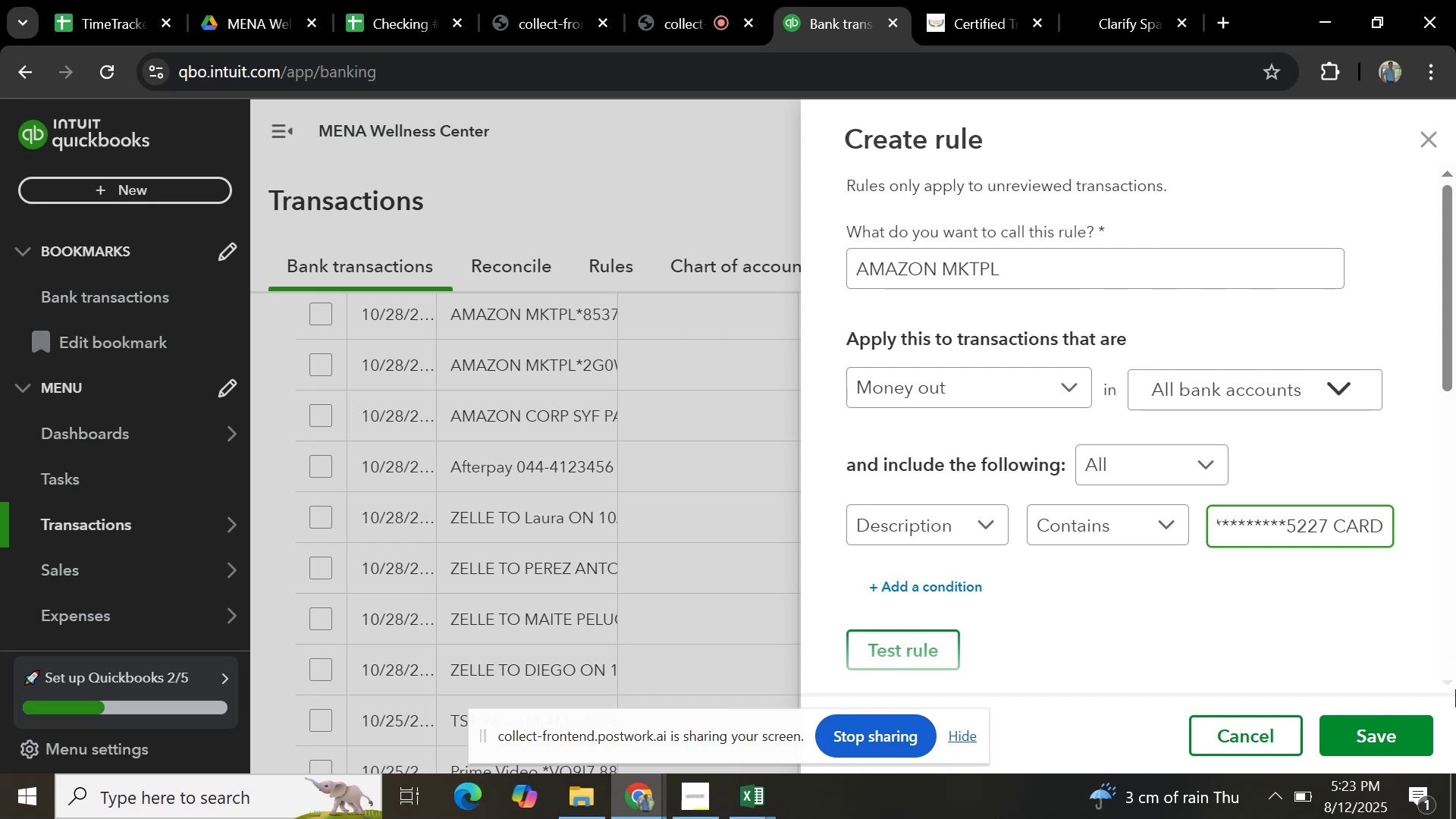 
hold_key(key=Backspace, duration=0.83)
 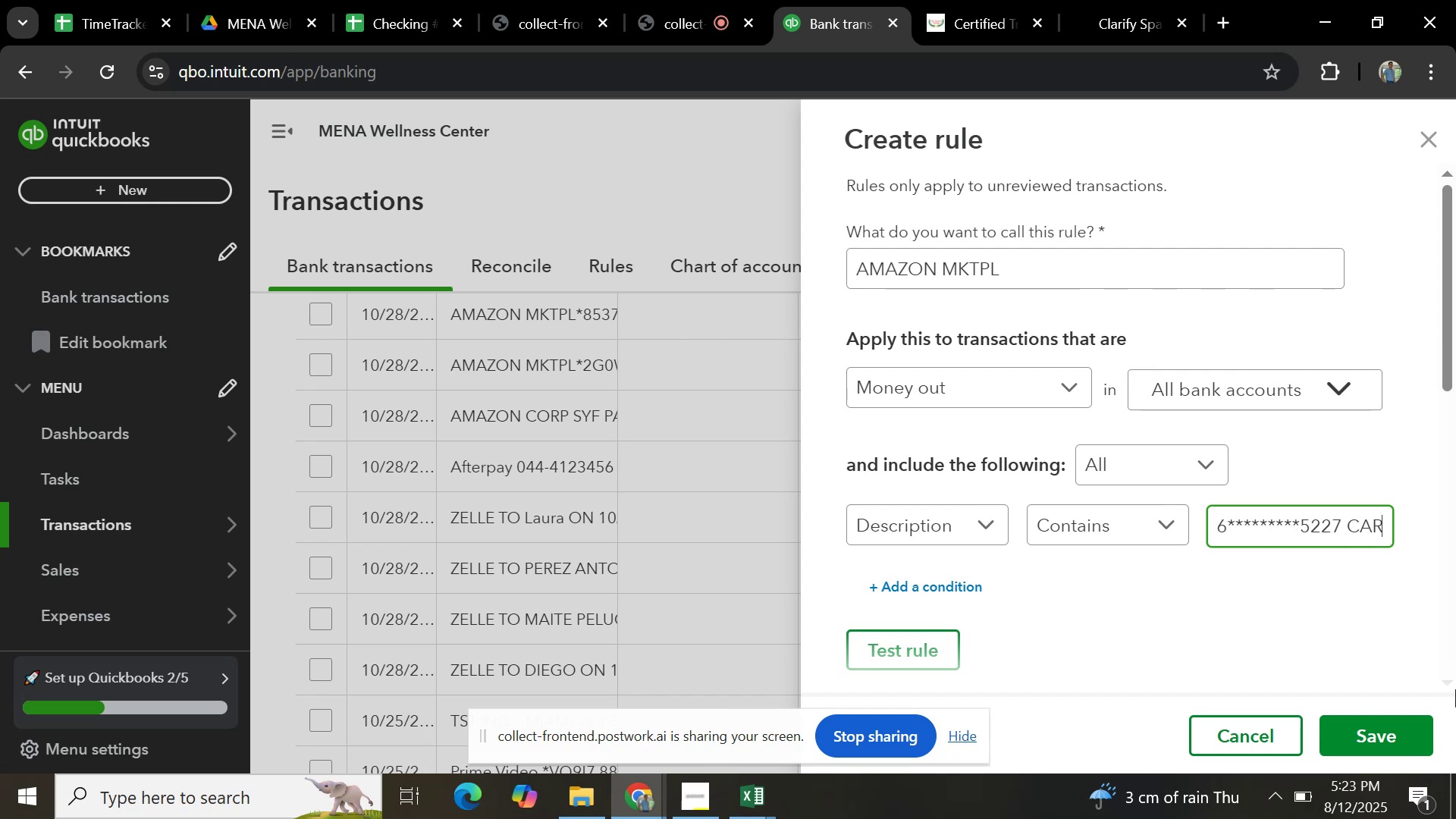 
key(Backspace)
 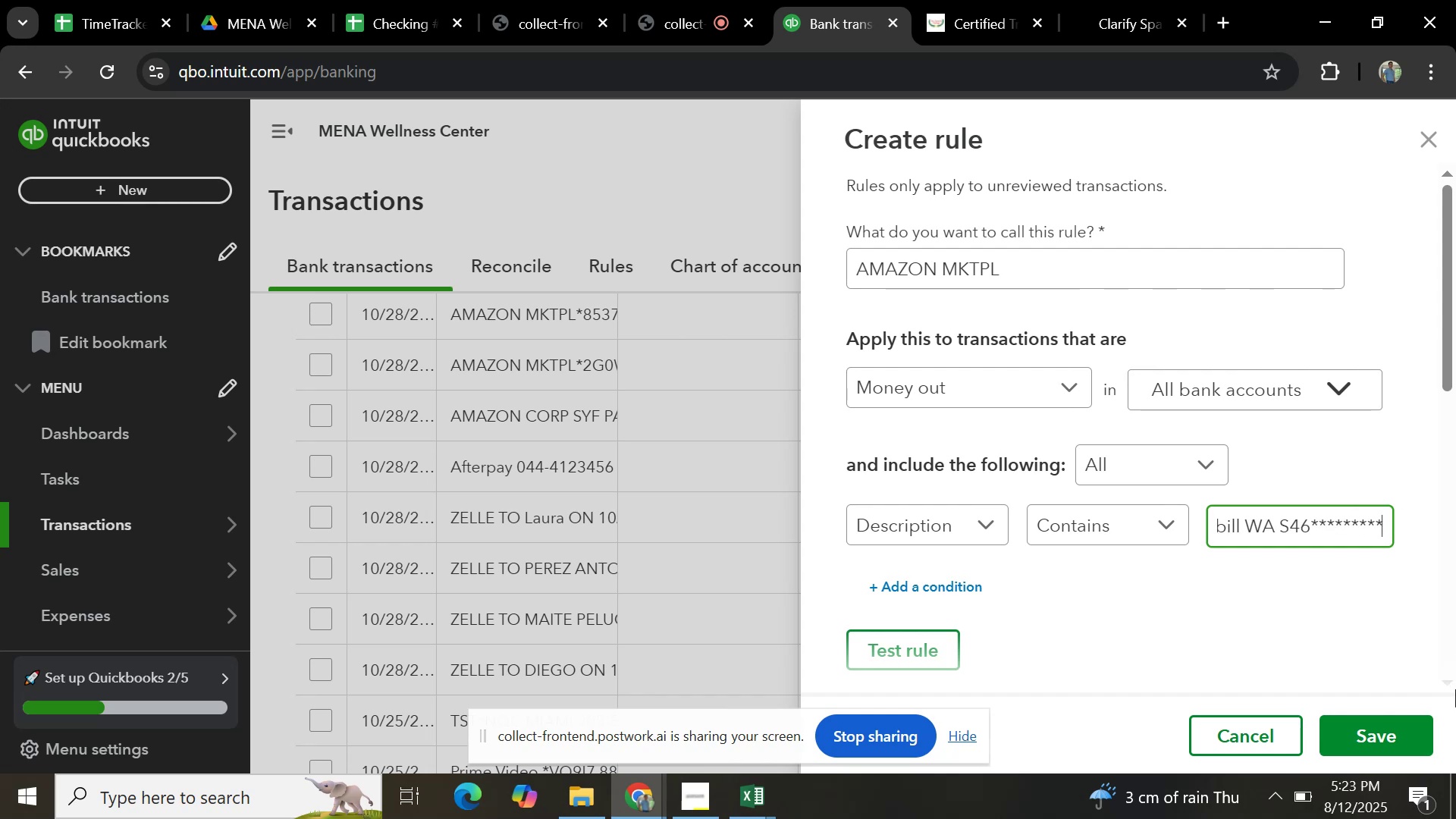 
hold_key(key=Backspace, duration=0.49)
 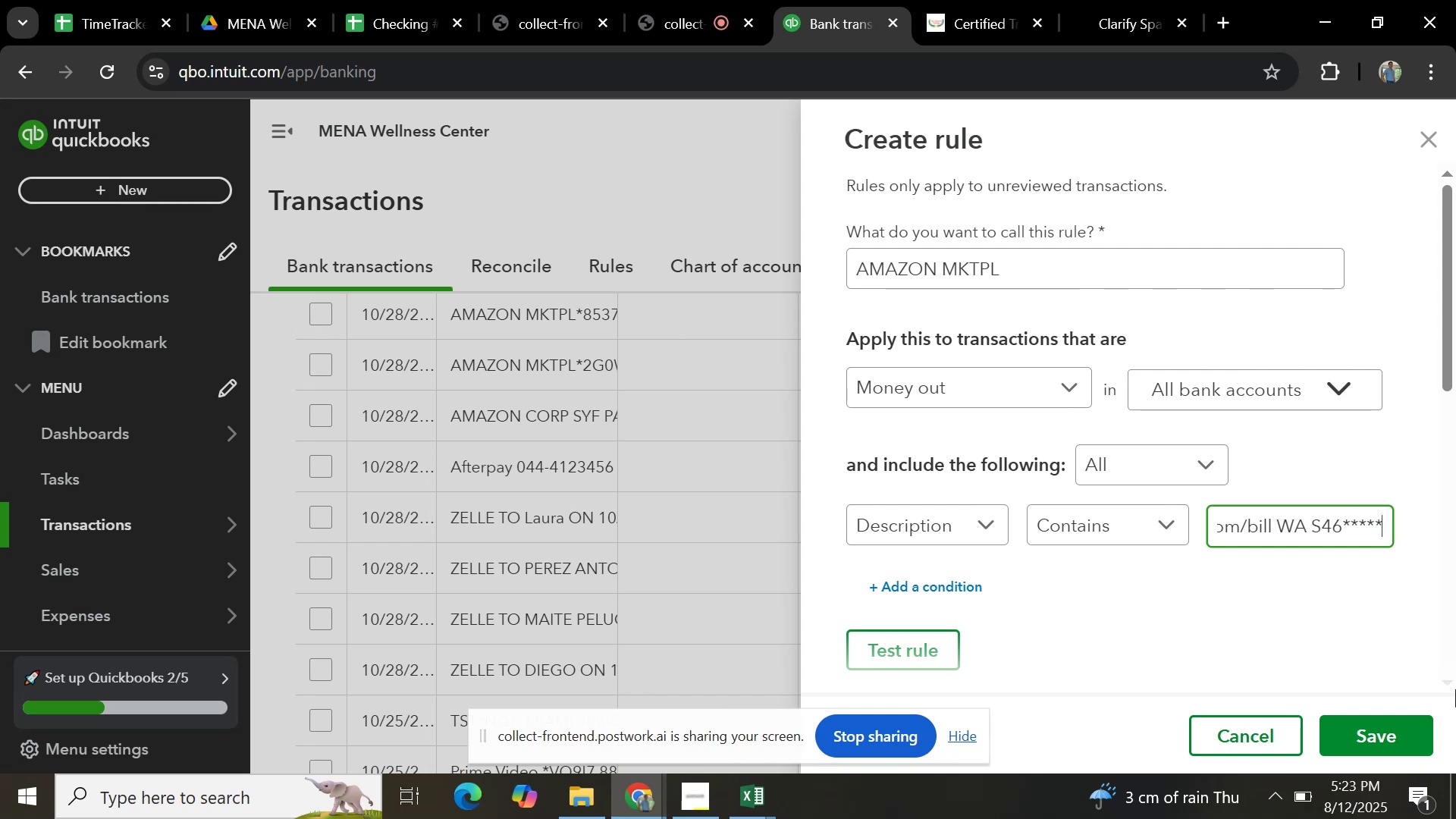 
key(Backspace)
 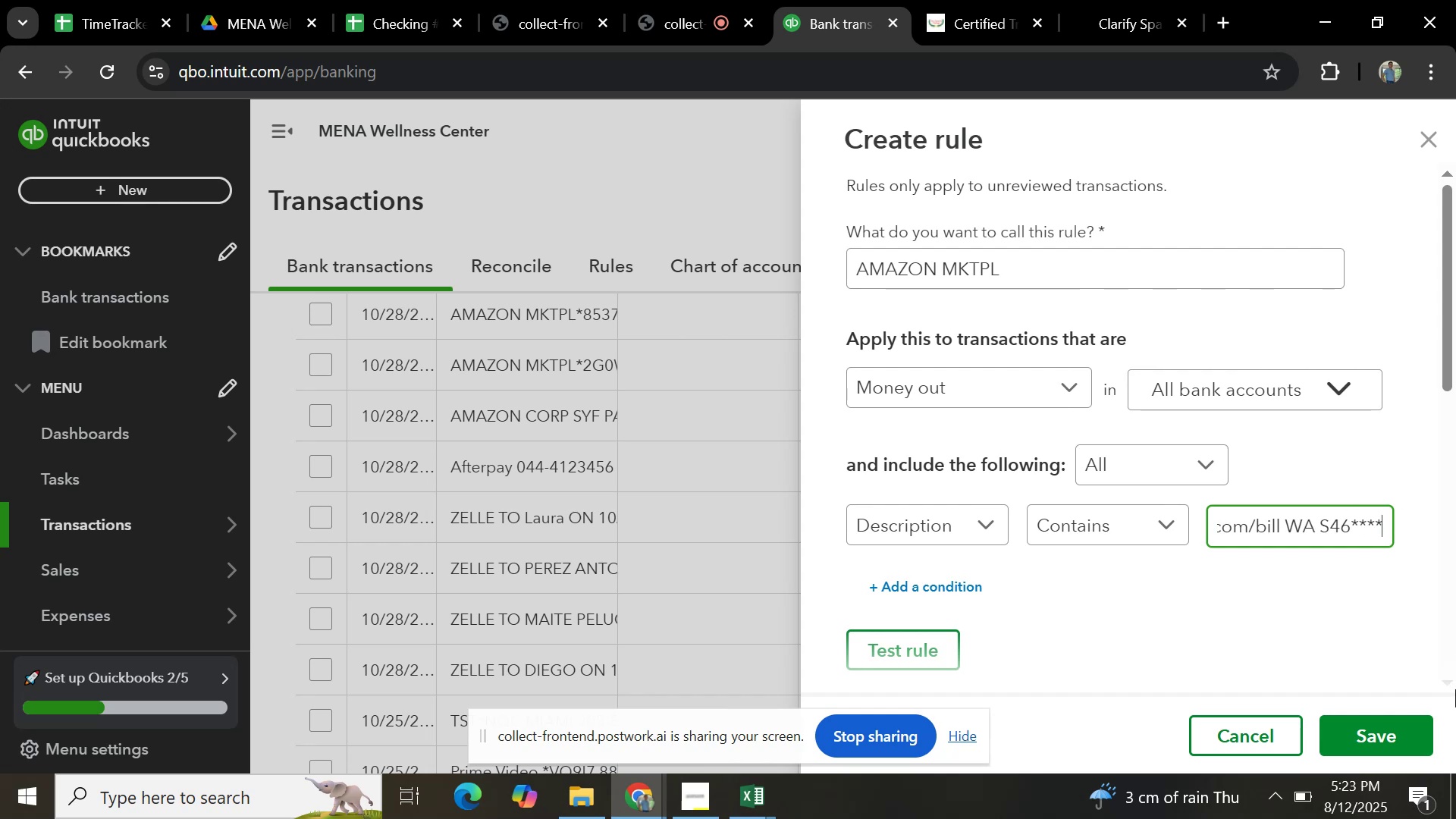 
key(Backspace)
 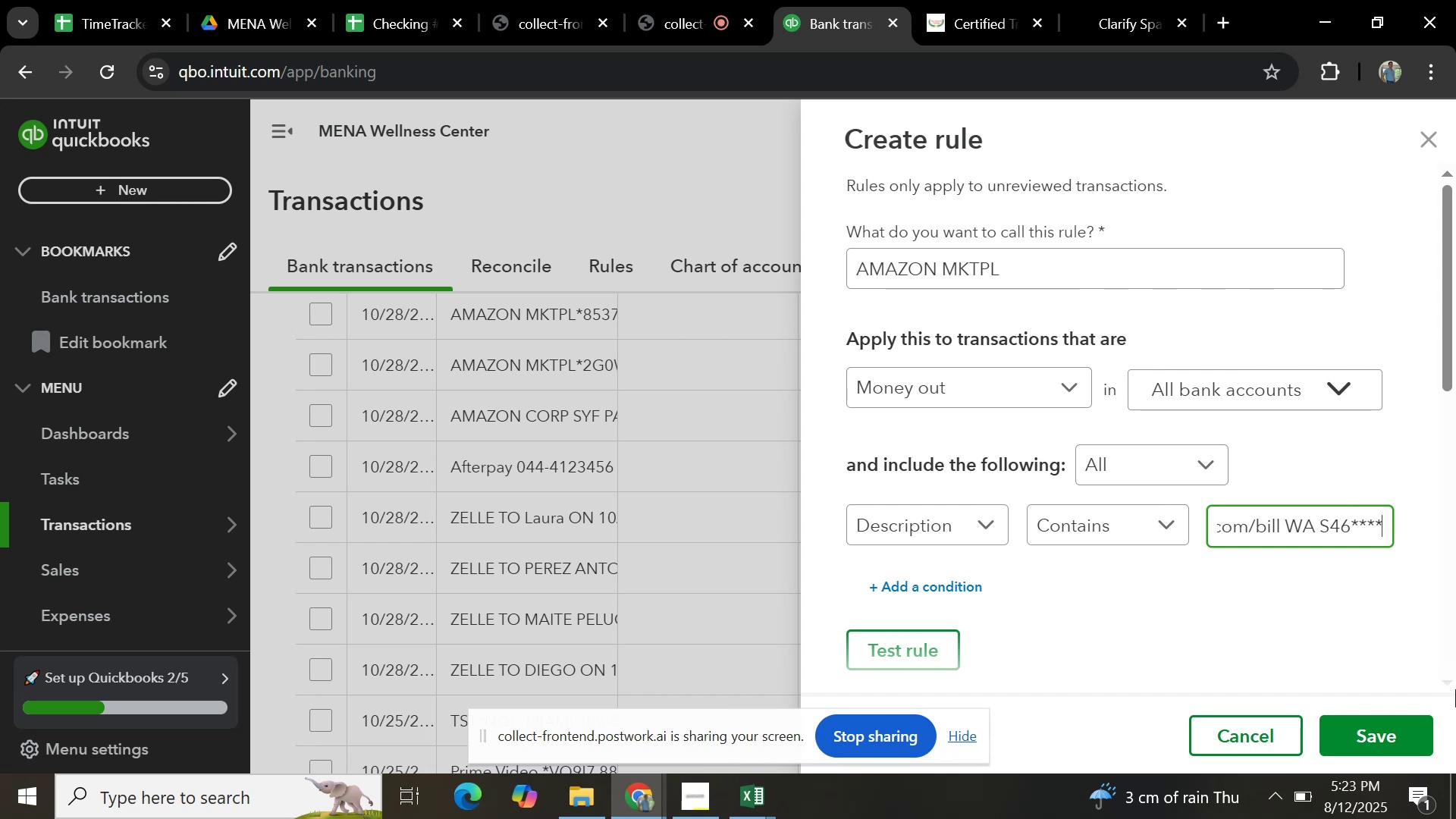 
key(Backspace)
 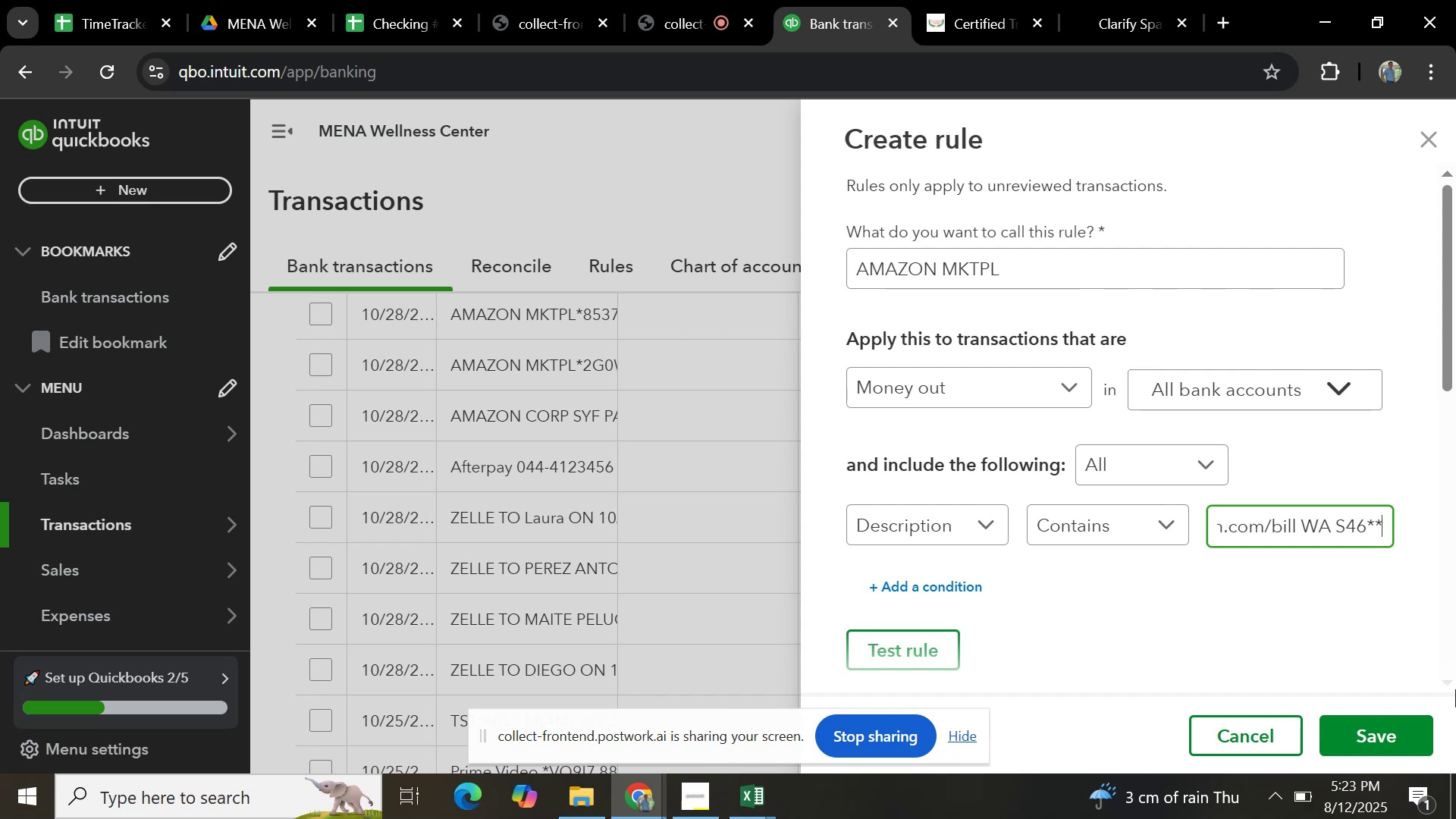 
key(Backspace)
 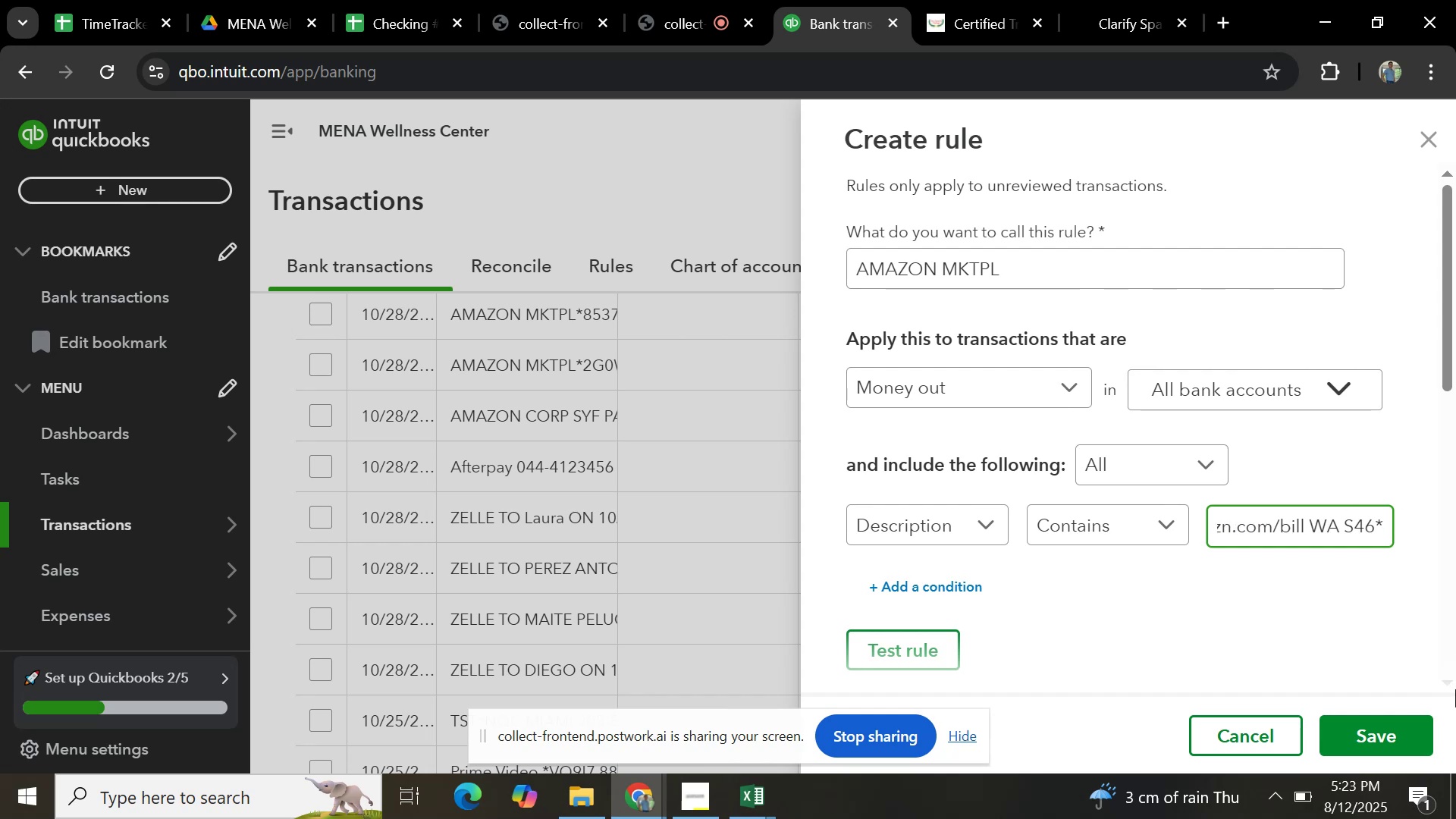 
key(Backspace)
 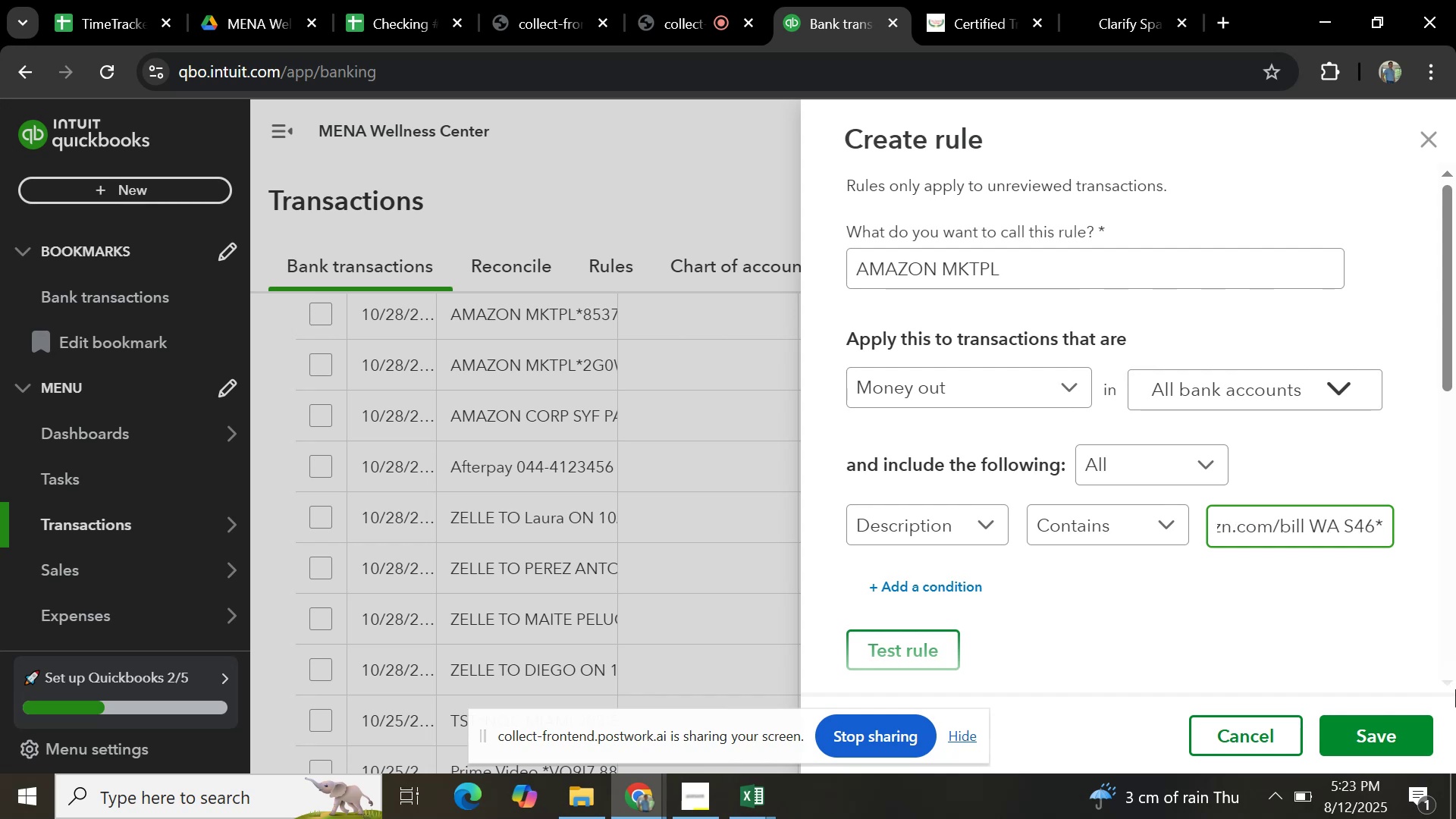 
hold_key(key=Backspace, duration=1.16)
 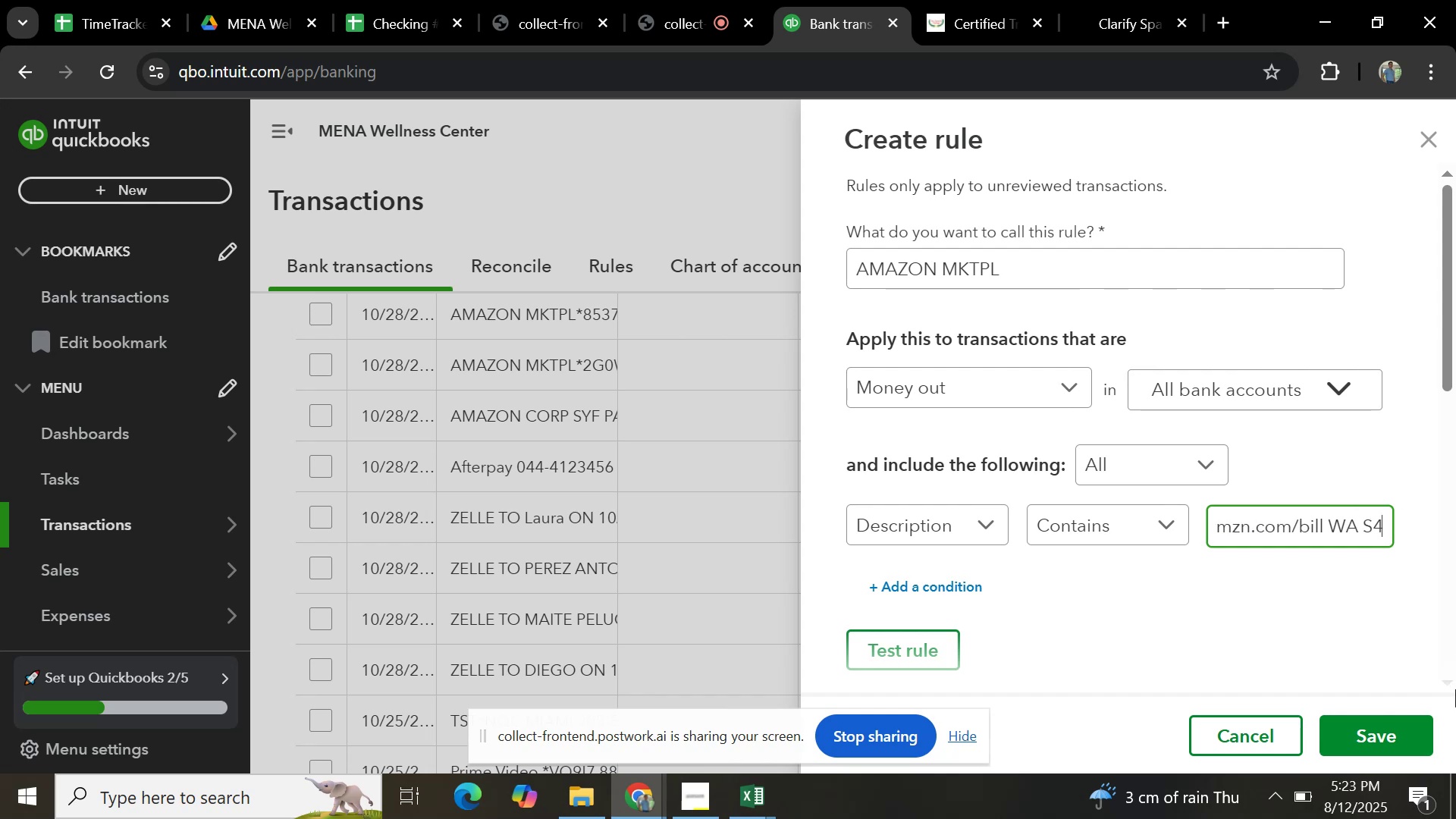 
key(Backspace)
 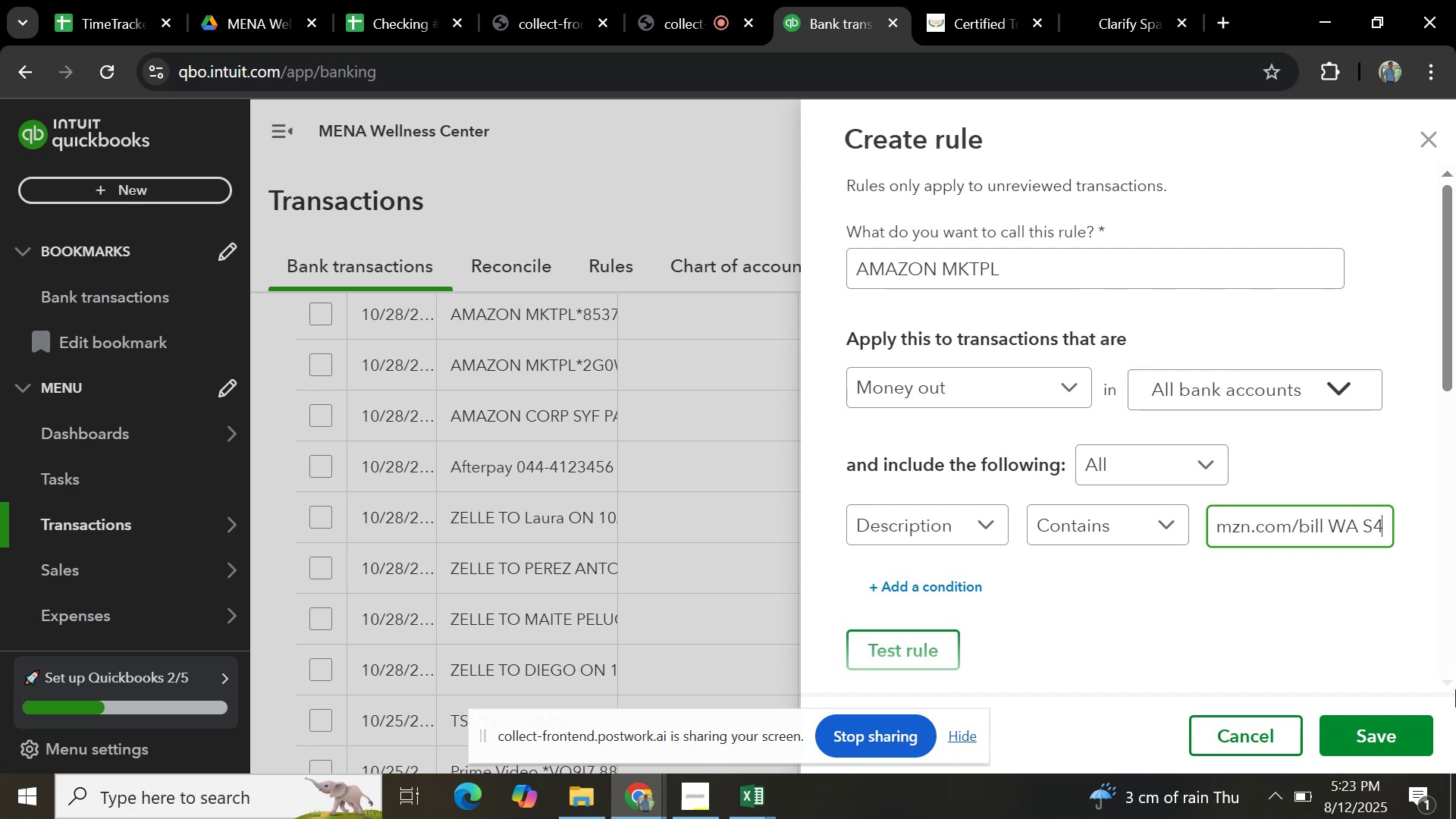 
key(Backspace)
 